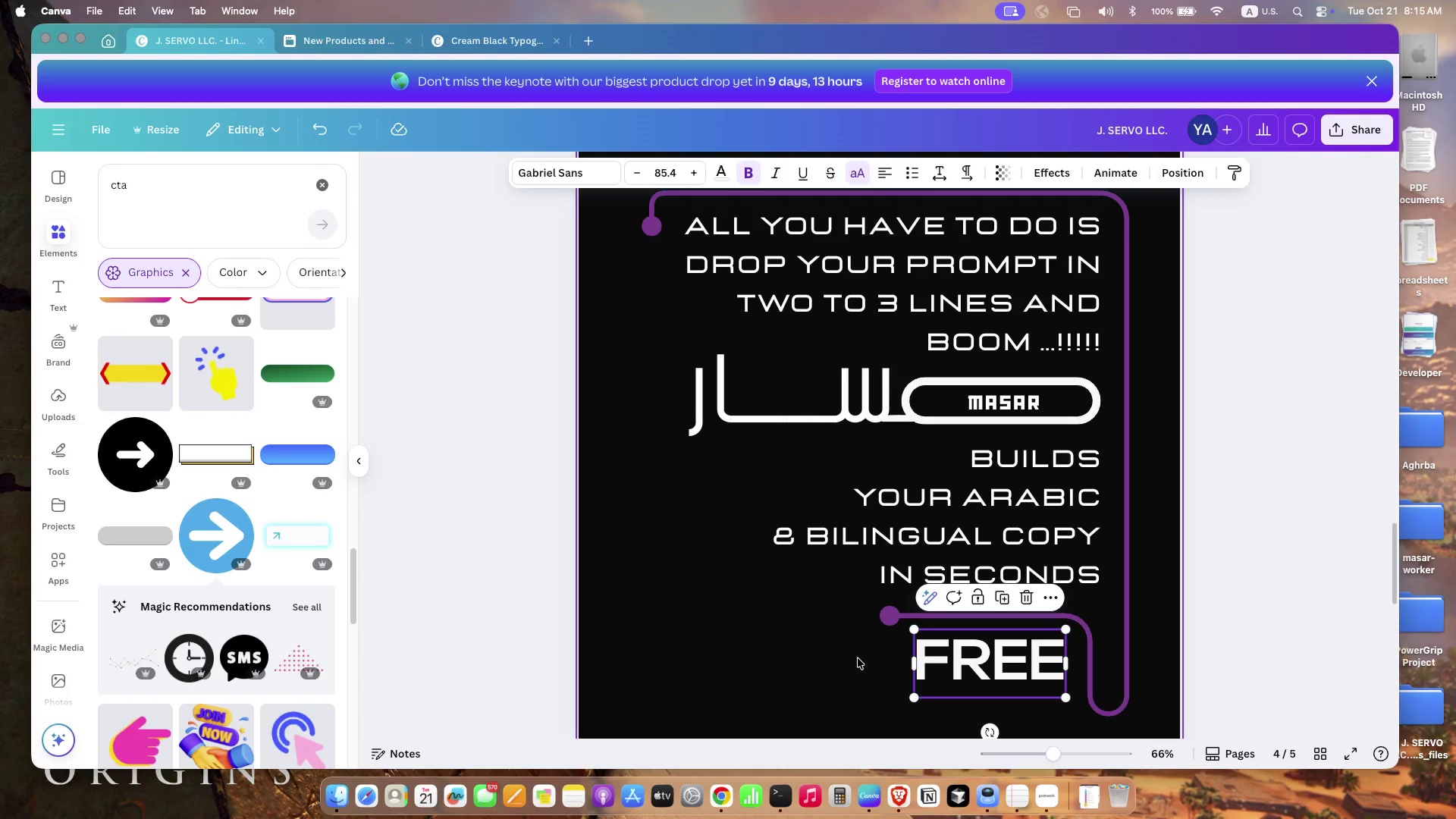 
wait(10.77)
 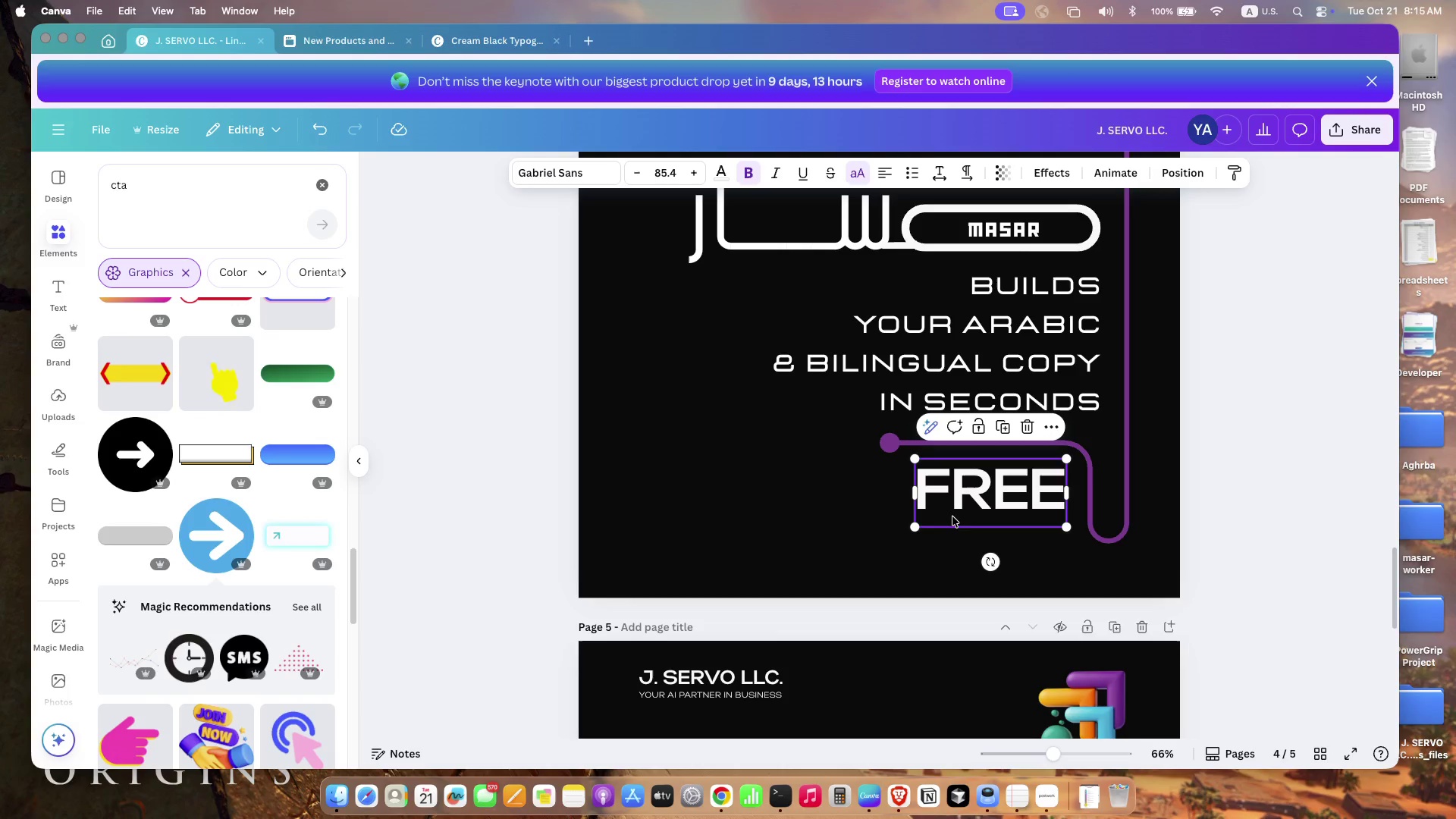 
left_click_drag(start_coordinate=[911, 526], to_coordinate=[905, 528])
 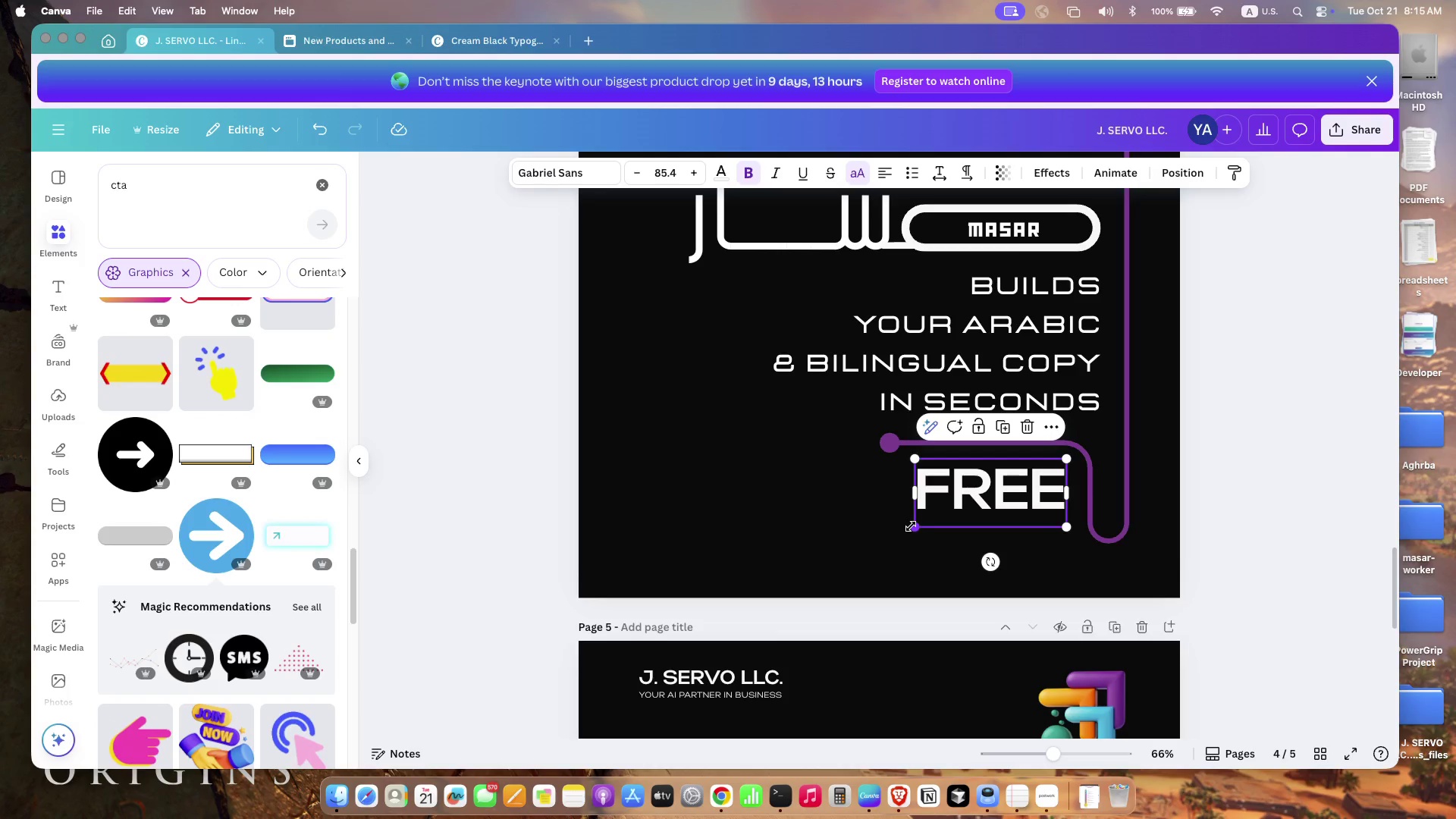 
left_click_drag(start_coordinate=[905, 529], to_coordinate=[900, 532])
 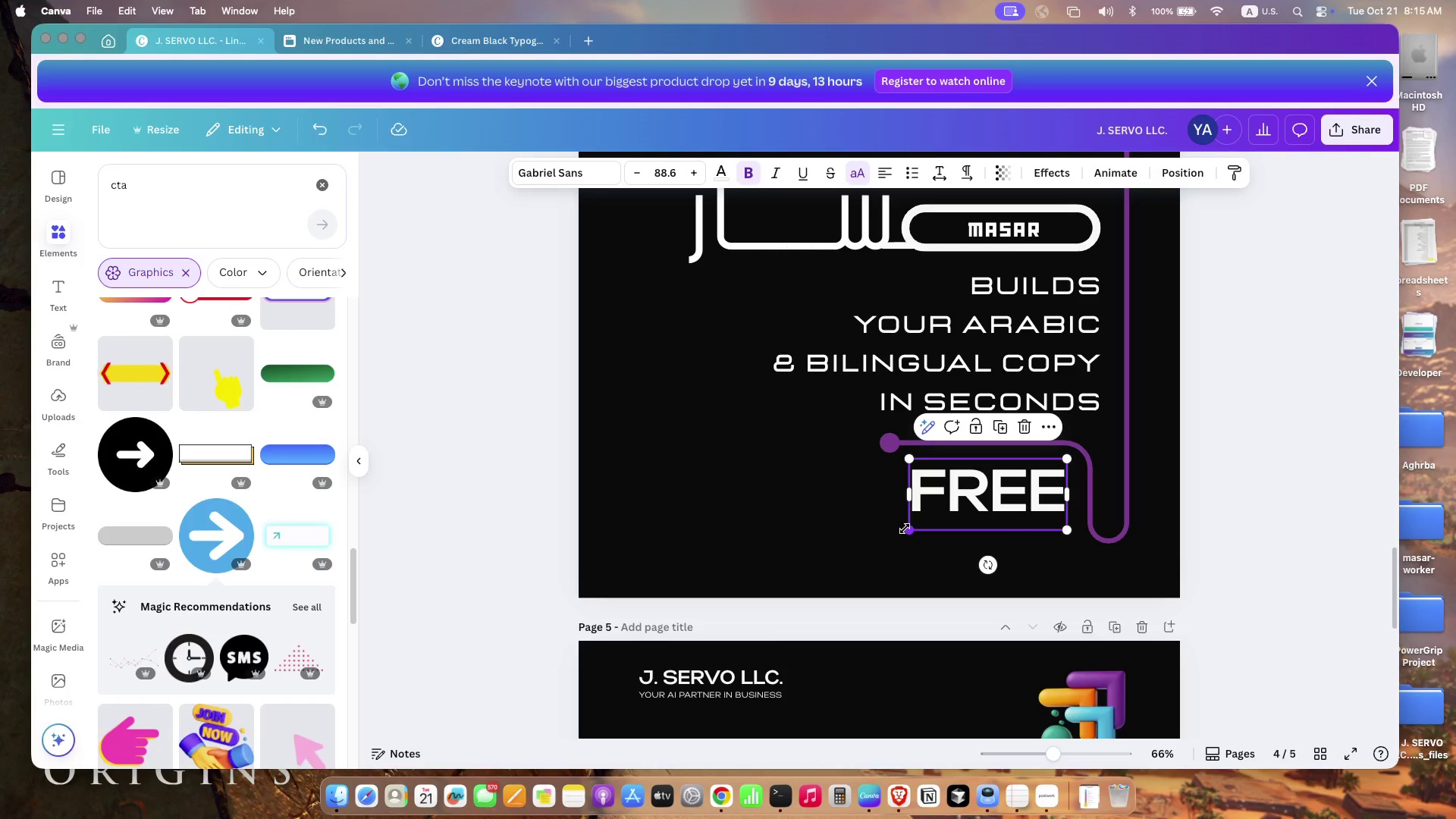 
left_click_drag(start_coordinate=[943, 512], to_coordinate=[947, 512])
 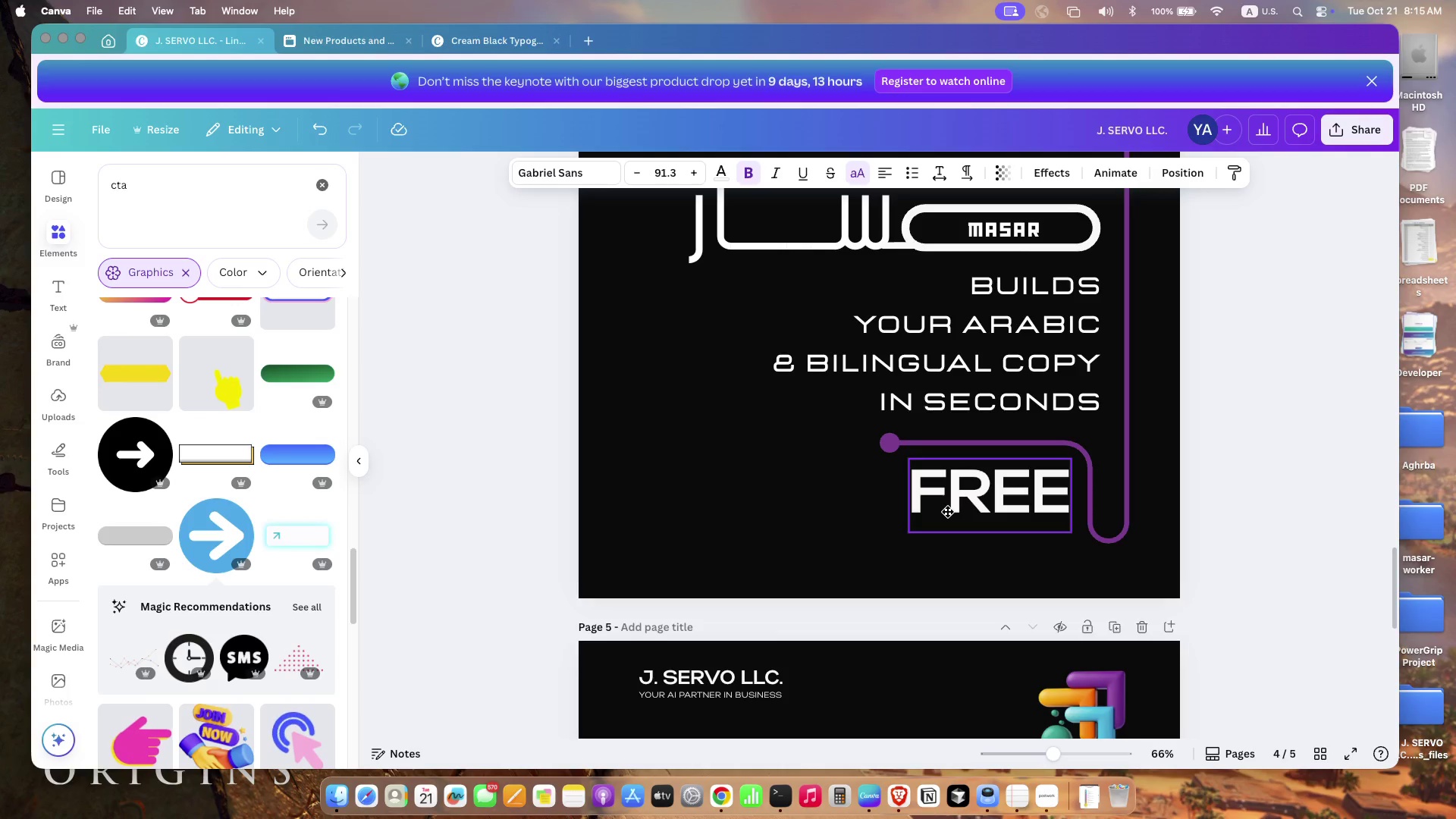 
left_click([896, 548])
 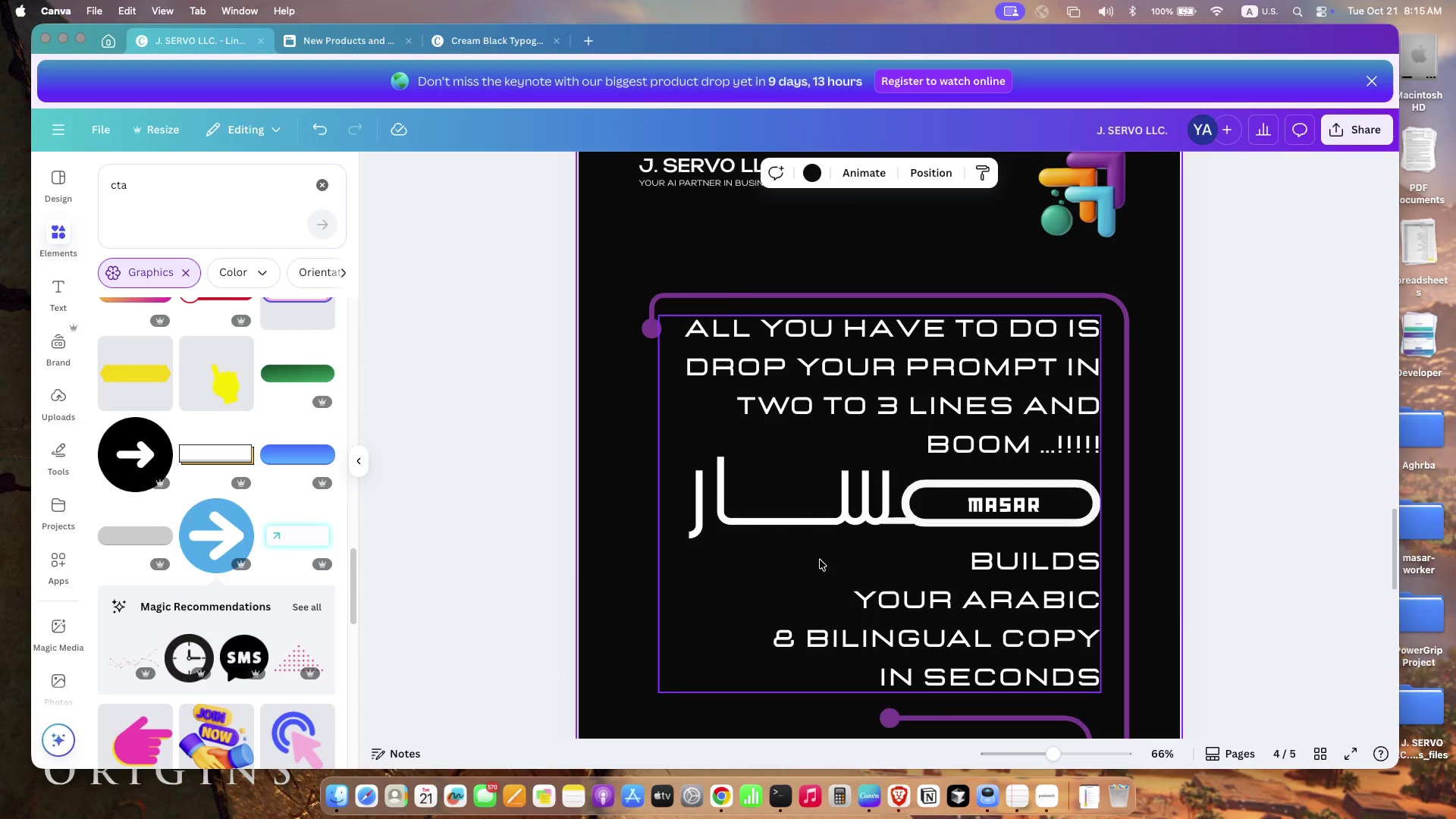 
scroll: coordinate [820, 560], scroll_direction: up, amount: 3.0
 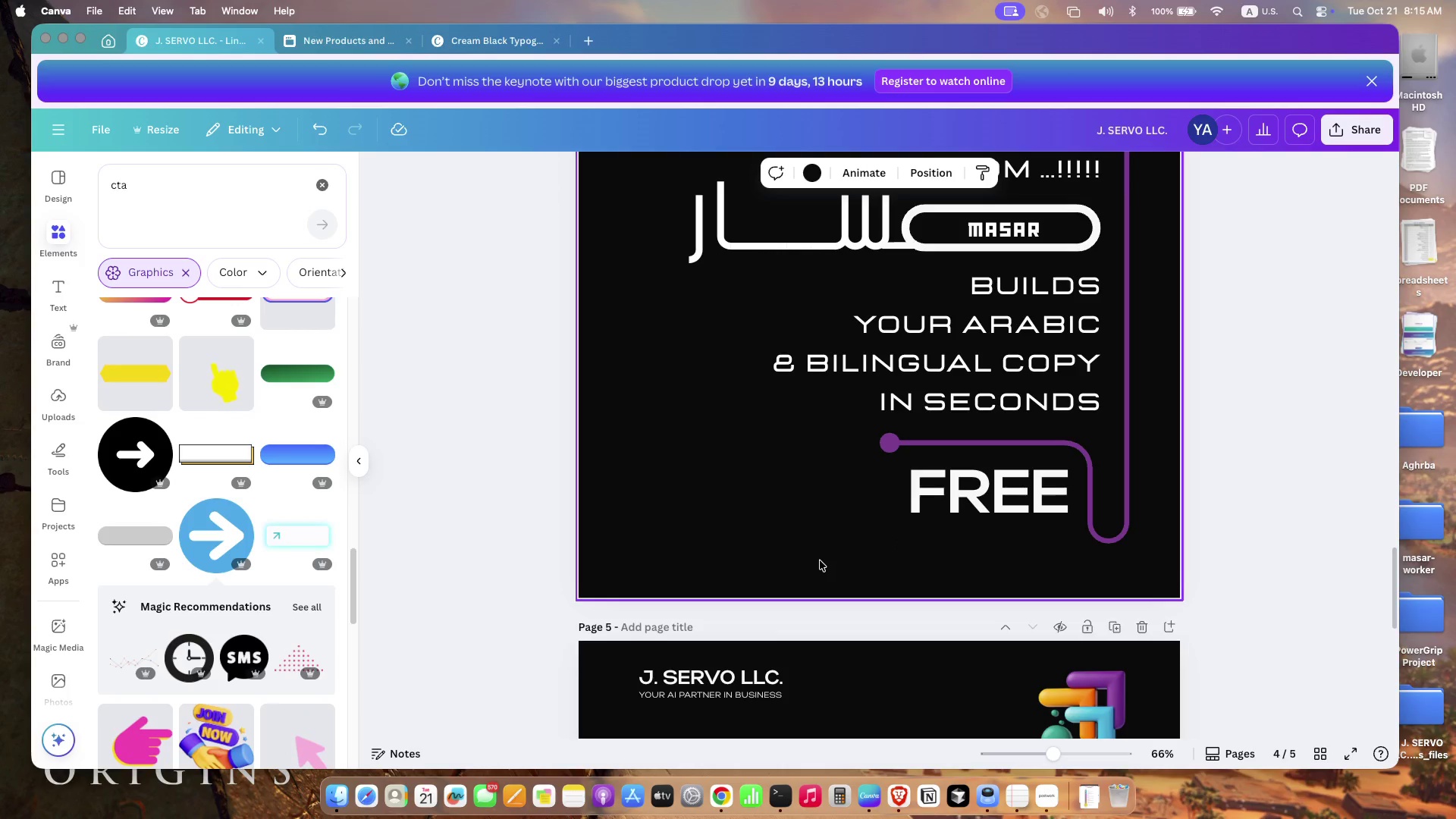 
left_click_drag(start_coordinate=[646, 397], to_coordinate=[755, 322])
 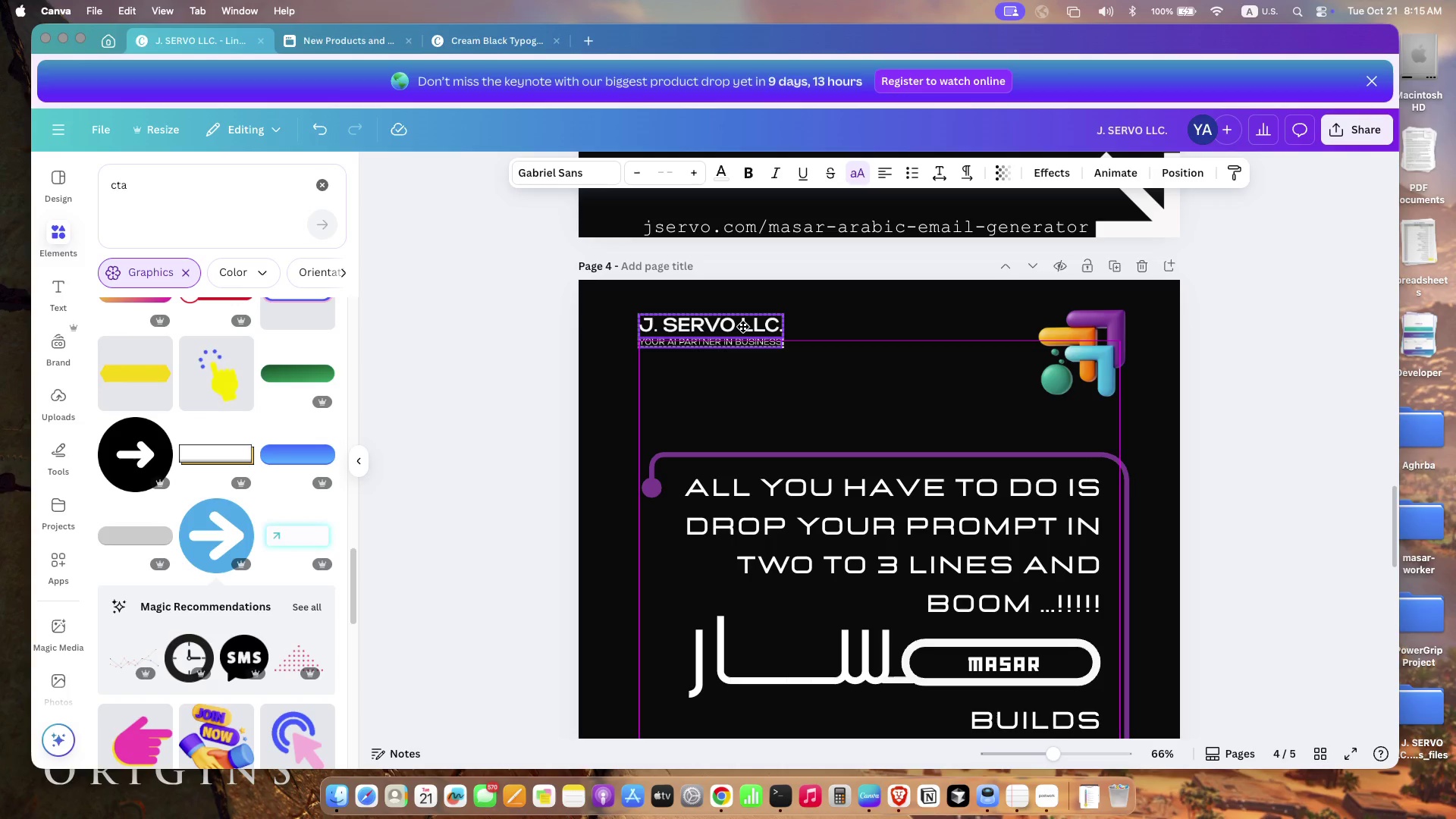 
left_click([762, 406])
 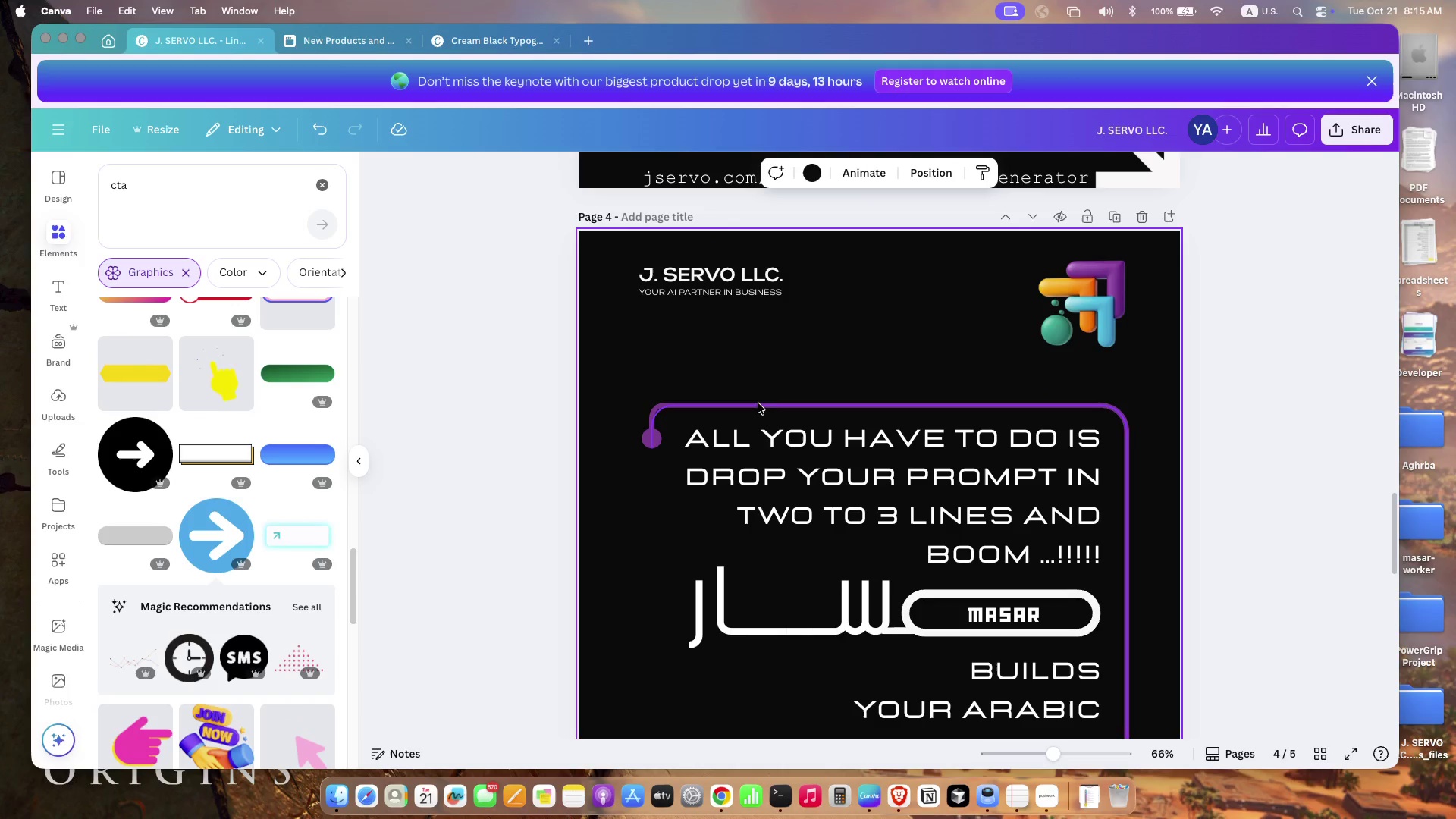 
scroll: coordinate [761, 404], scroll_direction: down, amount: 3.0
 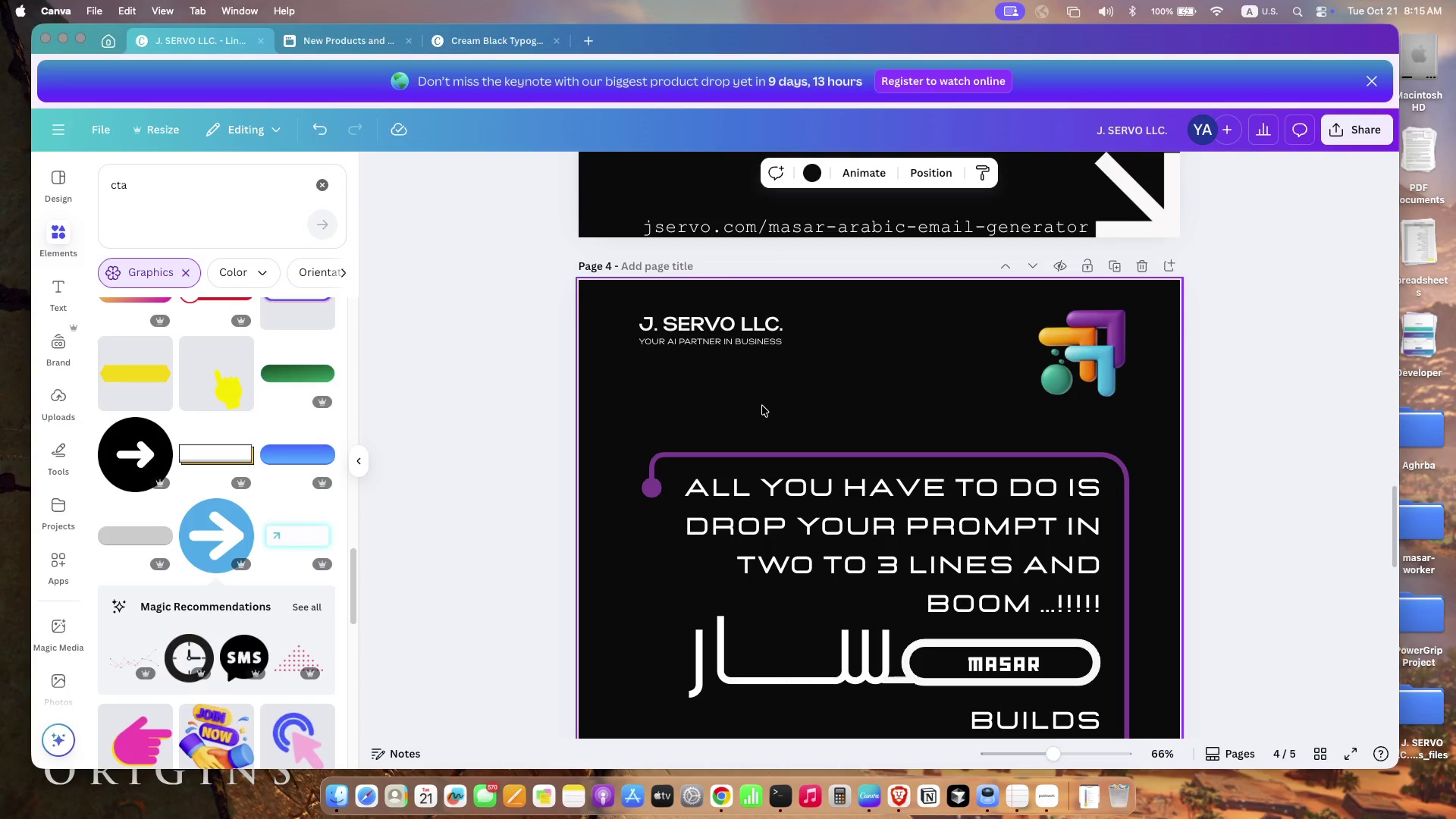 
left_click_drag(start_coordinate=[633, 469], to_coordinate=[649, 417])
 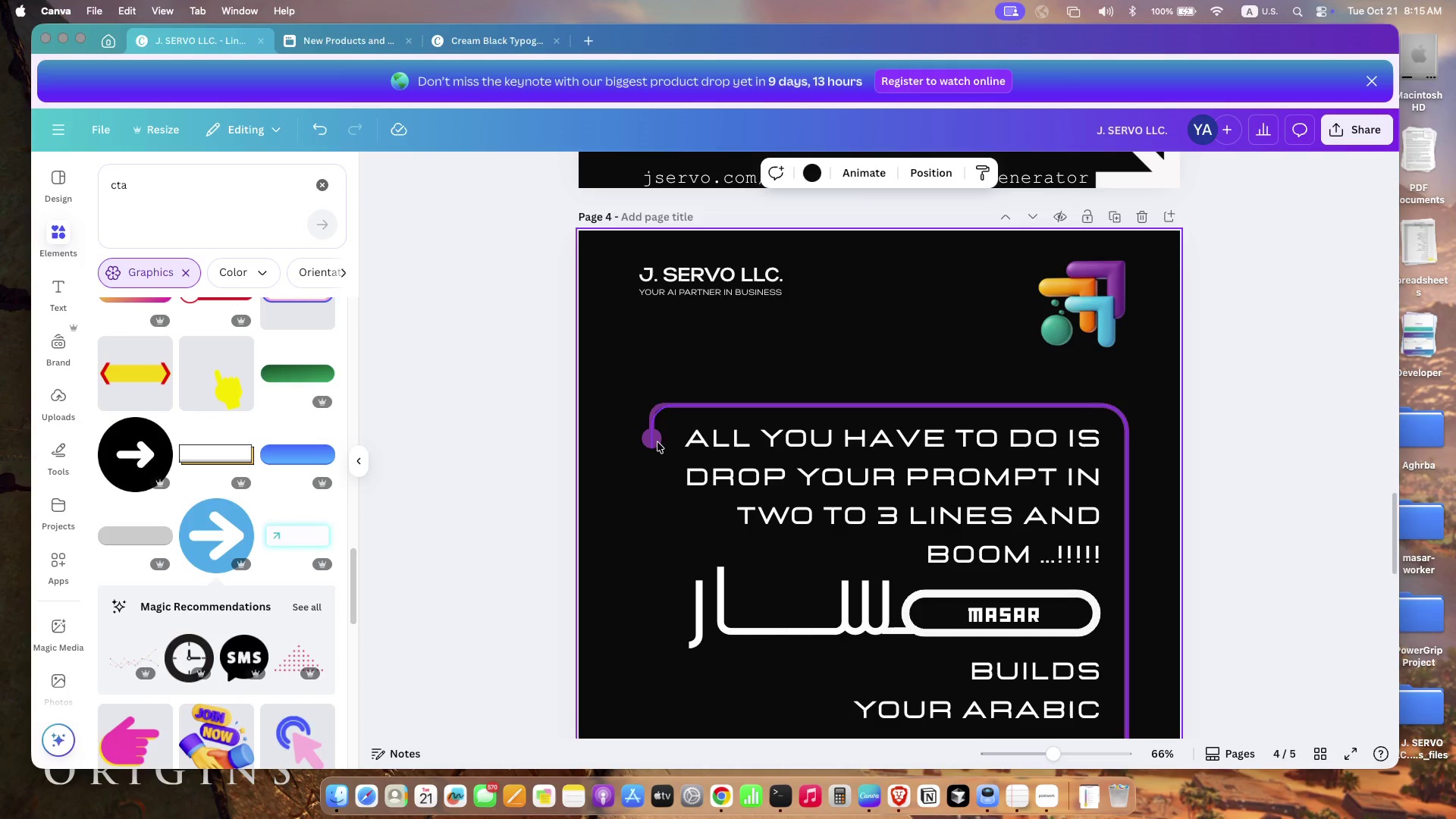 
left_click_drag(start_coordinate=[654, 414], to_coordinate=[656, 409])
 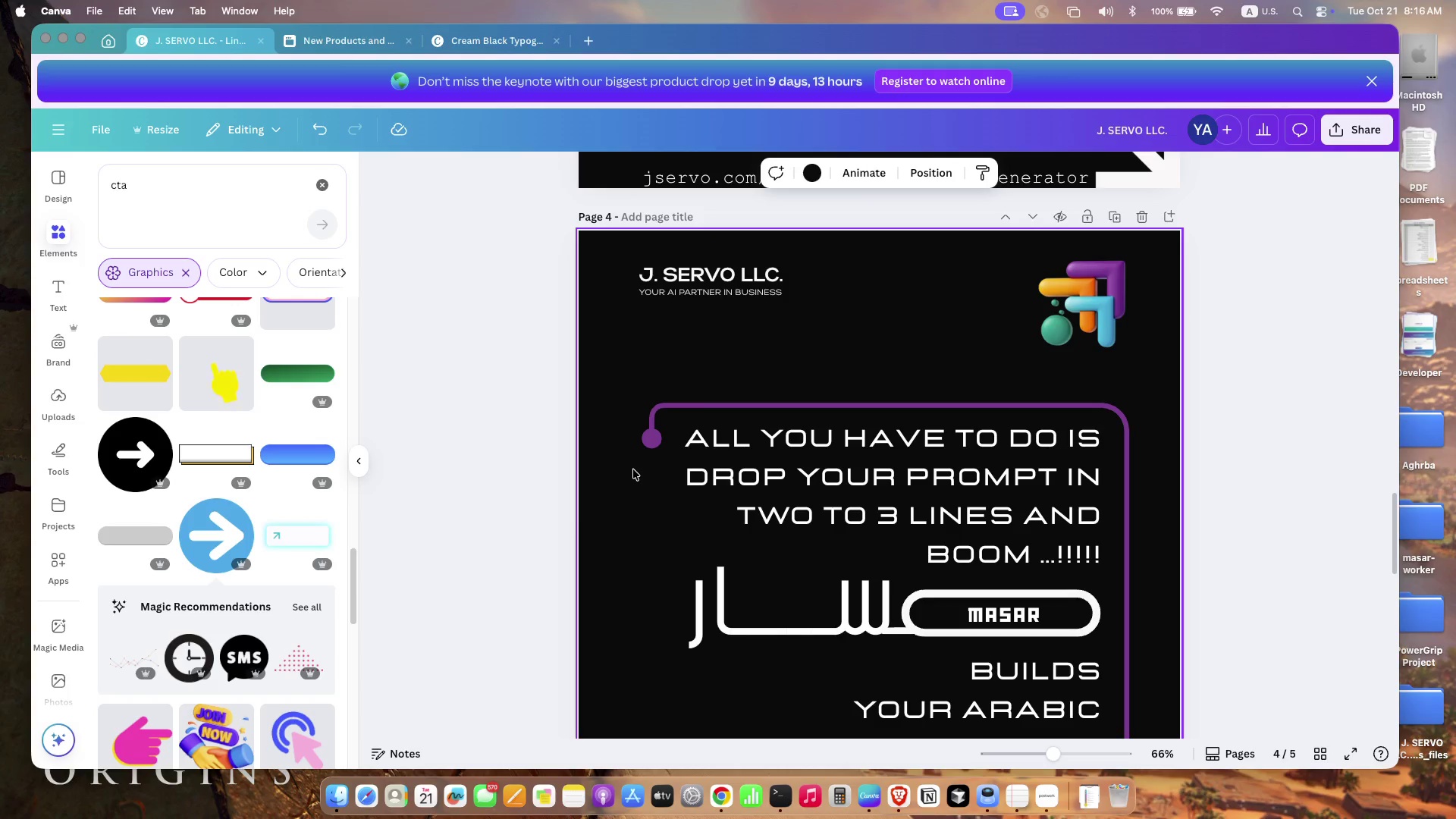 
key(Meta+Z)
 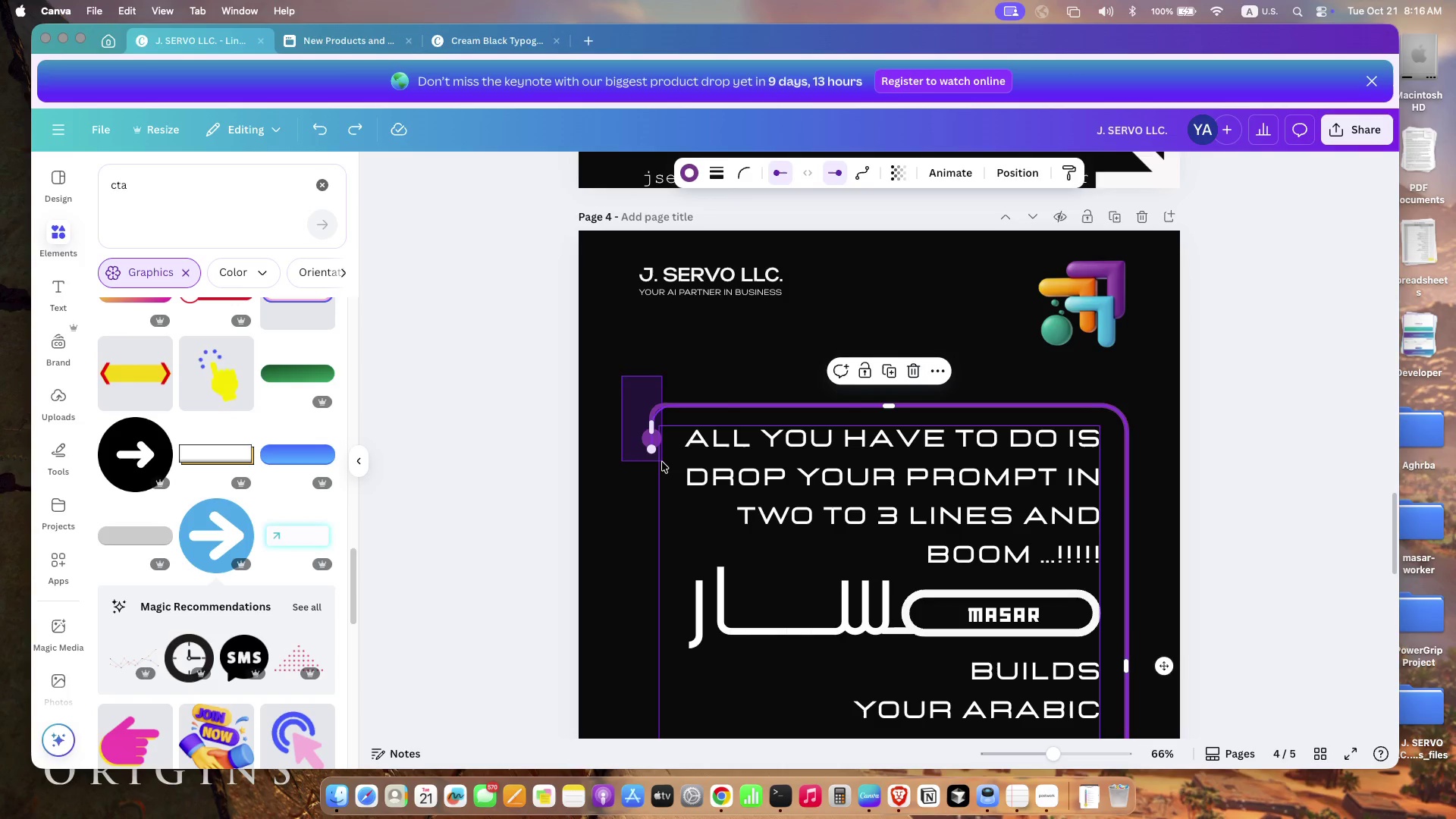 
left_click_drag(start_coordinate=[621, 376], to_coordinate=[661, 462])
 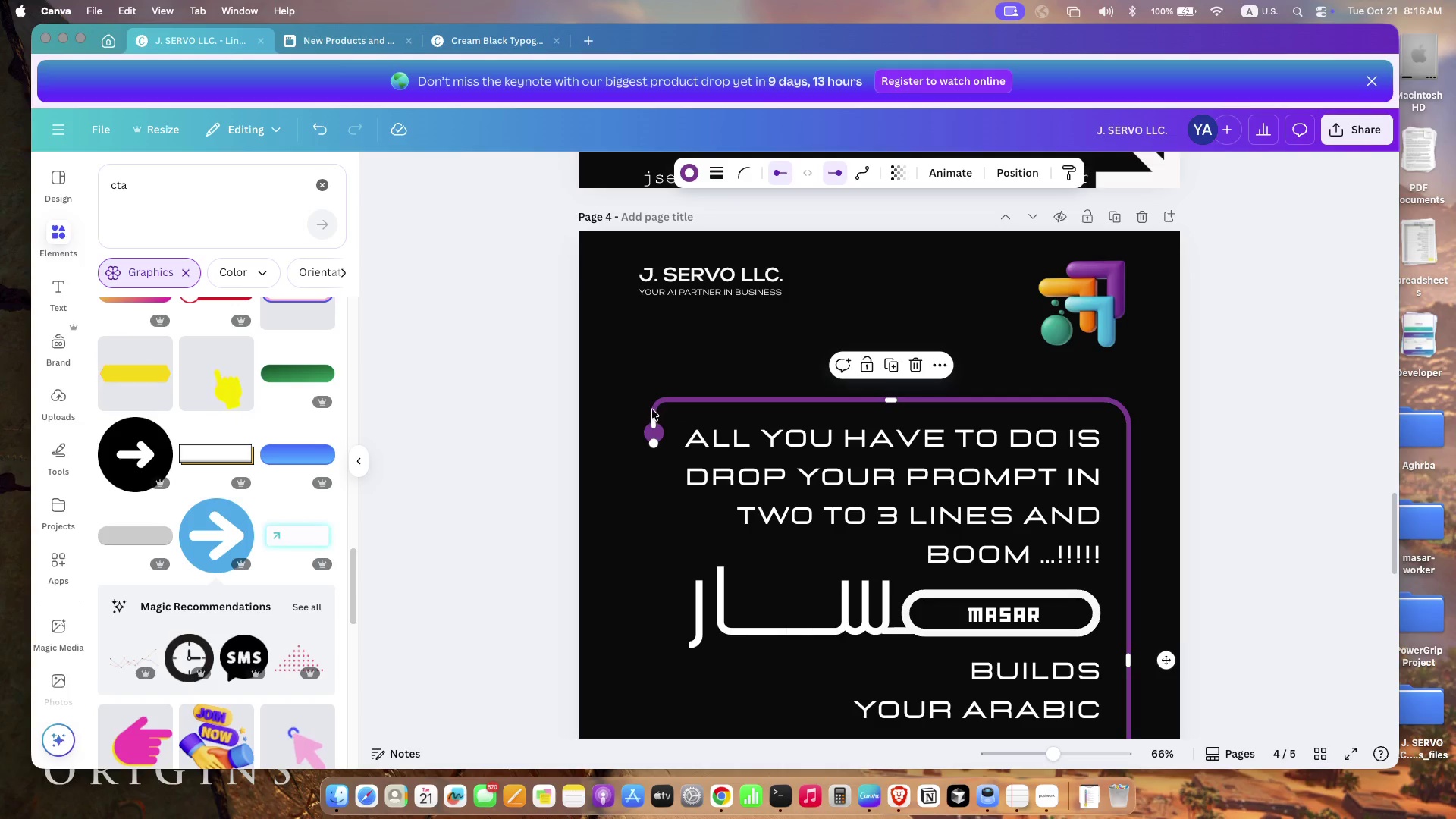 
left_click([627, 428])
 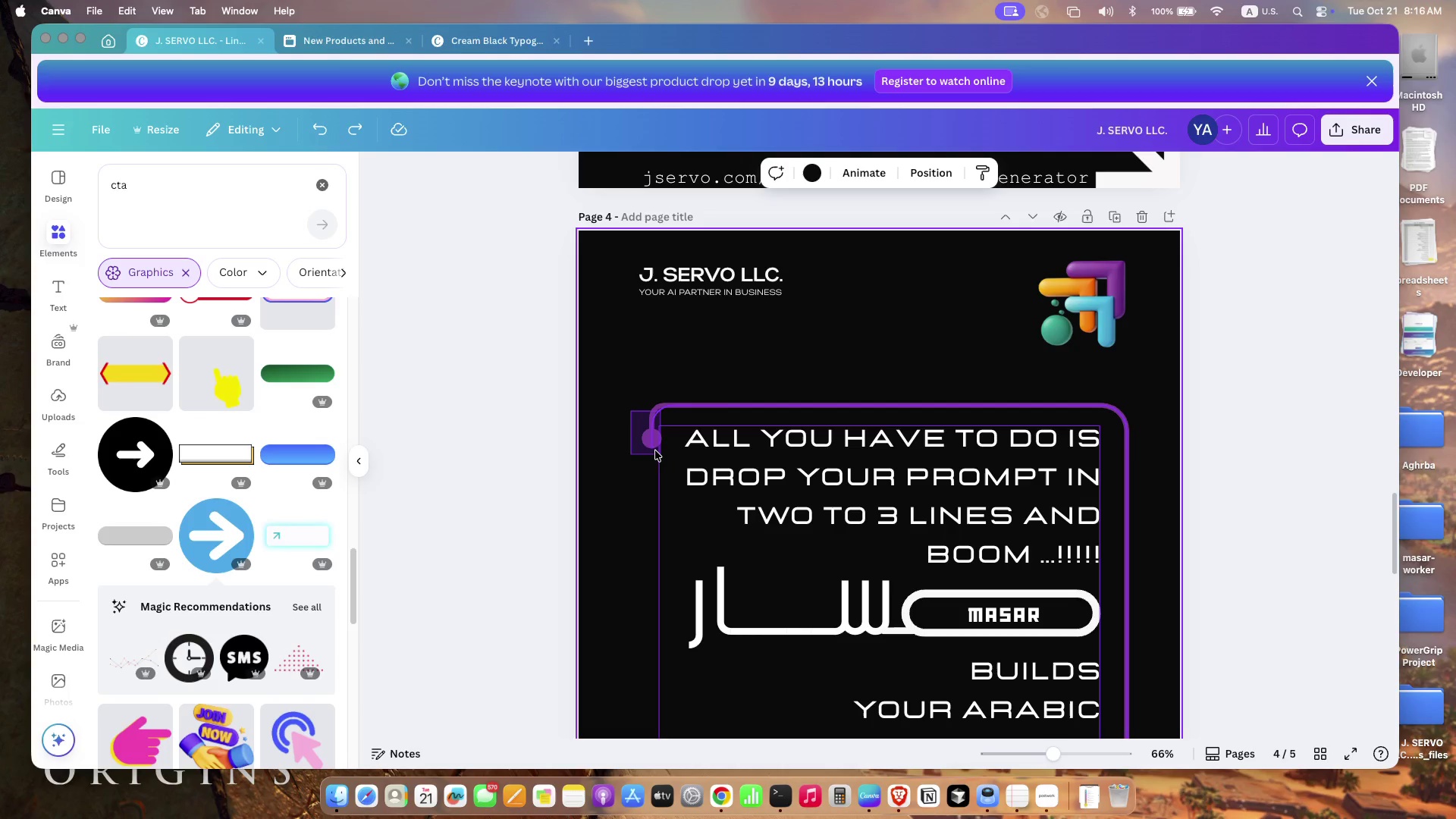 
left_click_drag(start_coordinate=[630, 411], to_coordinate=[656, 452])
 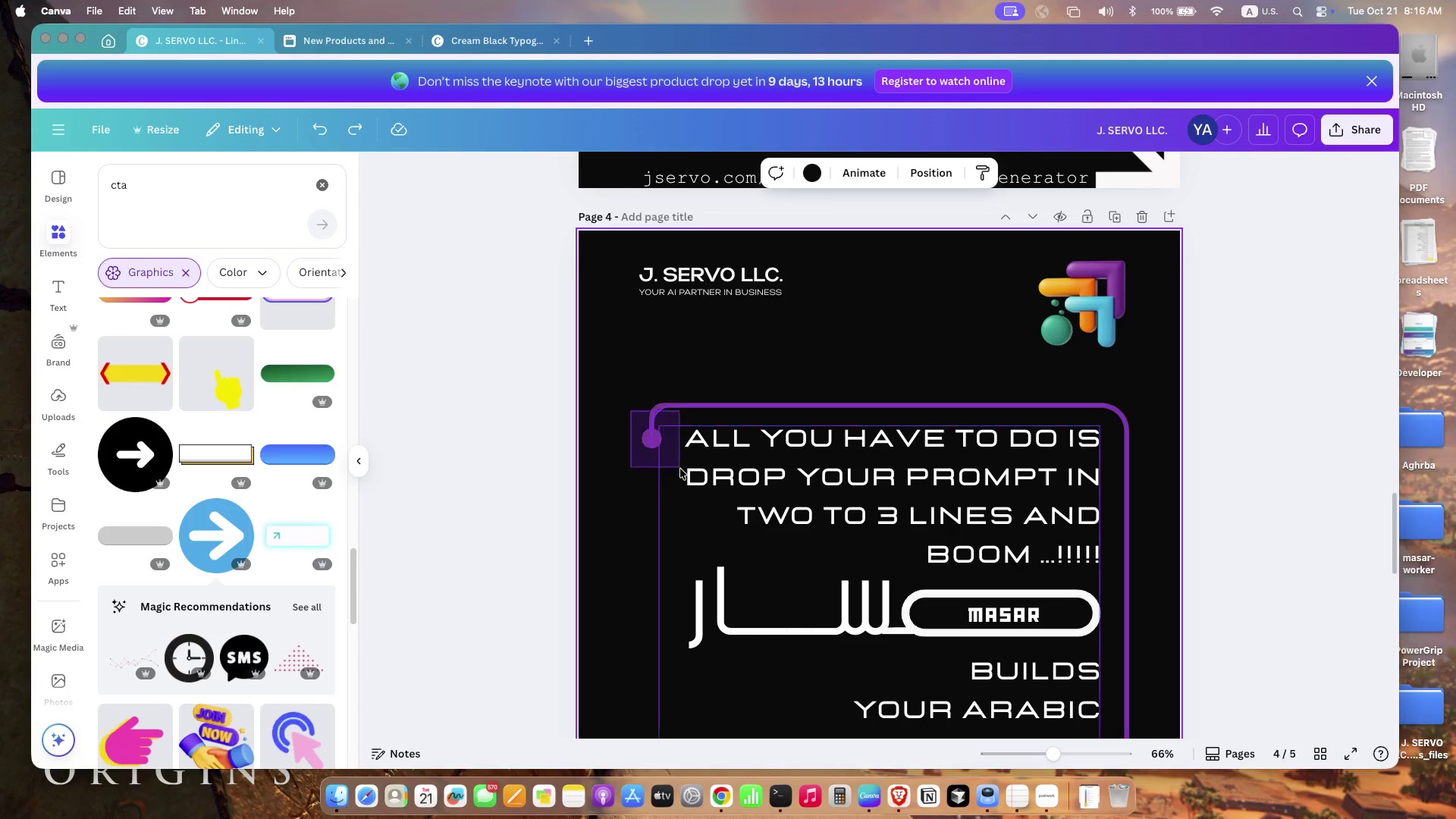 
left_click_drag(start_coordinate=[651, 427], to_coordinate=[640, 428])
 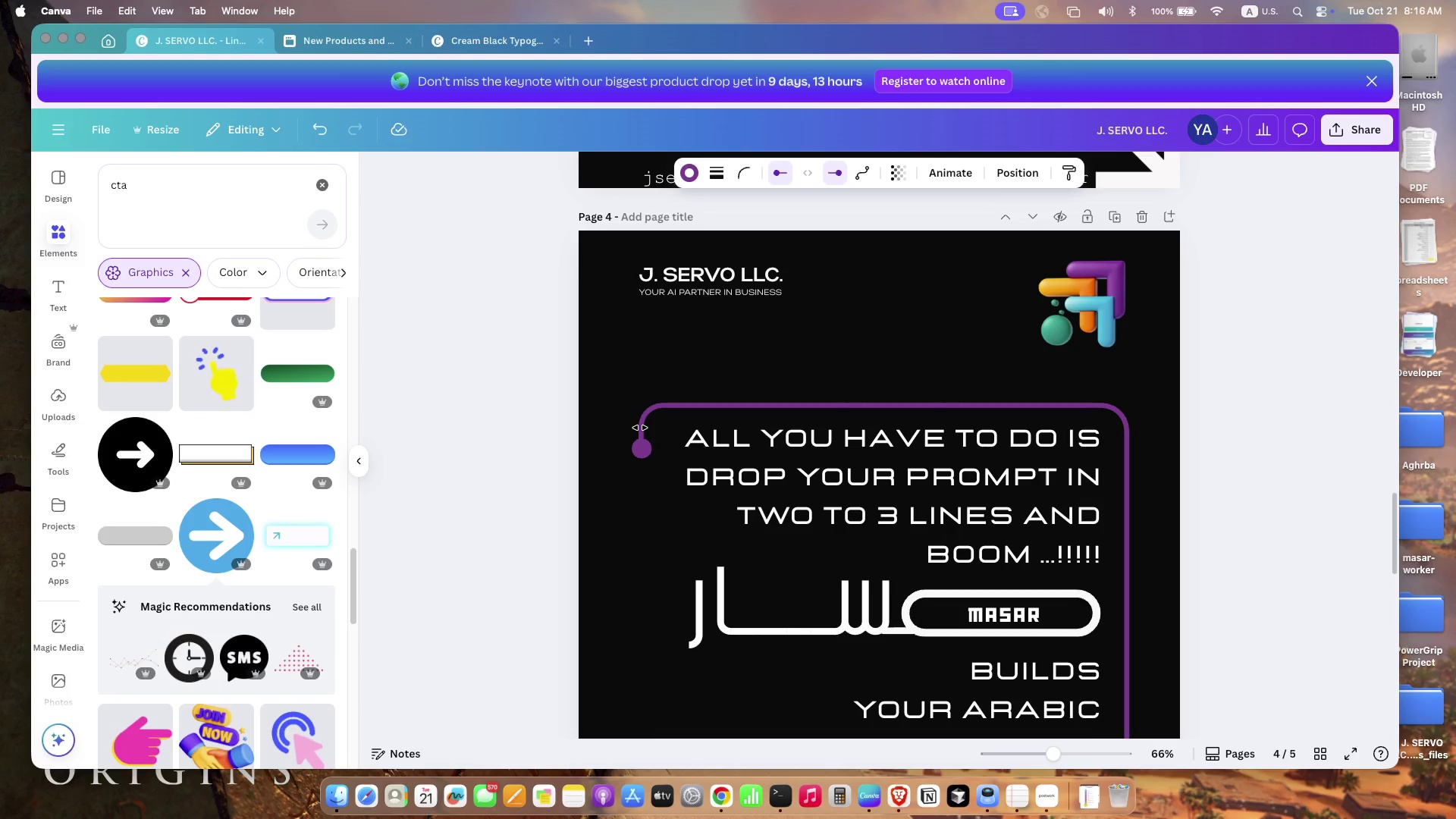 
scroll: coordinate [620, 535], scroll_direction: down, amount: 13.0
 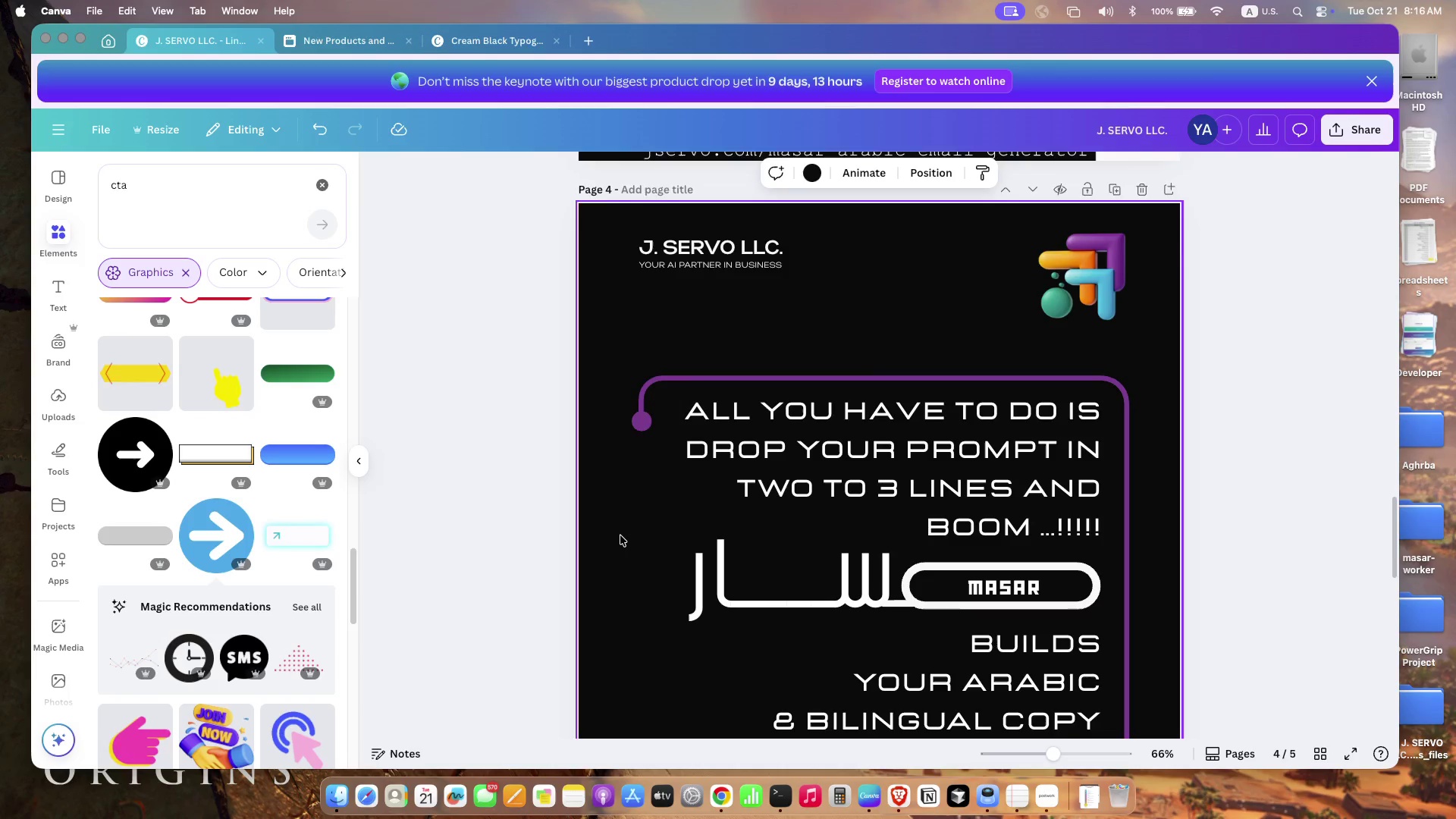 
scroll: coordinate [621, 534], scroll_direction: up, amount: 8.0
 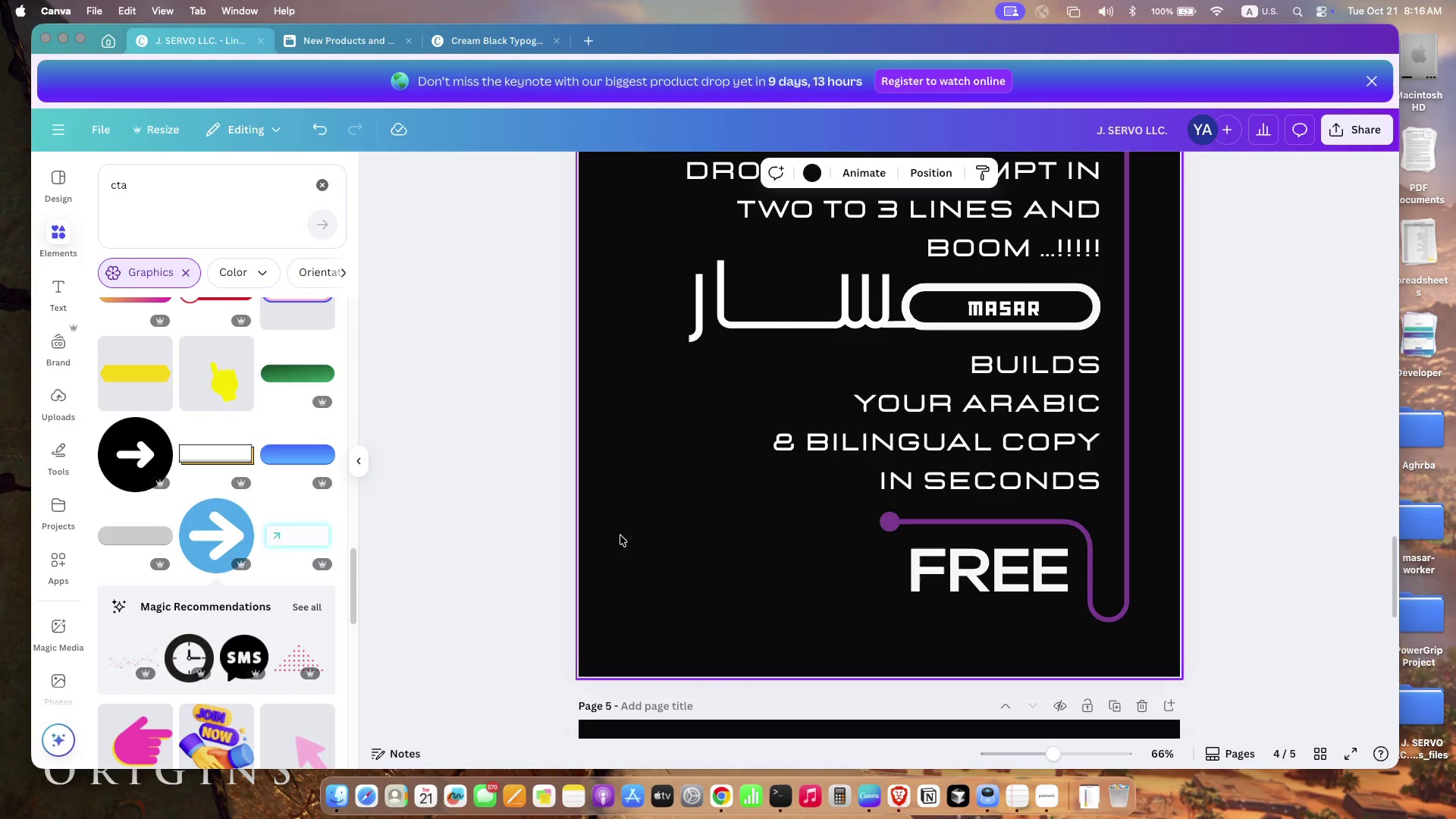 
scroll: coordinate [744, 404], scroll_direction: down, amount: 25.0
 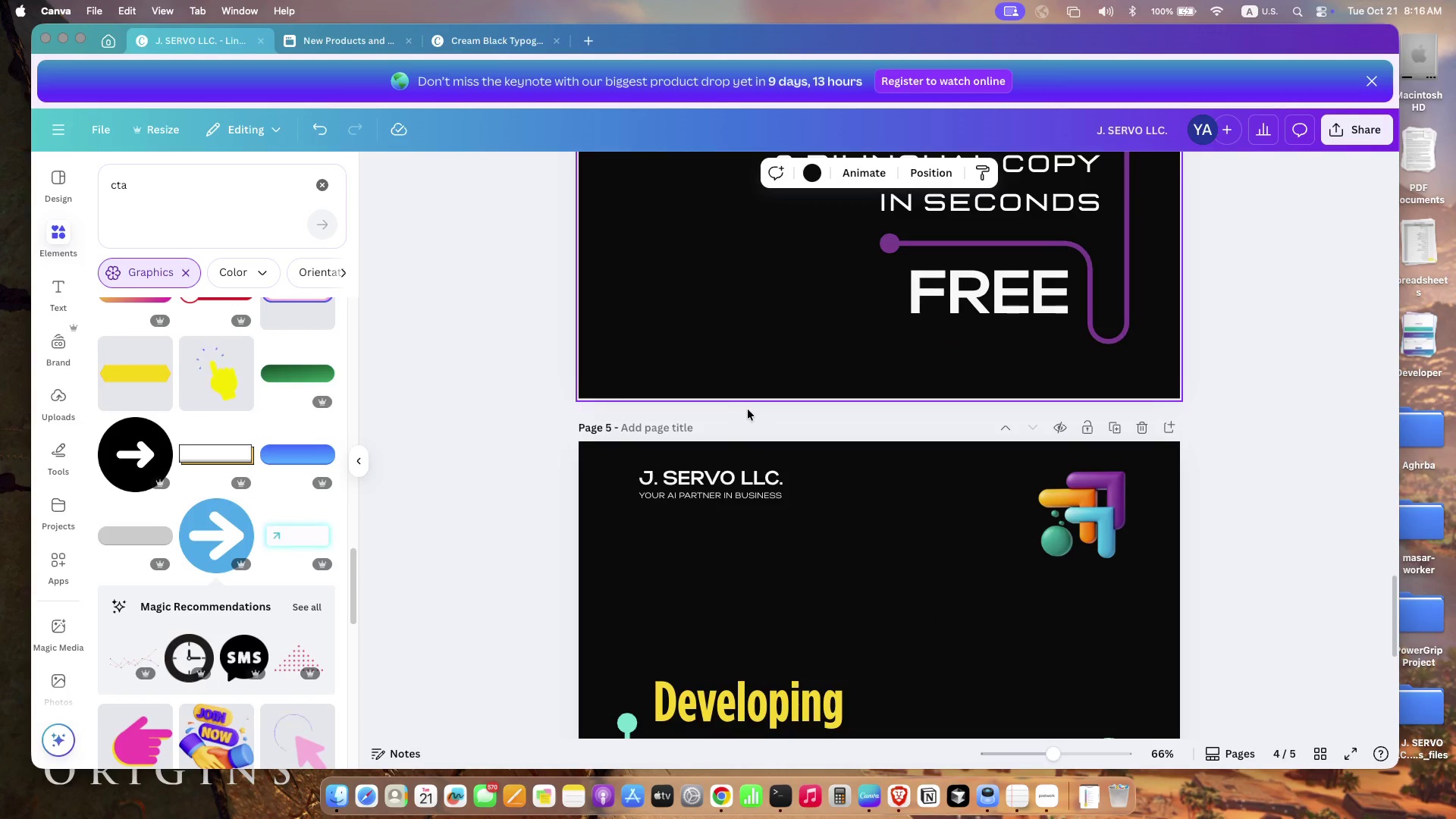 
scroll: coordinate [743, 404], scroll_direction: up, amount: 10.0
 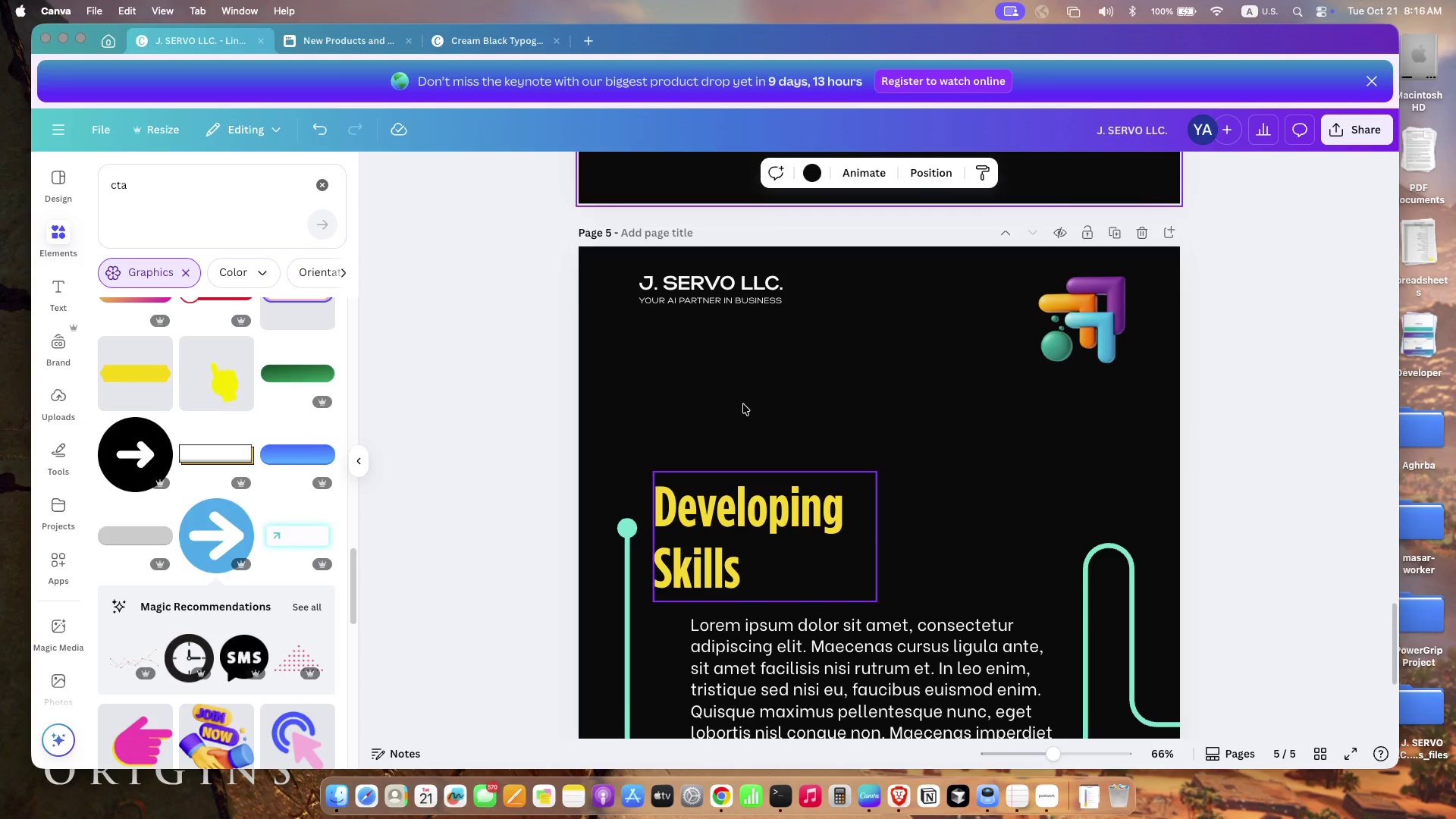 
scroll: coordinate [743, 404], scroll_direction: down, amount: 7.0
 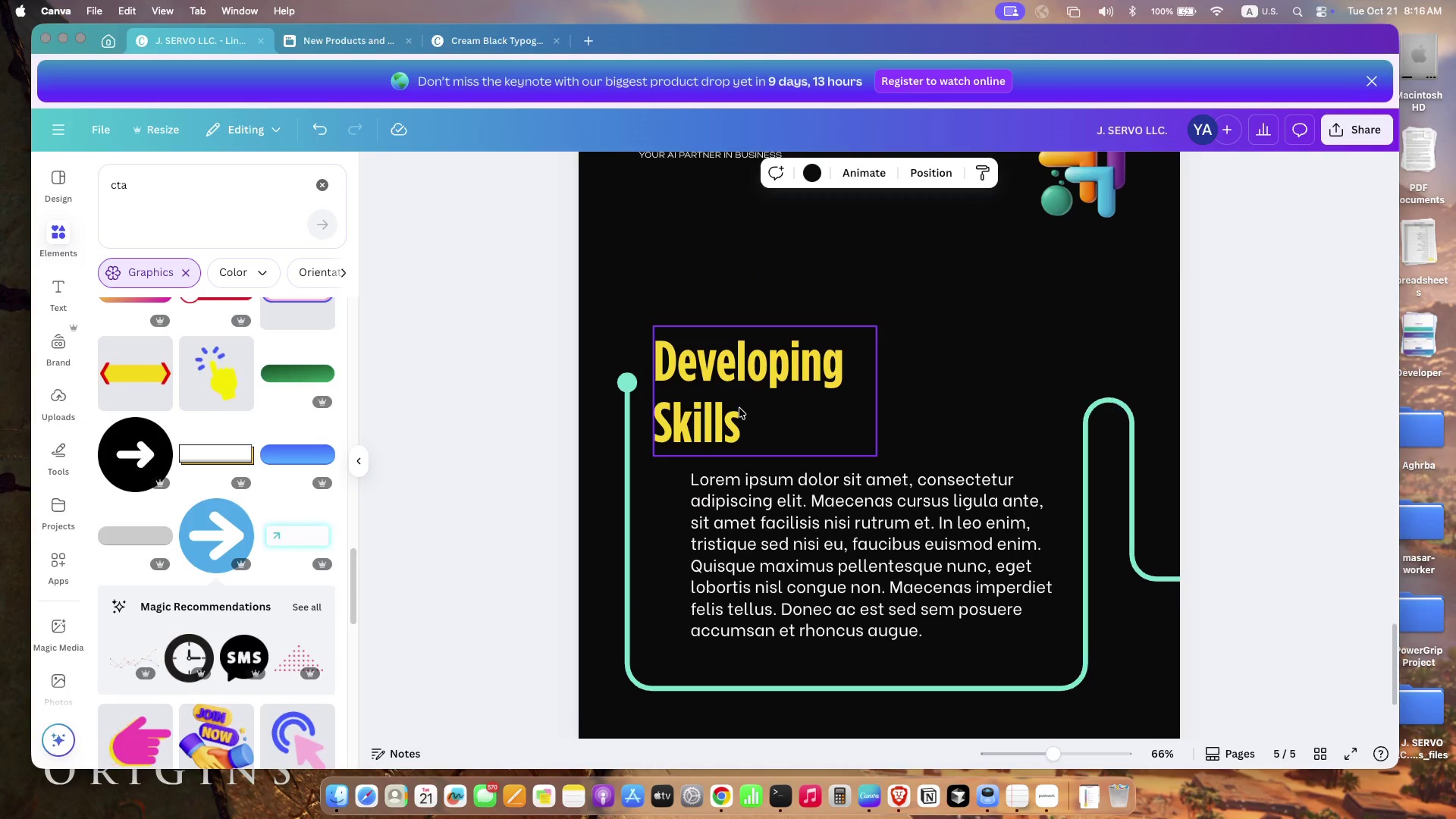 
left_click_drag(start_coordinate=[622, 310], to_coordinate=[777, 290])
 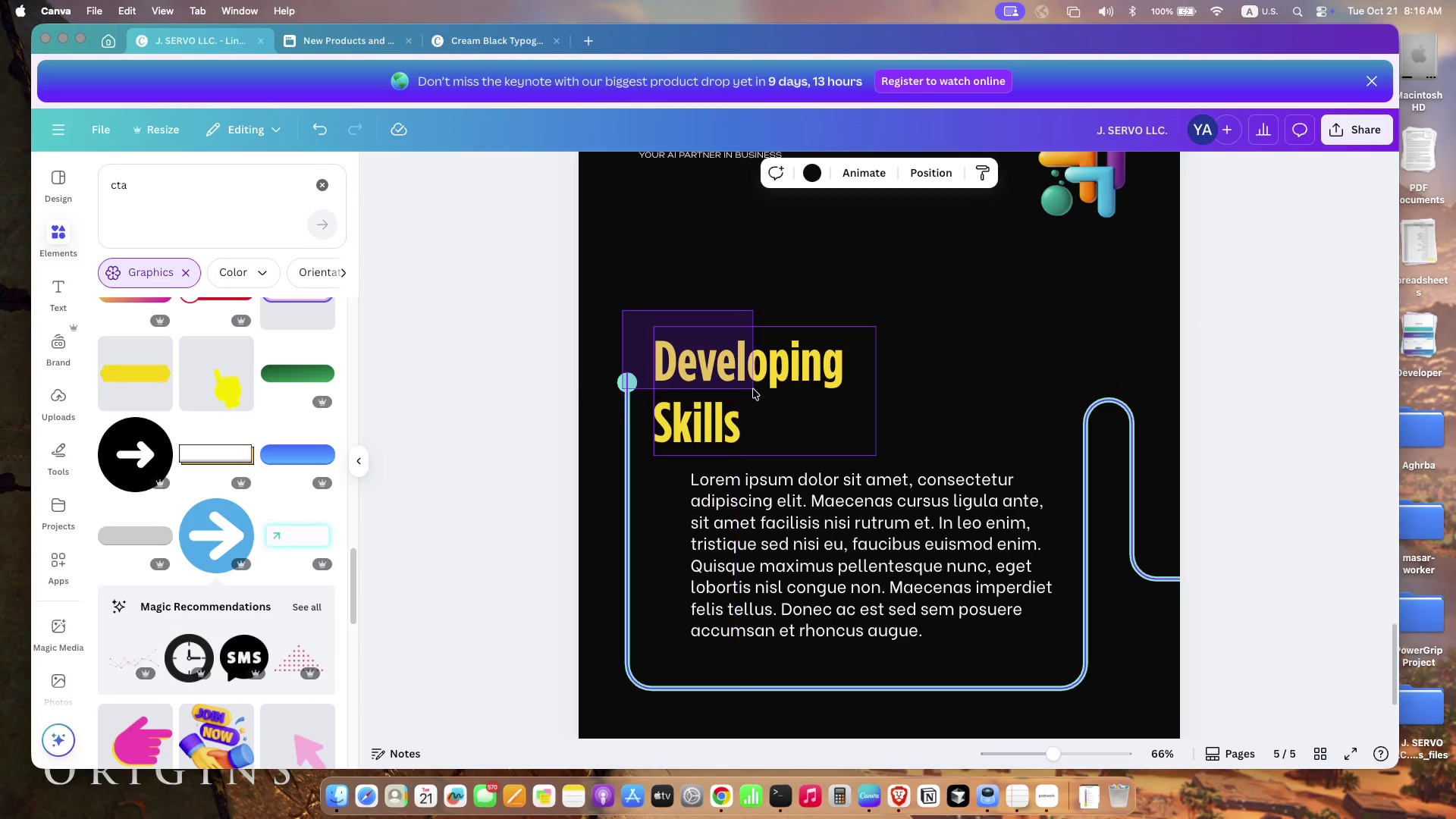 
left_click_drag(start_coordinate=[899, 309], to_coordinate=[766, 417])
 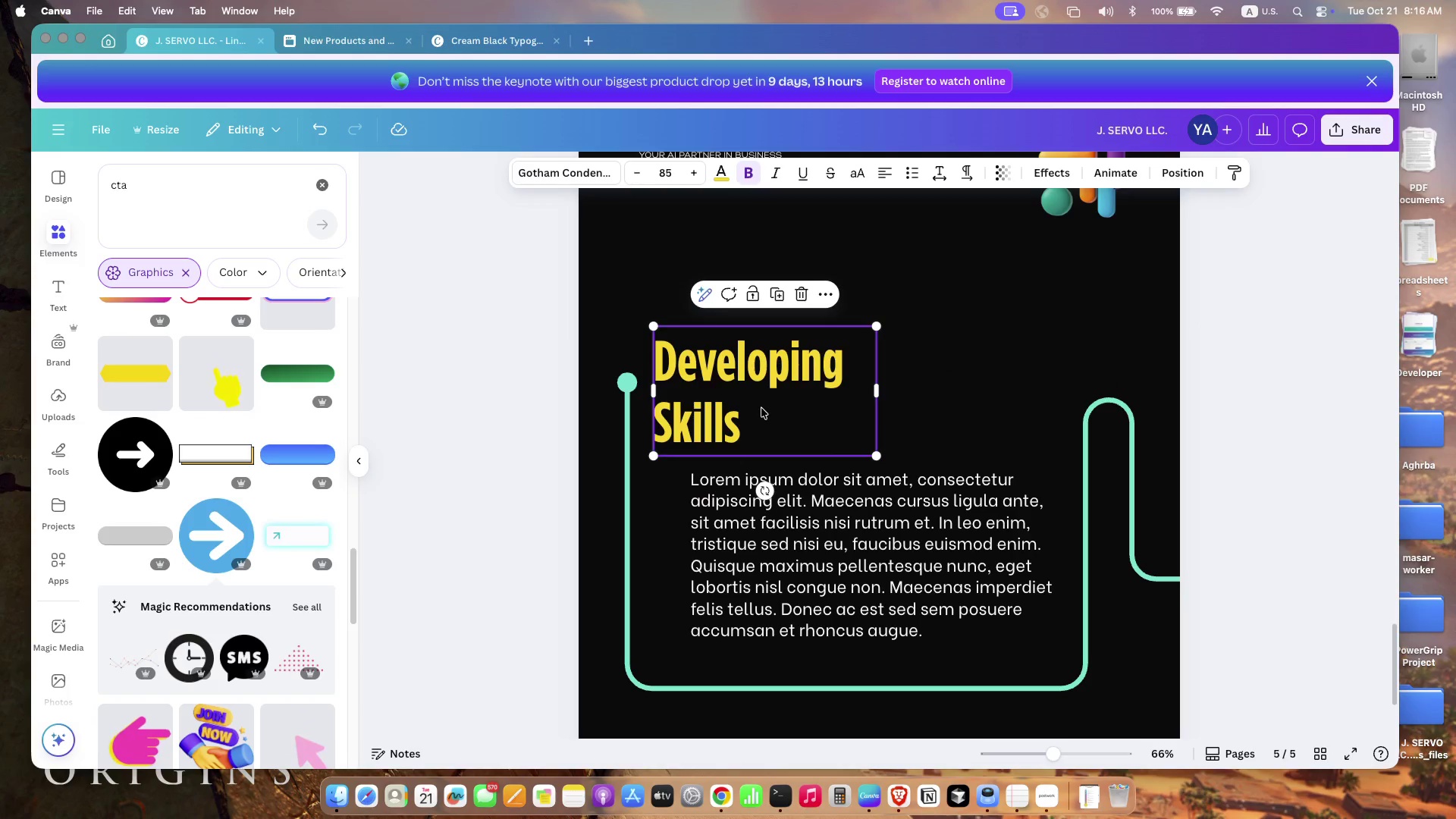 
key(Backspace)
 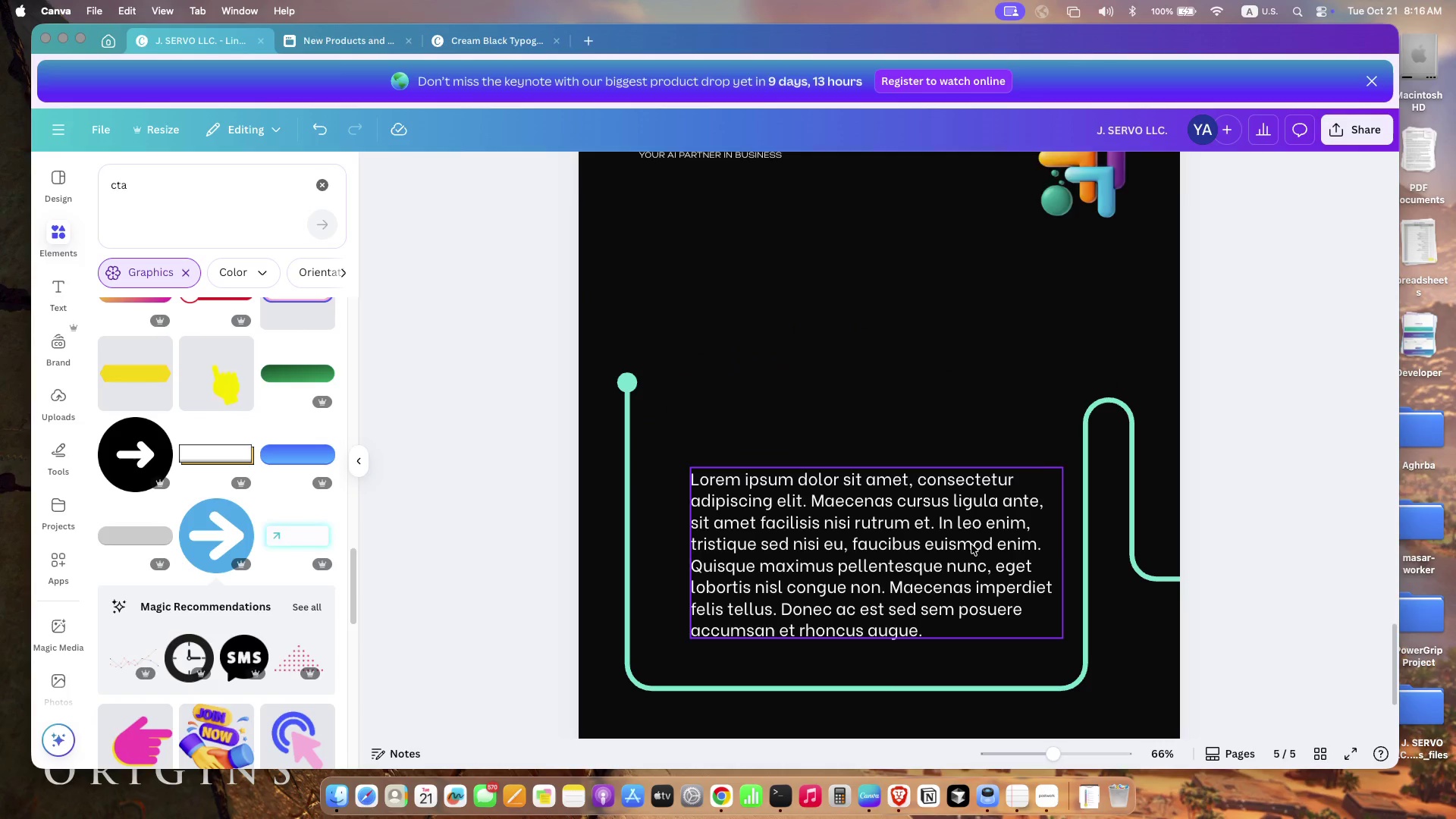 
key(Backspace)
 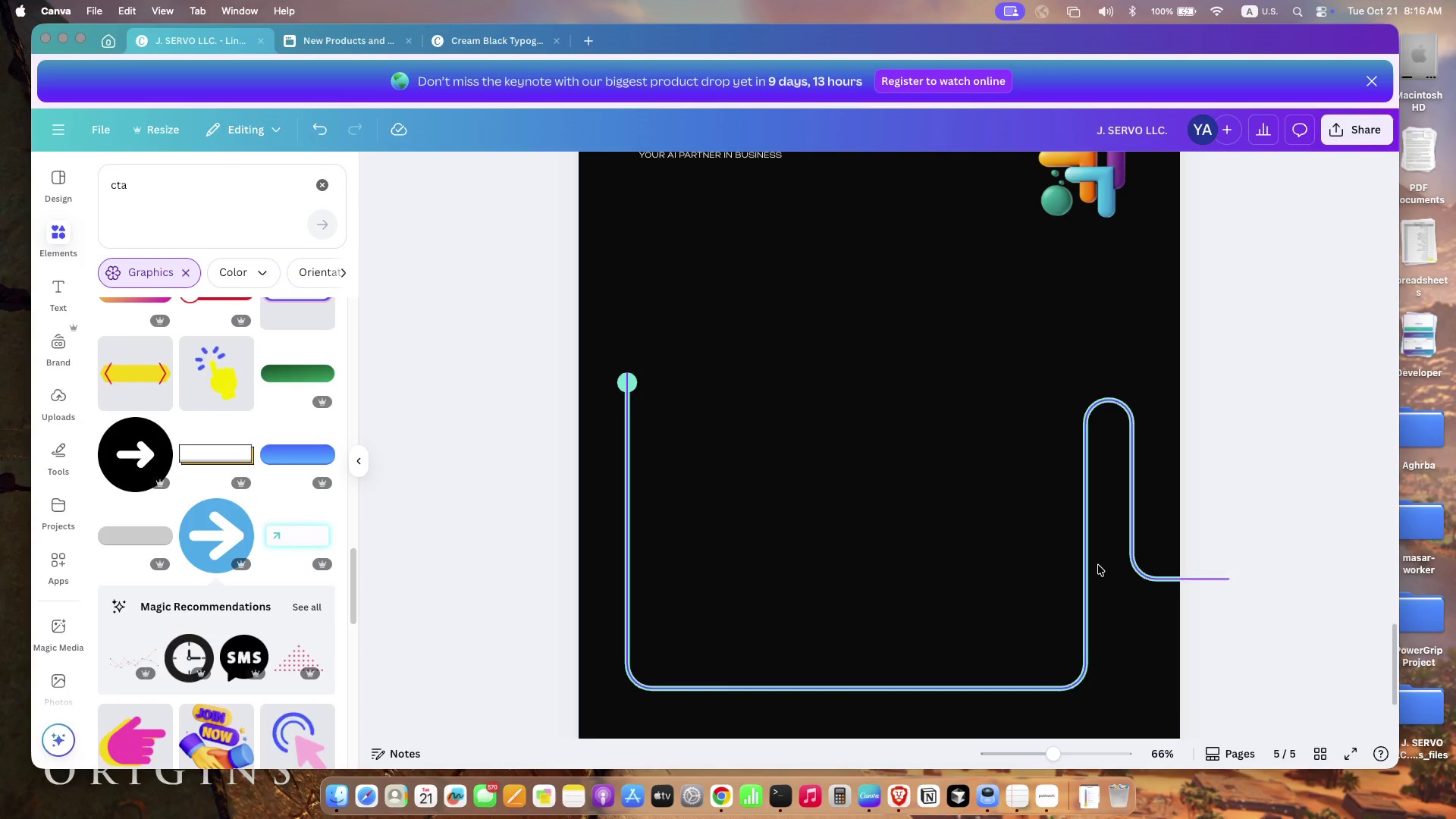 
left_click([1098, 565])
 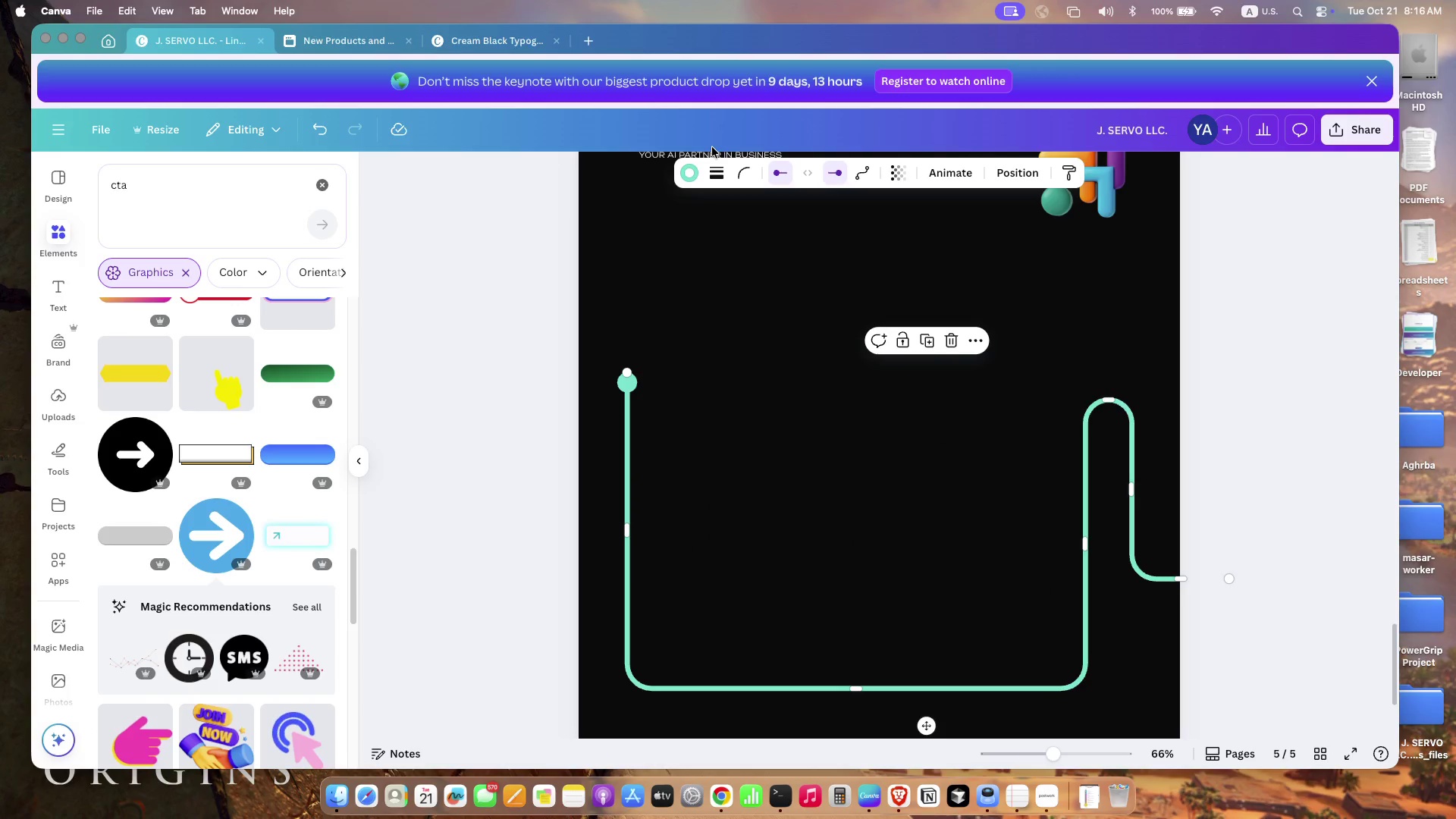 
left_click([698, 171])
 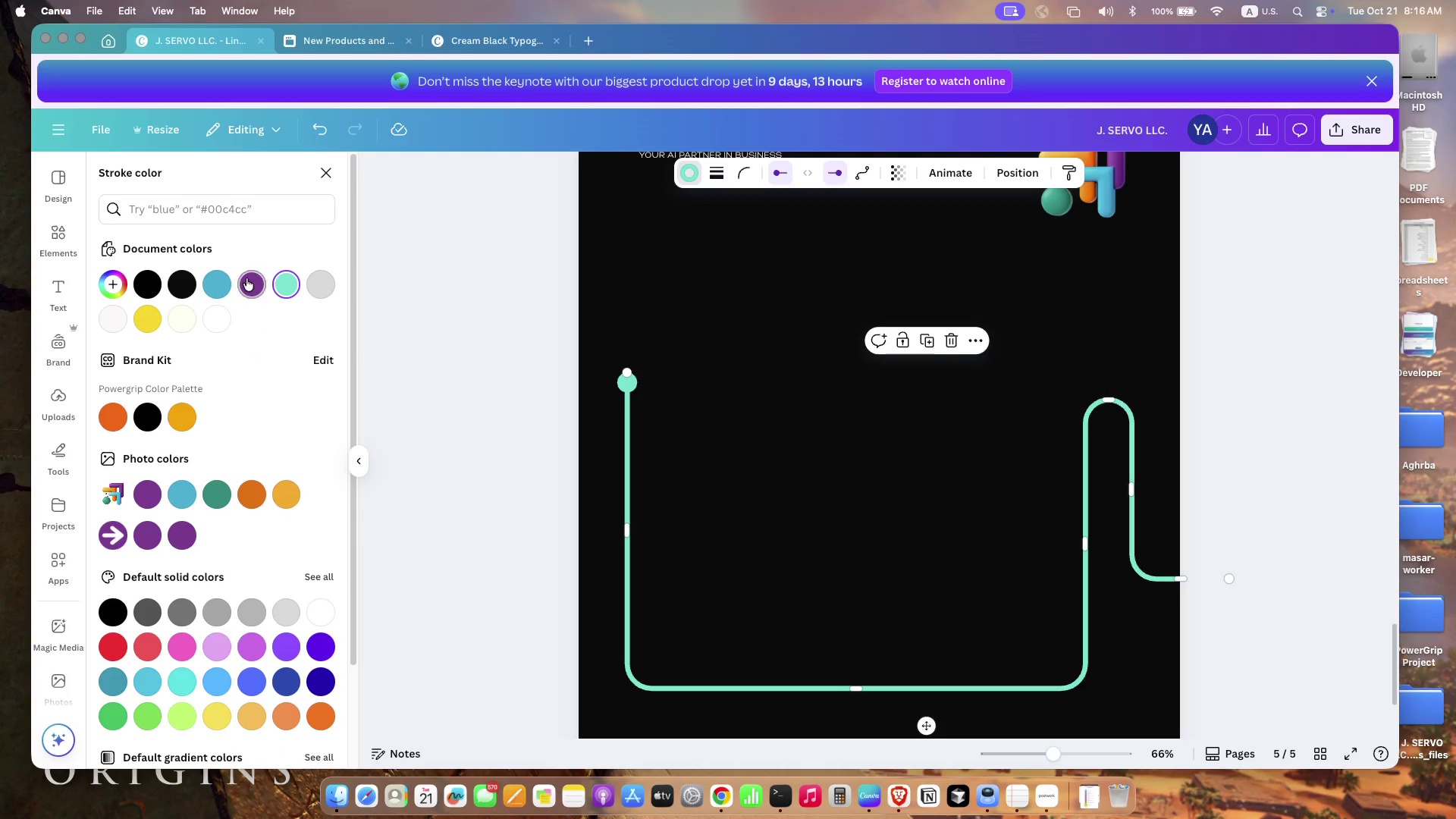 
scroll: coordinate [871, 503], scroll_direction: down, amount: 7.0
 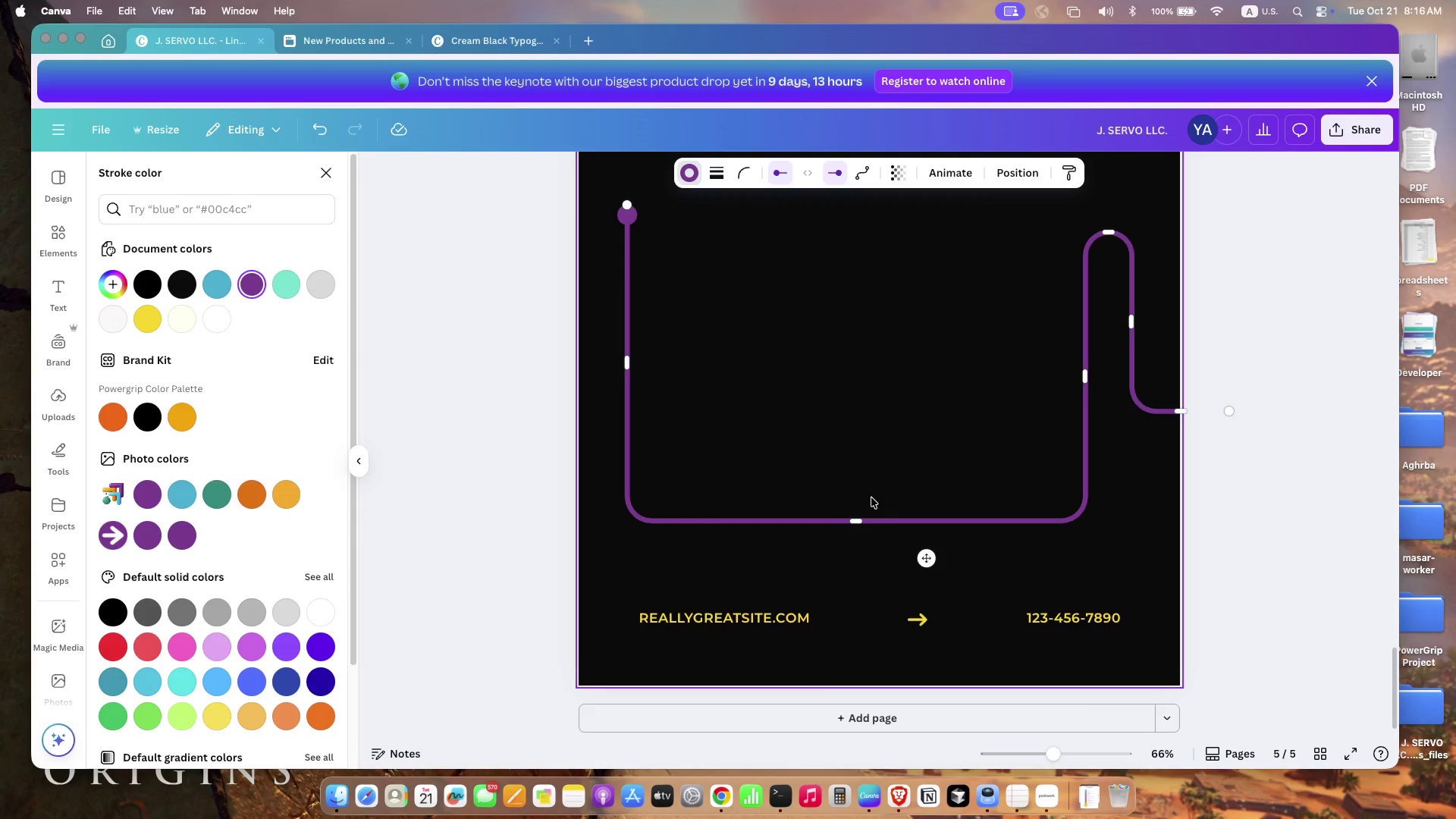 
left_click_drag(start_coordinate=[924, 552], to_coordinate=[930, 558])
 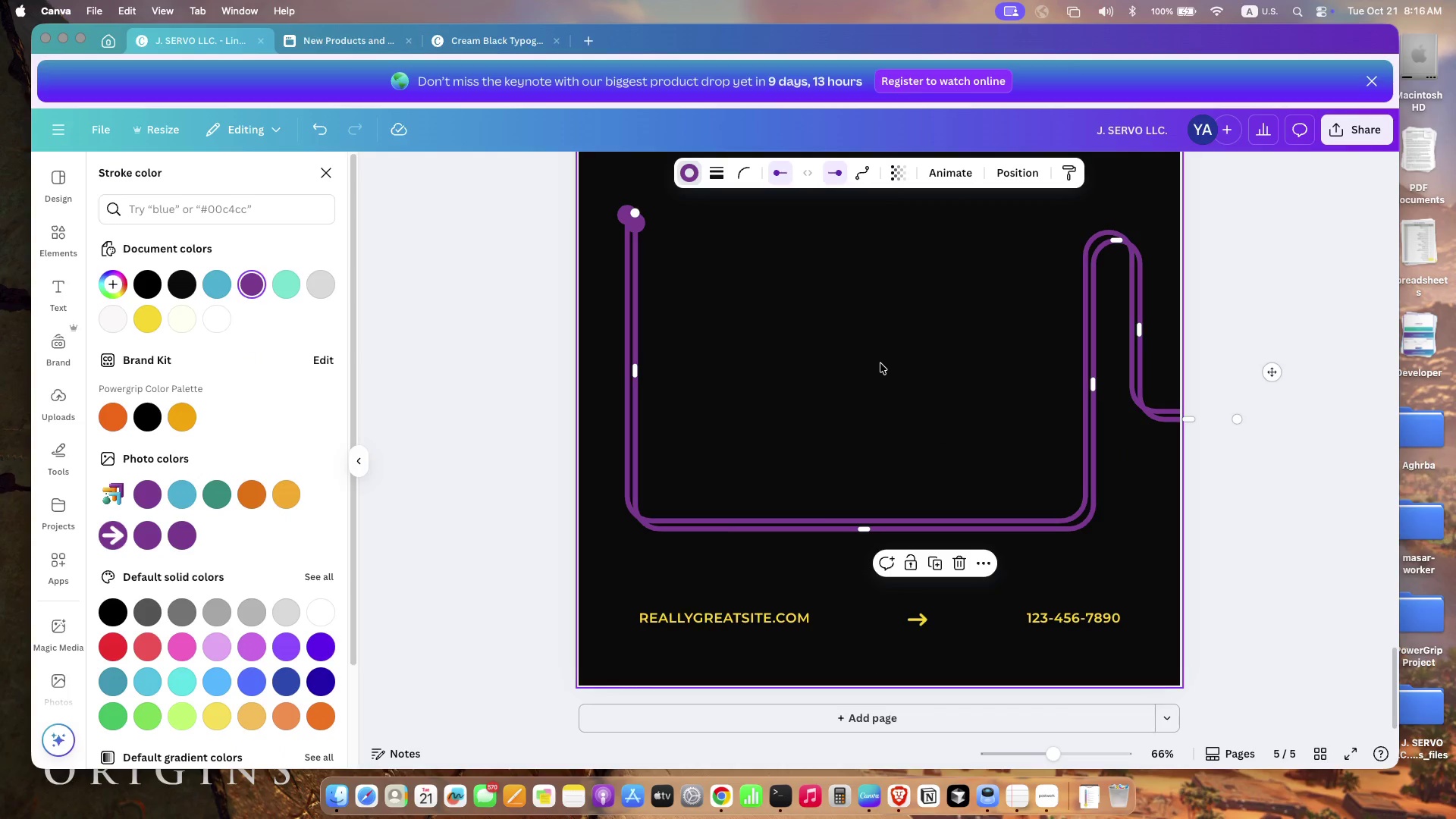 
key(Meta+CommandLeft)
 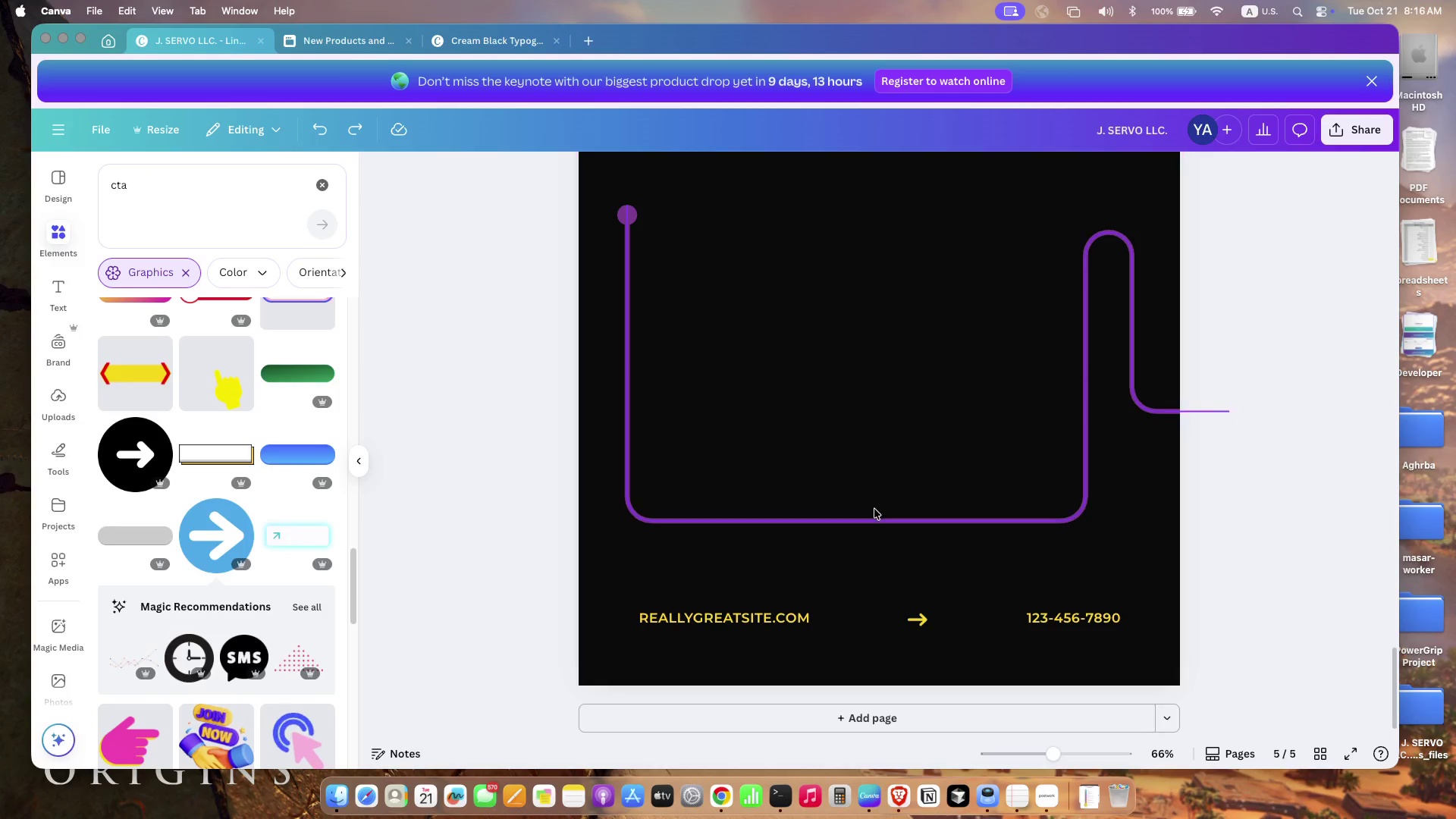 
key(Meta+Z)
 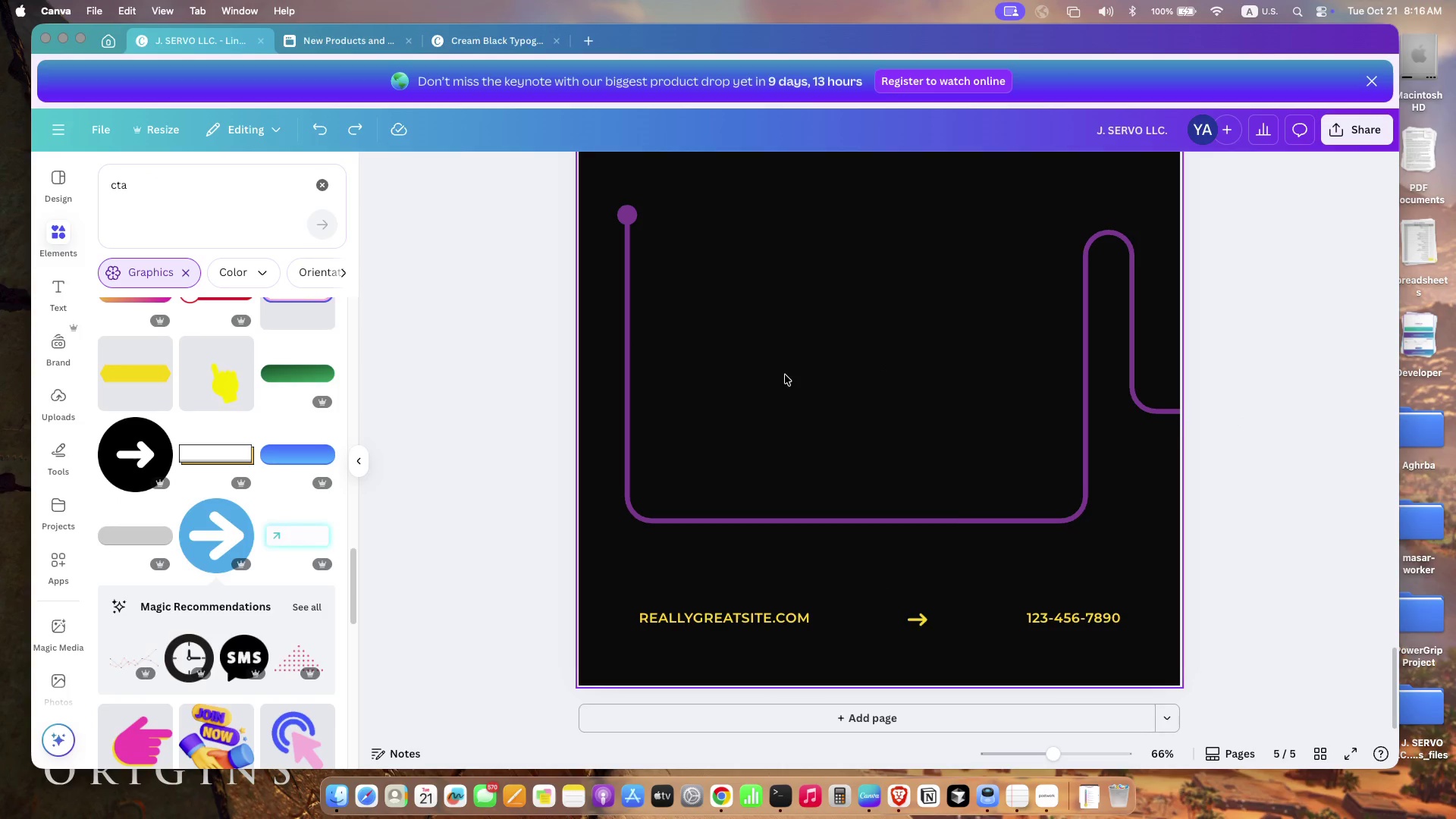 
left_click([890, 526])
 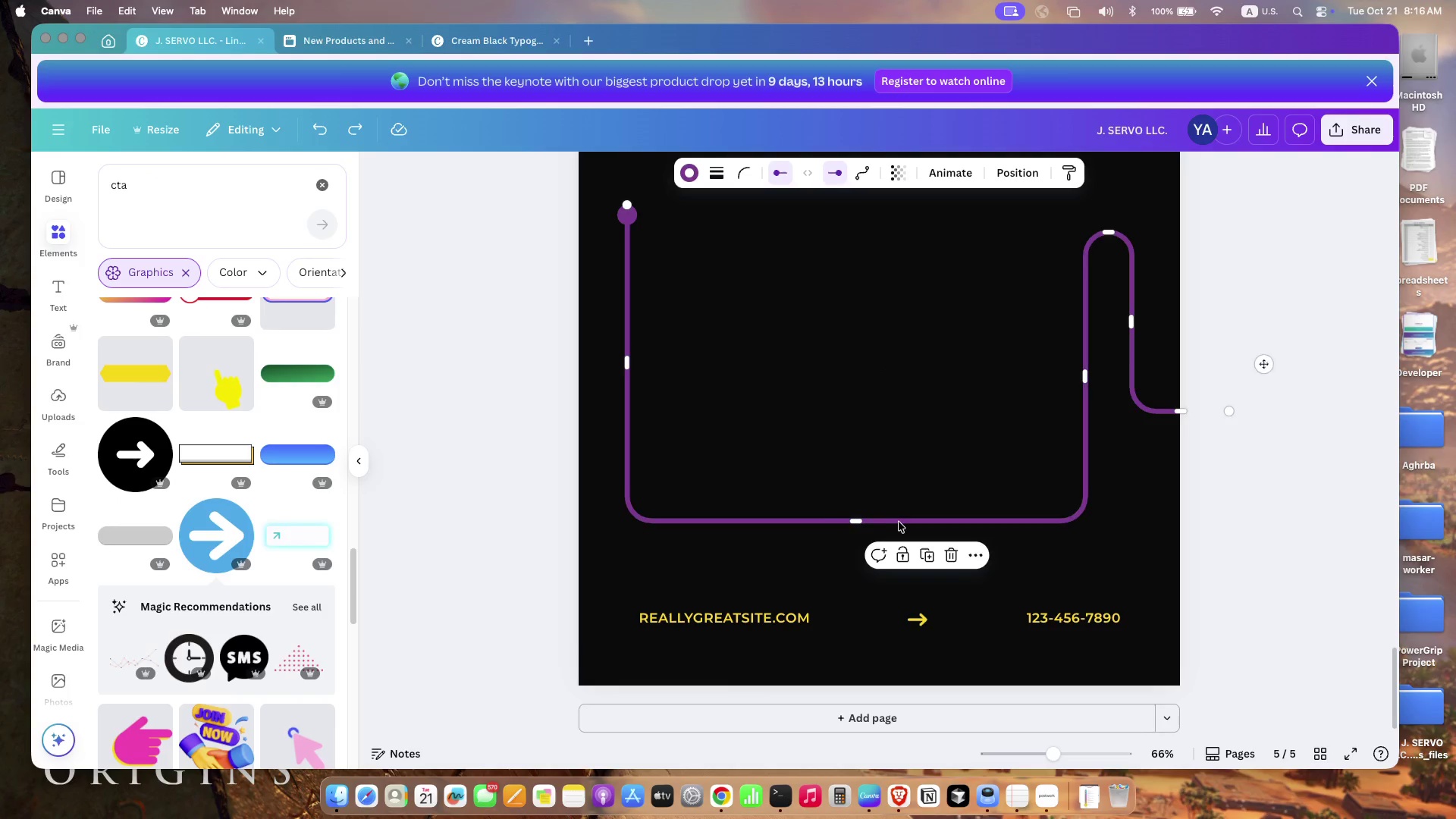 
left_click_drag(start_coordinate=[898, 522], to_coordinate=[899, 504])
 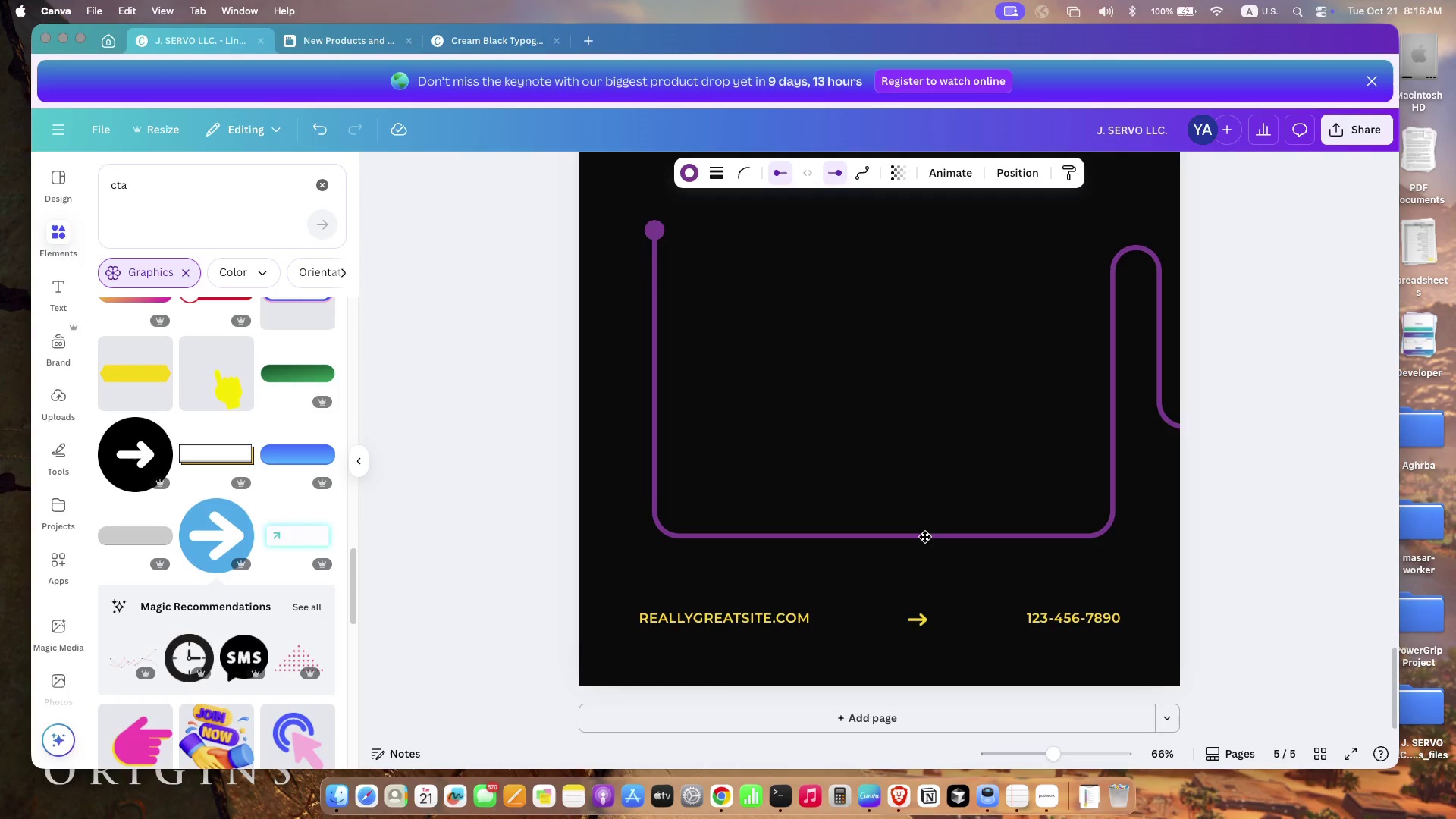 
scroll: coordinate [902, 509], scroll_direction: down, amount: 13.0
 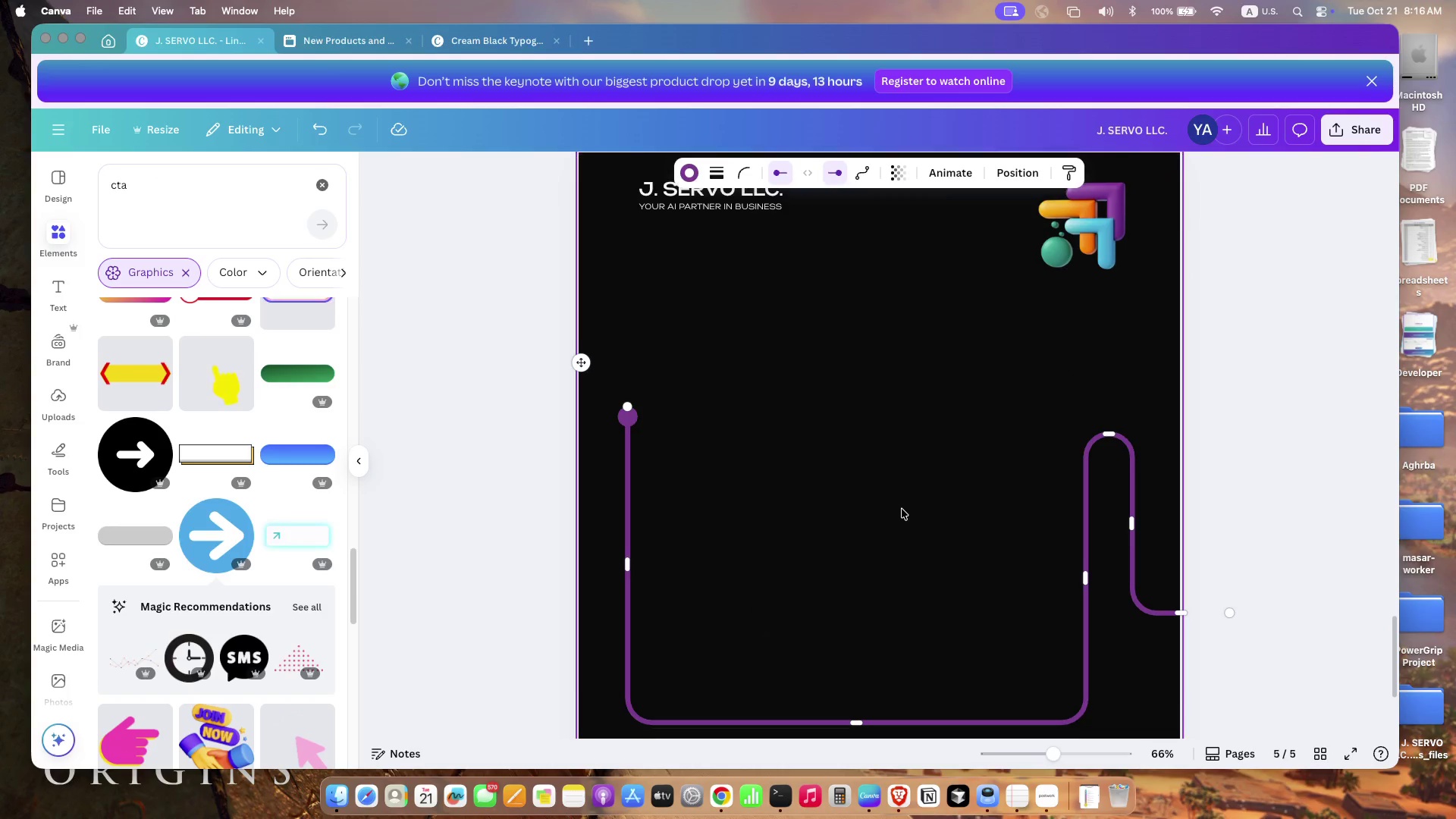 
left_click_drag(start_coordinate=[1031, 694], to_coordinate=[1032, 682])
 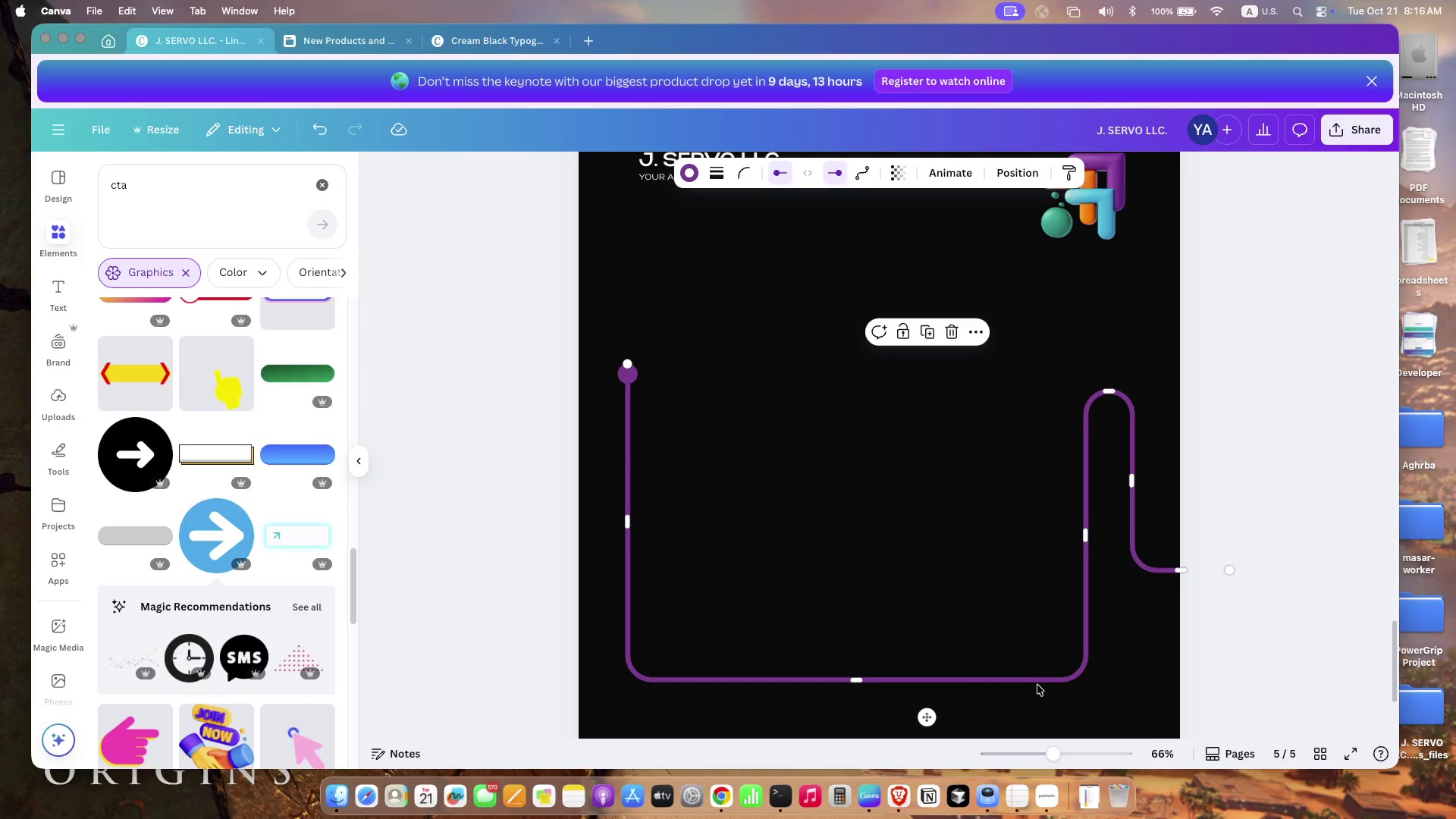 
key(Backspace)
 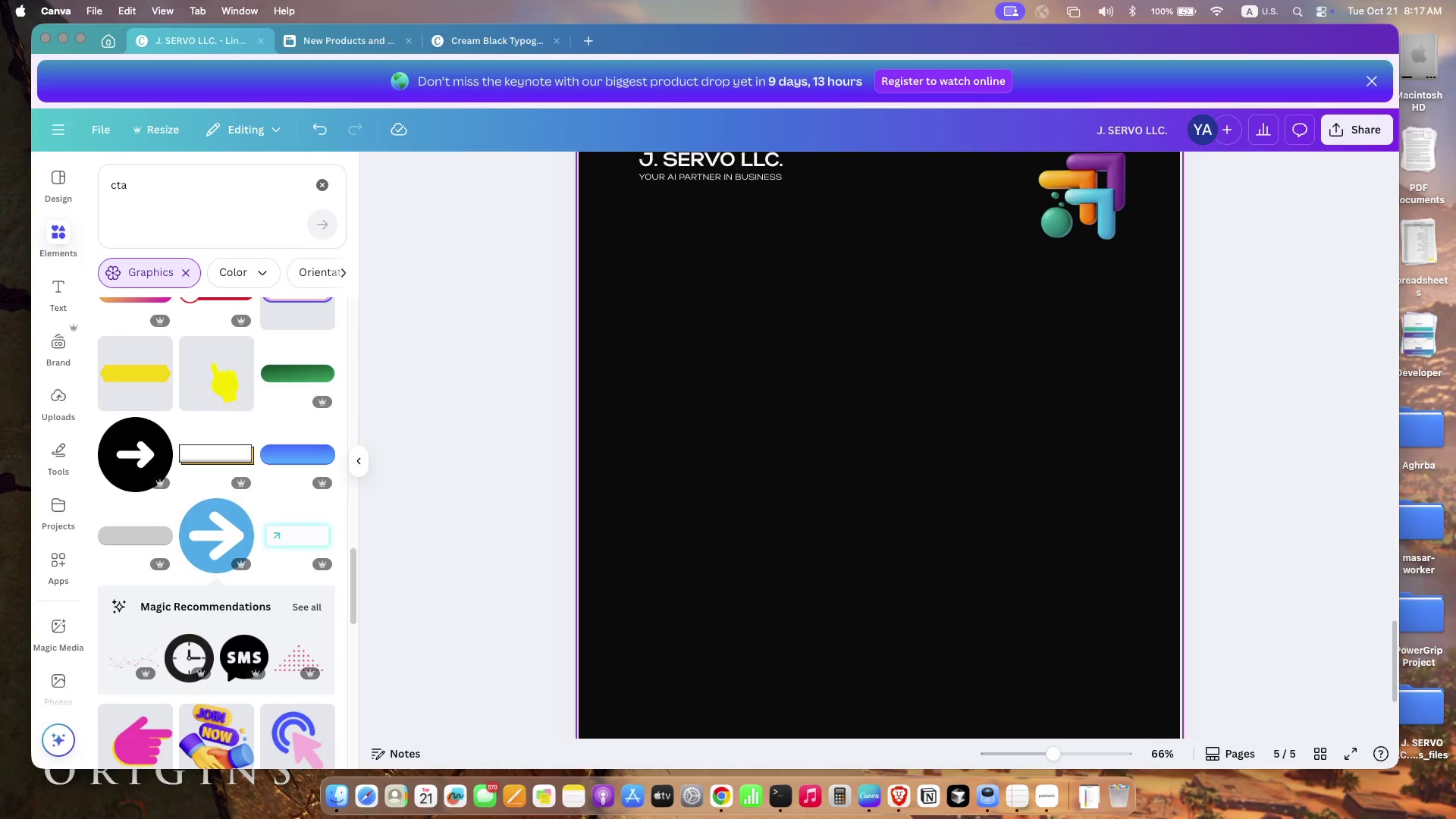 
scroll: coordinate [67, 562], scroll_direction: down, amount: 38.0
 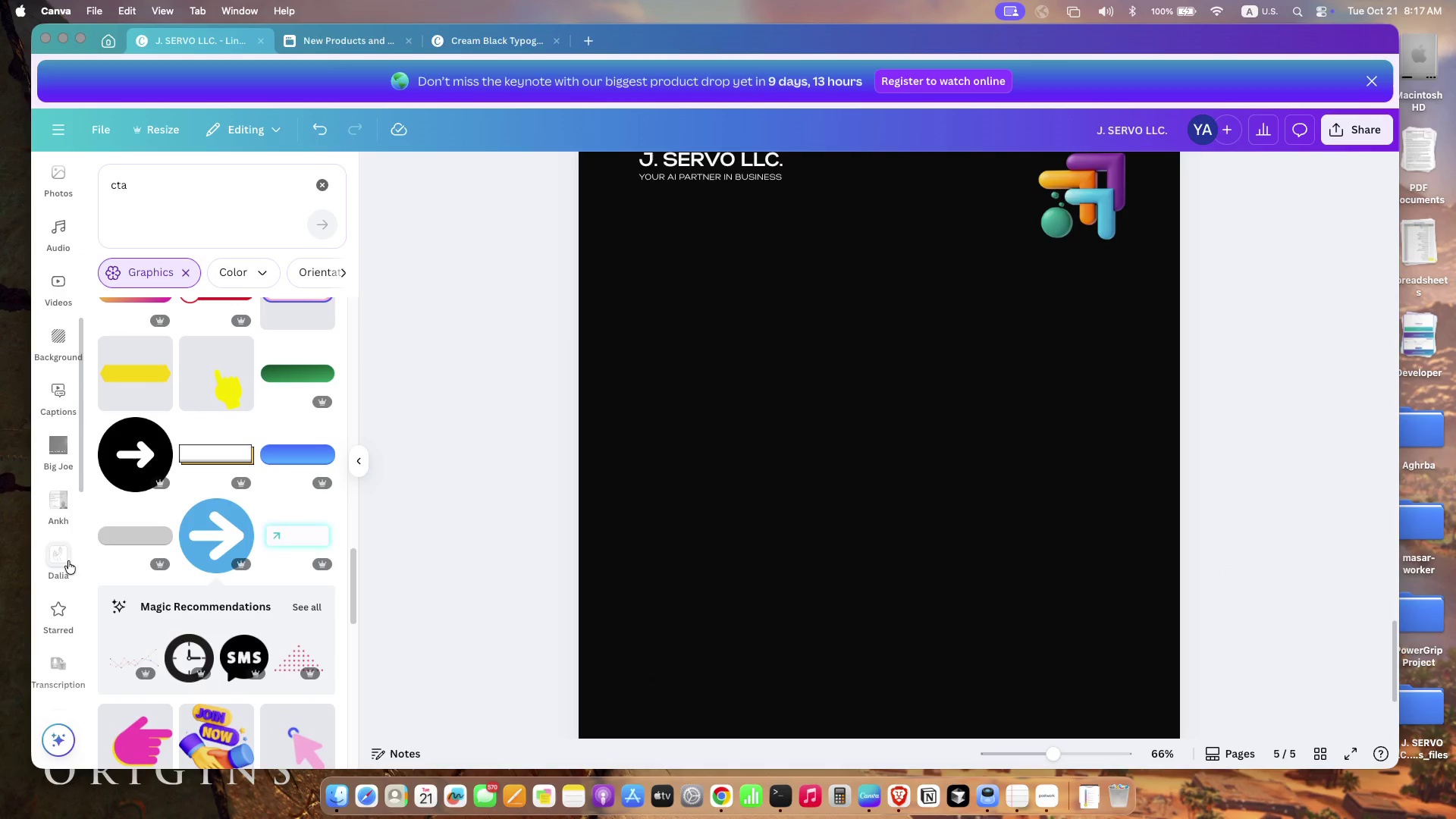 
scroll: coordinate [80, 259], scroll_direction: up, amount: 17.0
 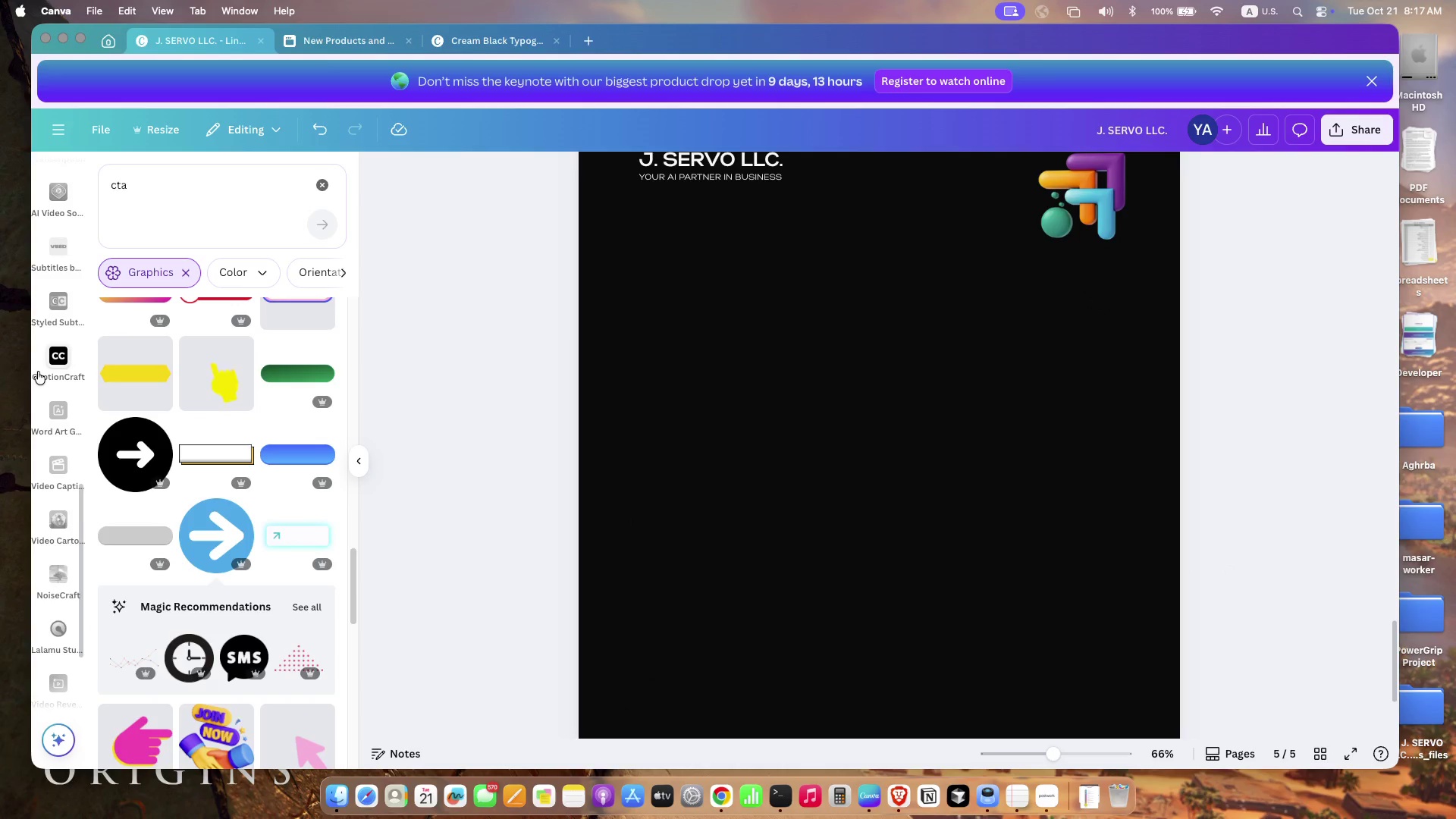 
scroll: coordinate [74, 592], scroll_direction: down, amount: 24.0
 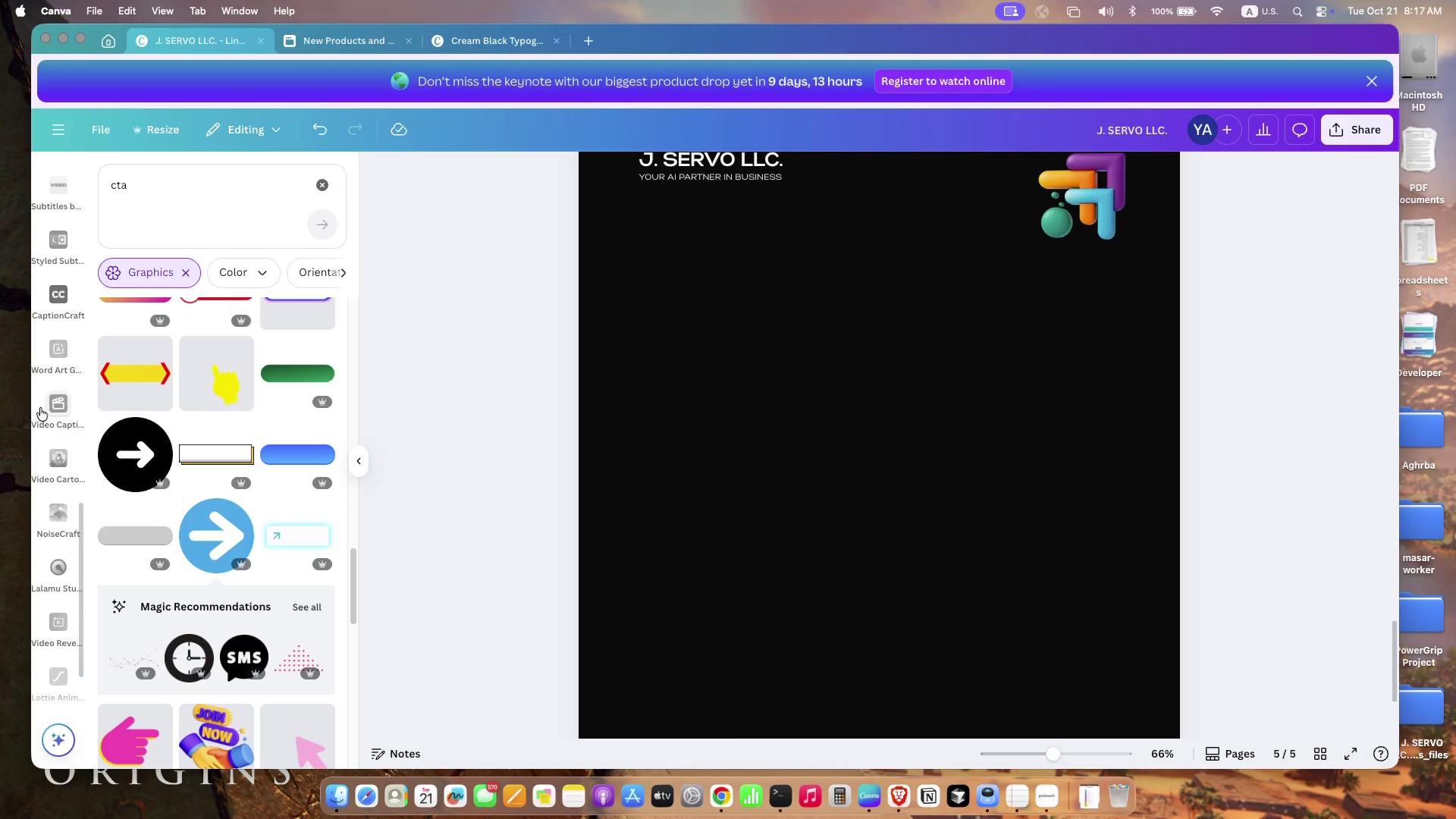 
scroll: coordinate [215, 449], scroll_direction: up, amount: 61.0
 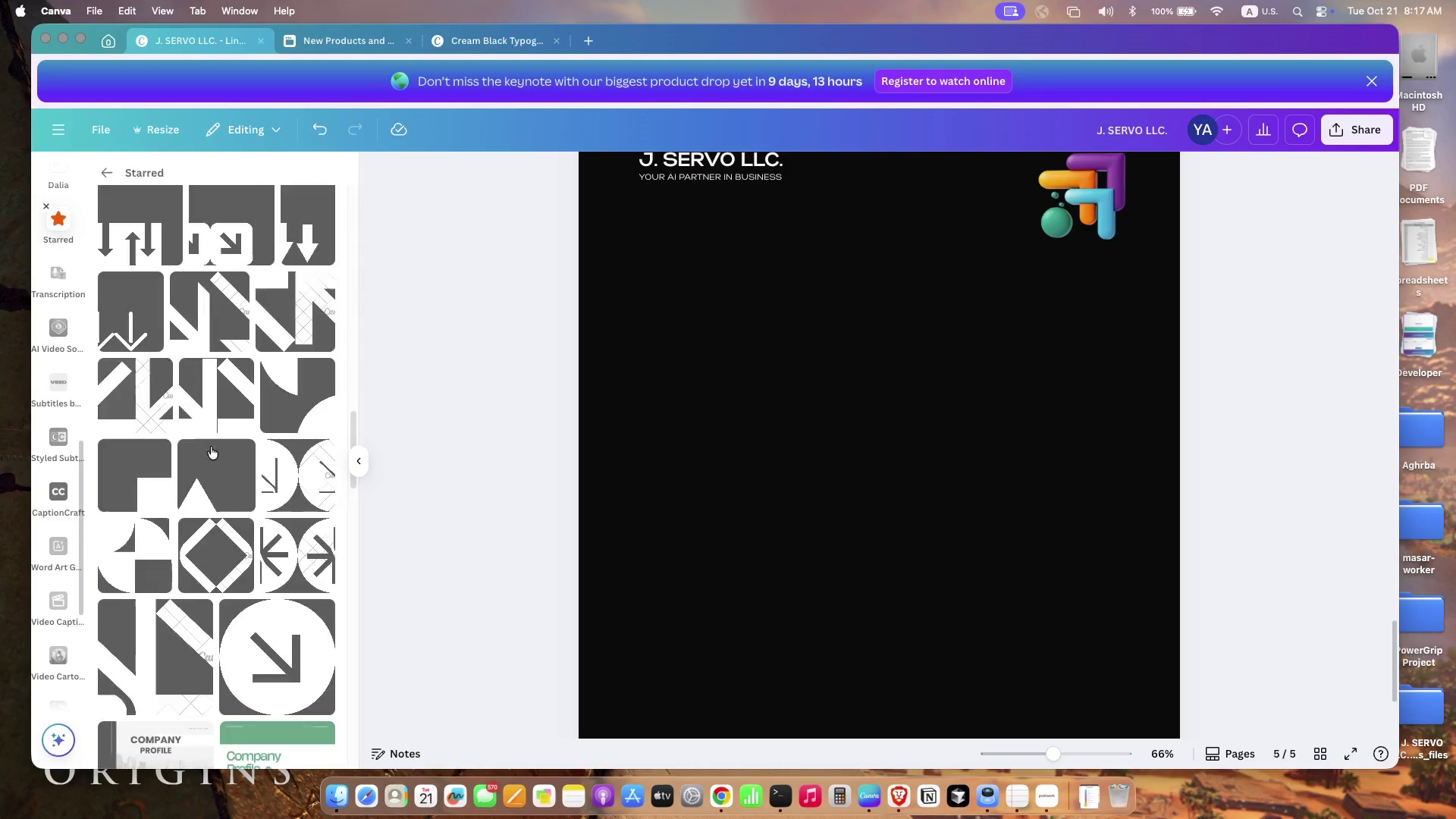 
scroll: coordinate [198, 456], scroll_direction: down, amount: 10.0
 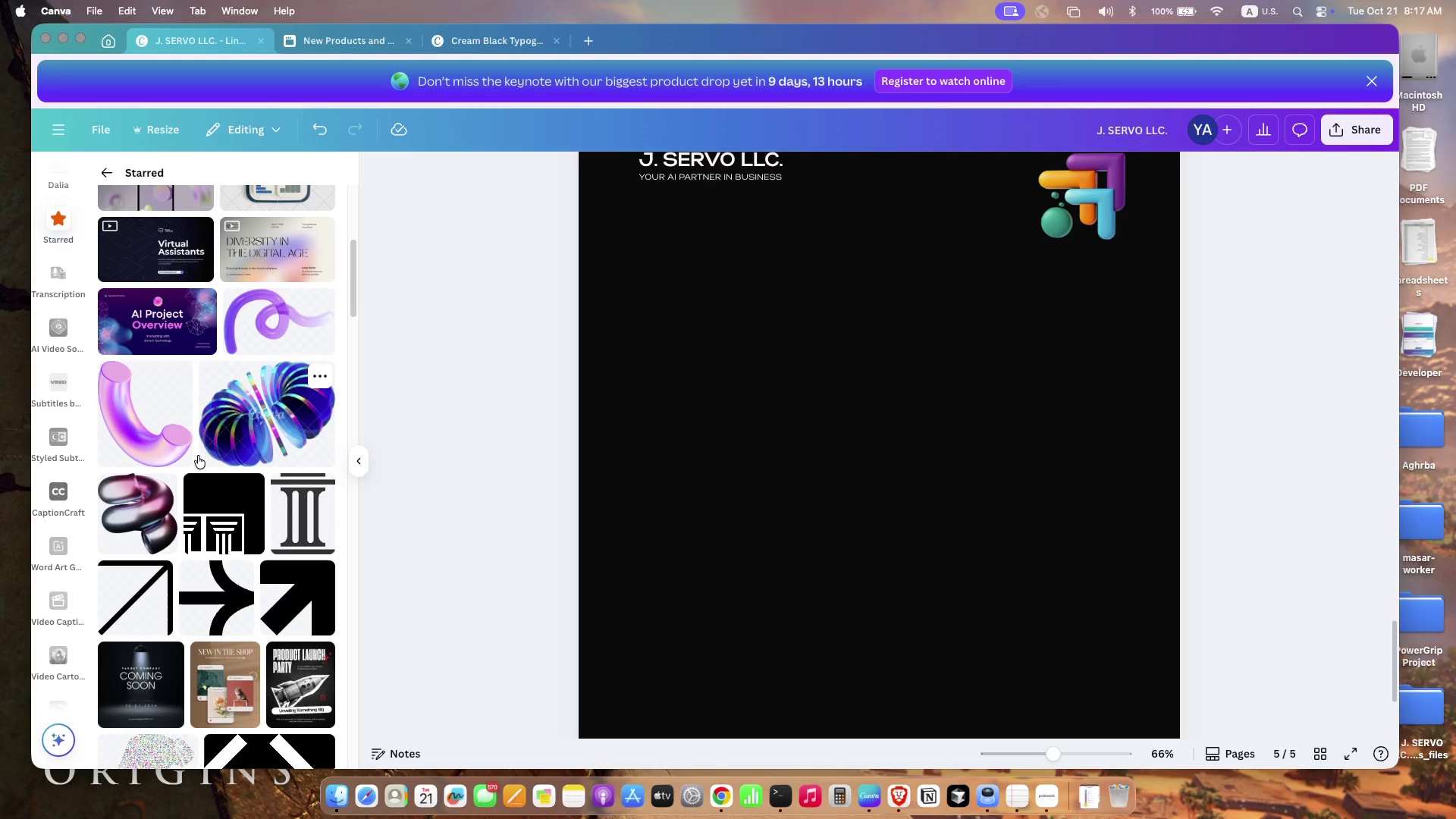 
scroll: coordinate [191, 445], scroll_direction: up, amount: 3.0
 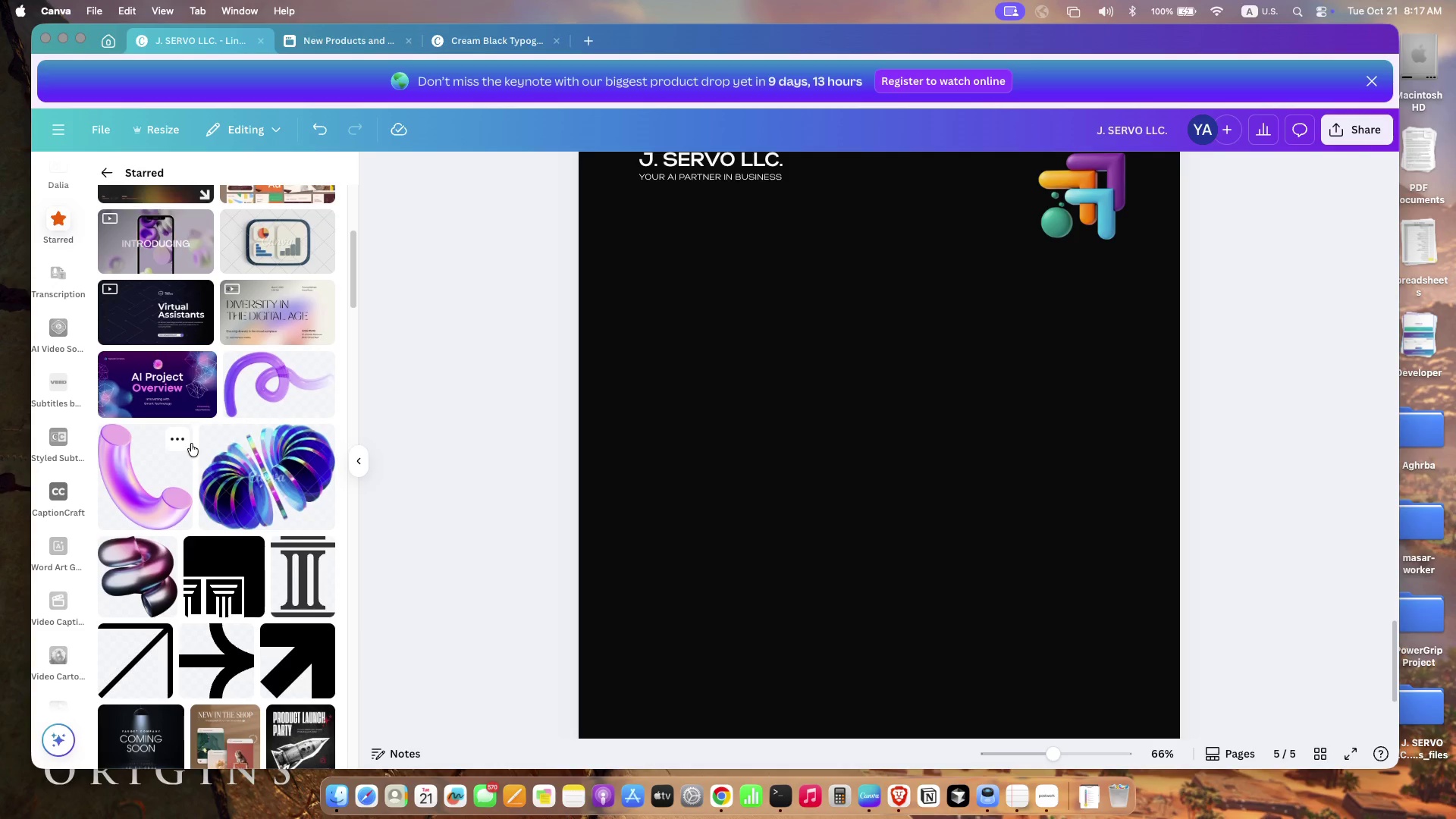 
scroll: coordinate [194, 443], scroll_direction: down, amount: 8.0
 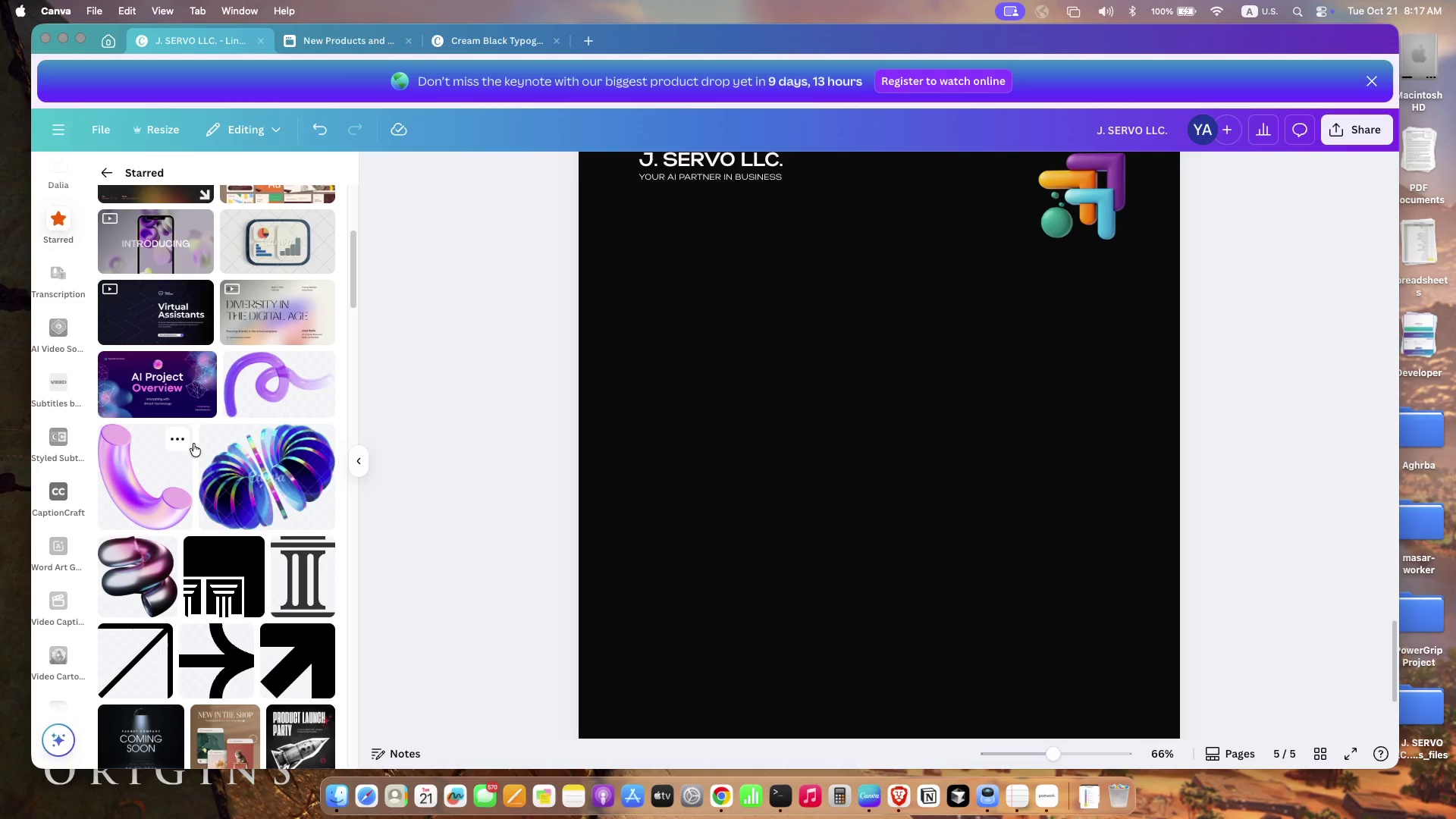 
scroll: coordinate [194, 443], scroll_direction: up, amount: 4.0
 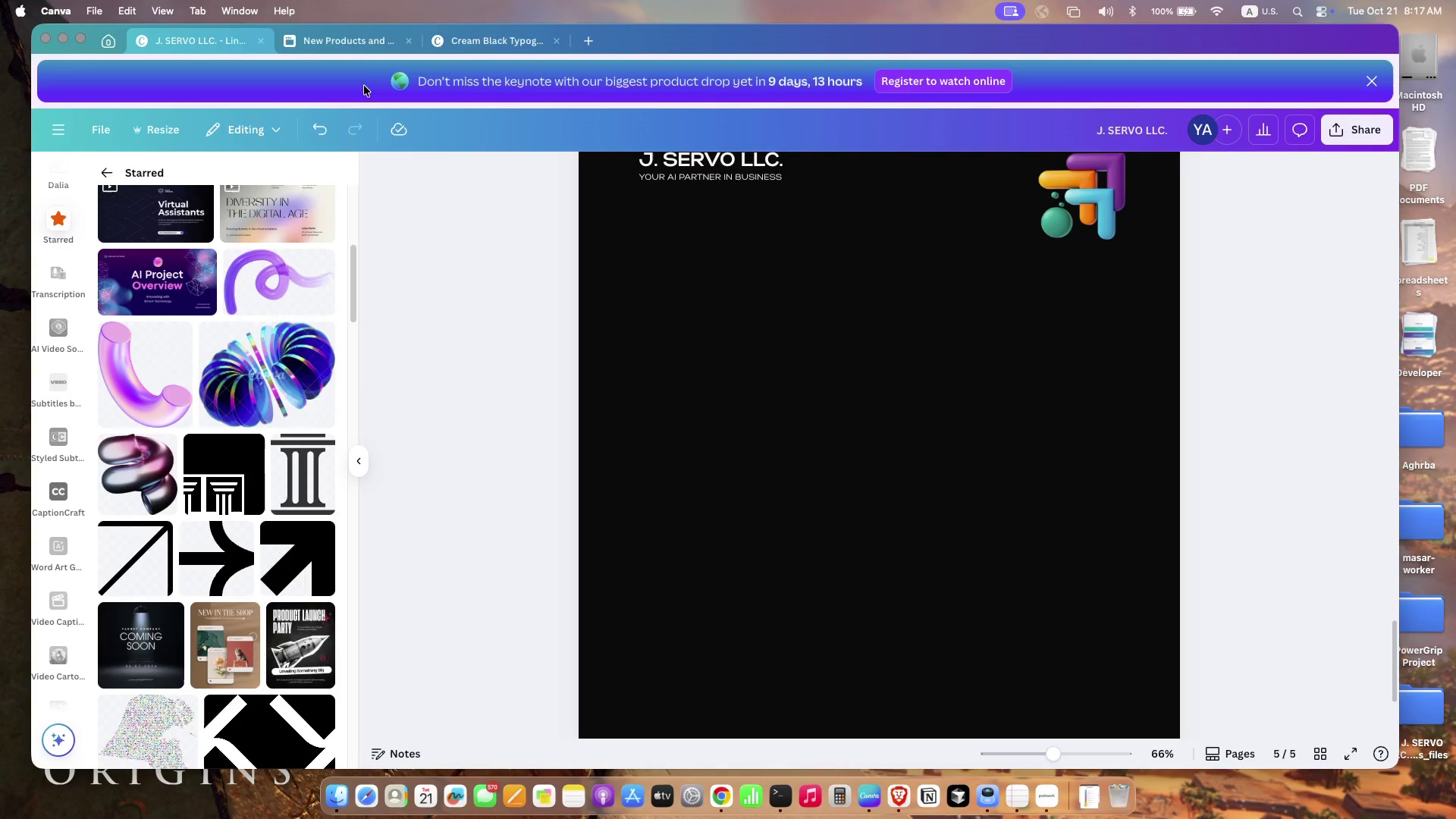 
left_click([363, 28])
 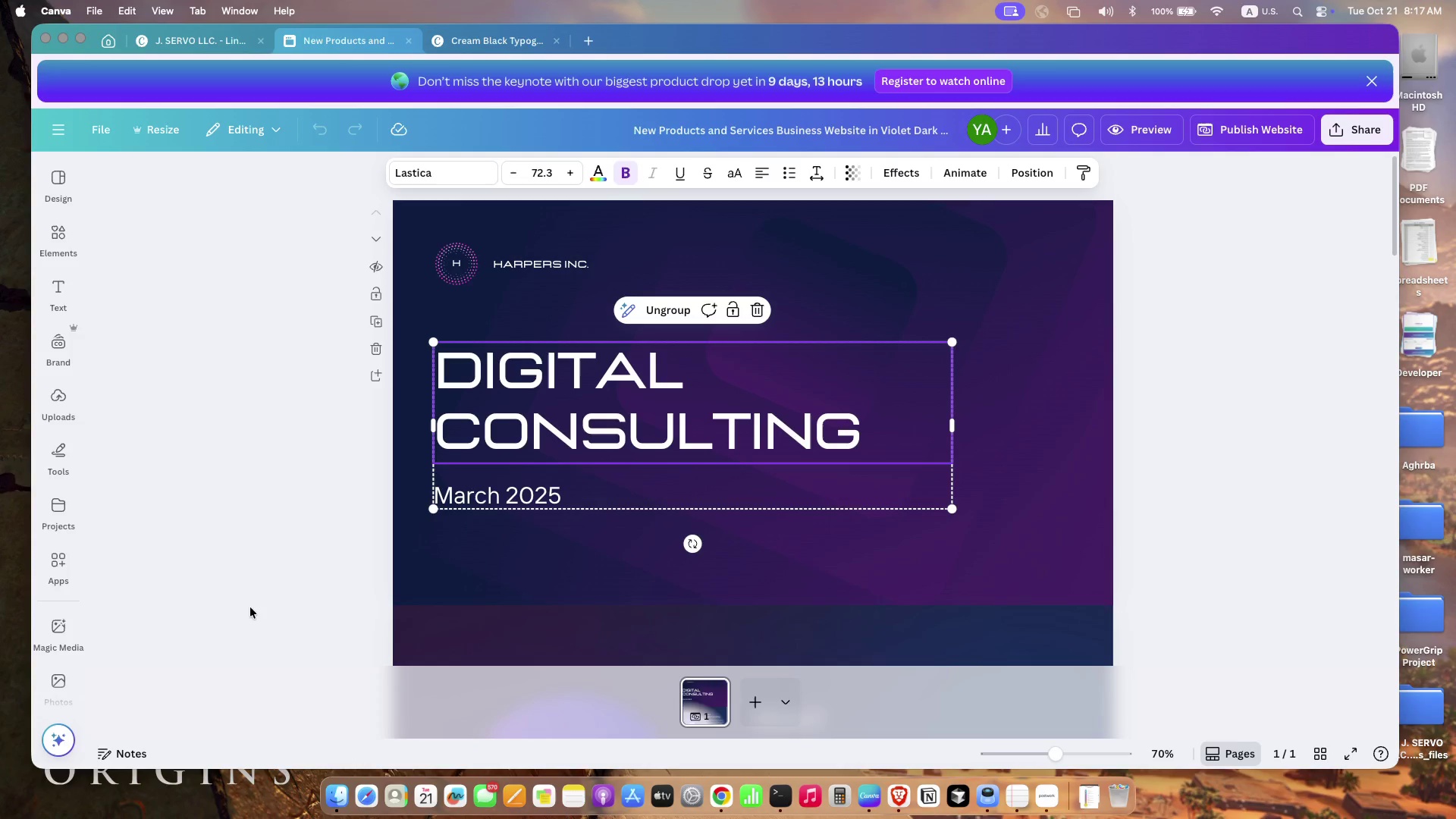 
left_click([250, 607])
 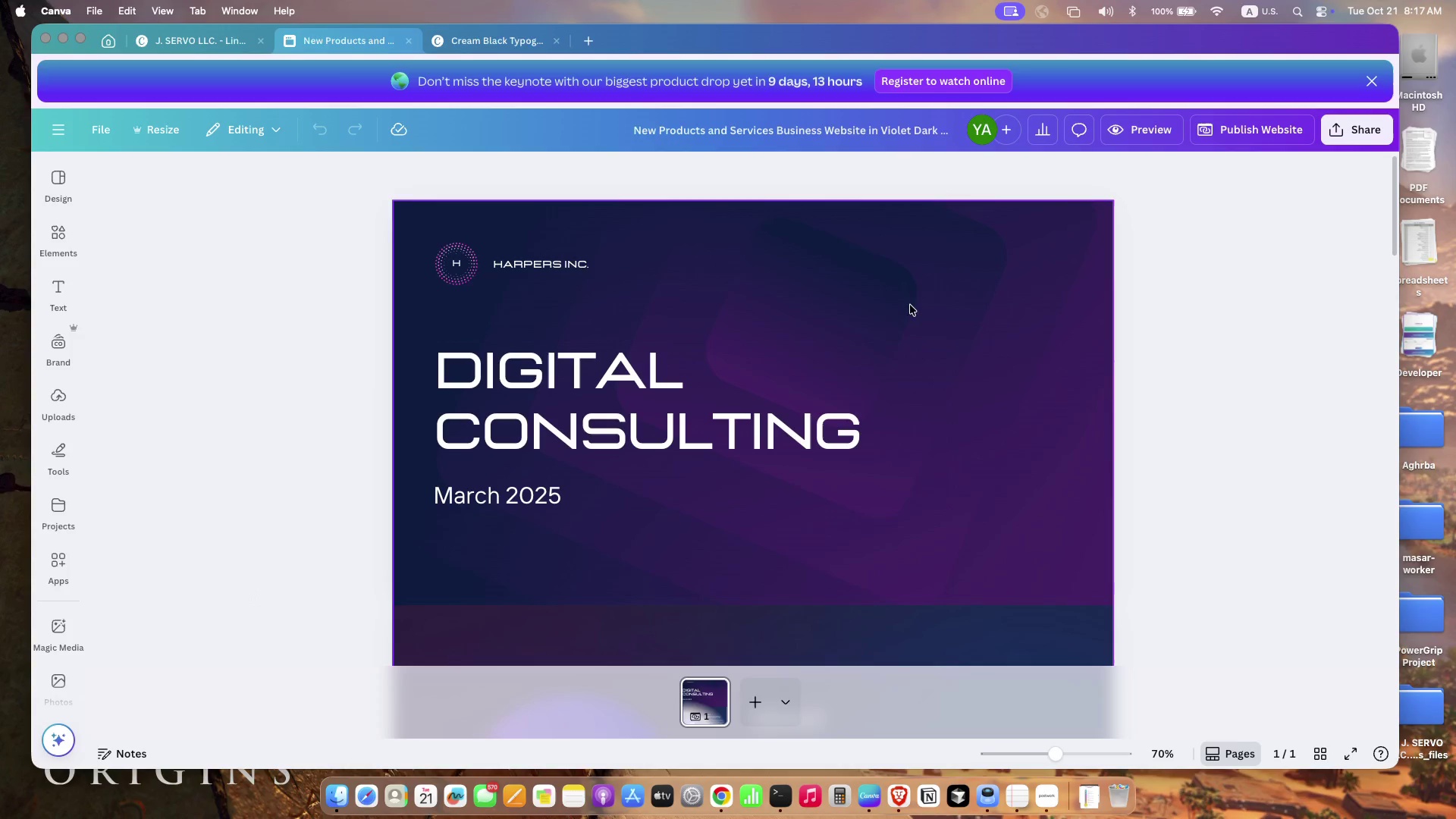 
left_click([915, 302])
 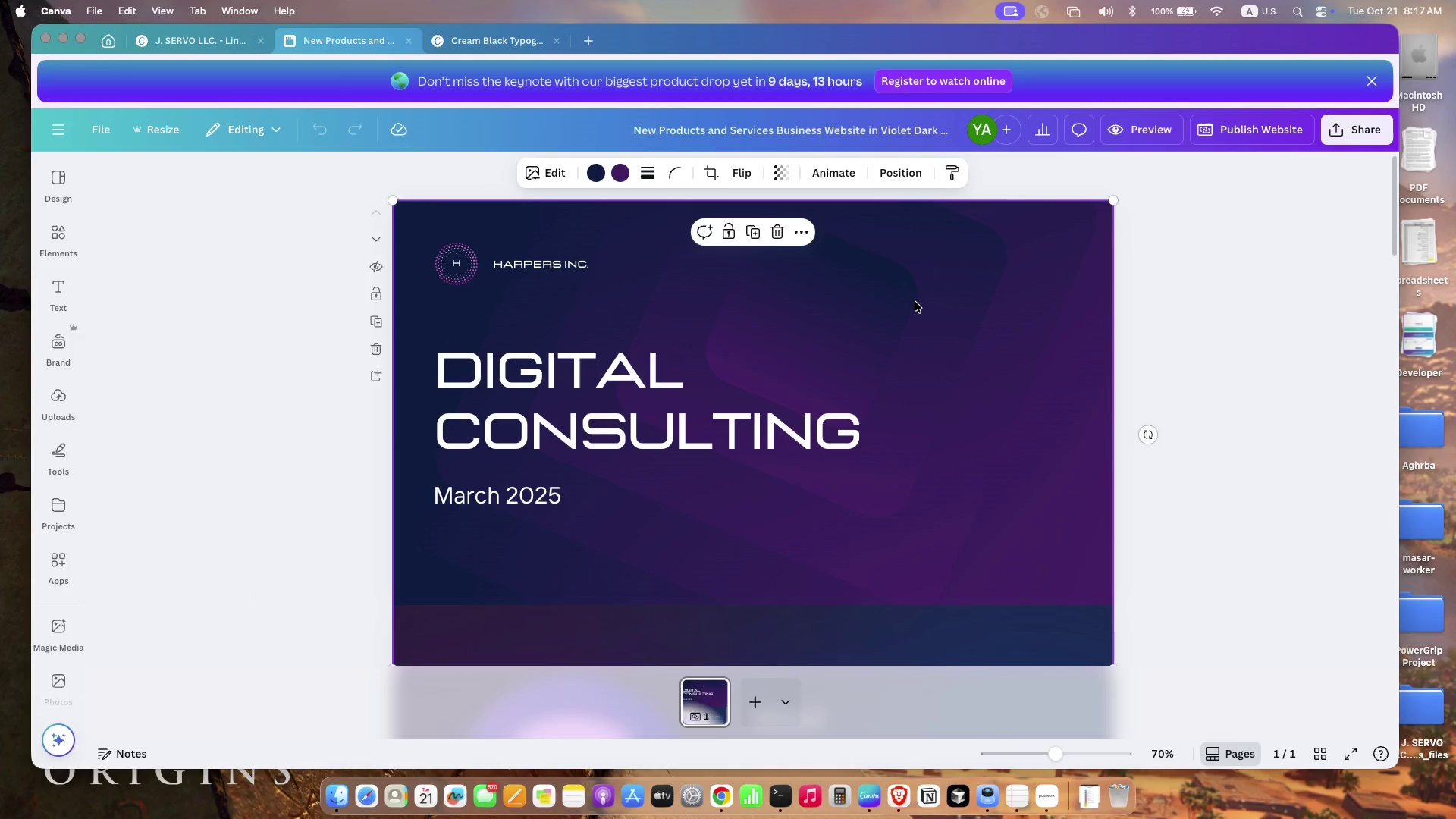 
left_click([915, 302])
 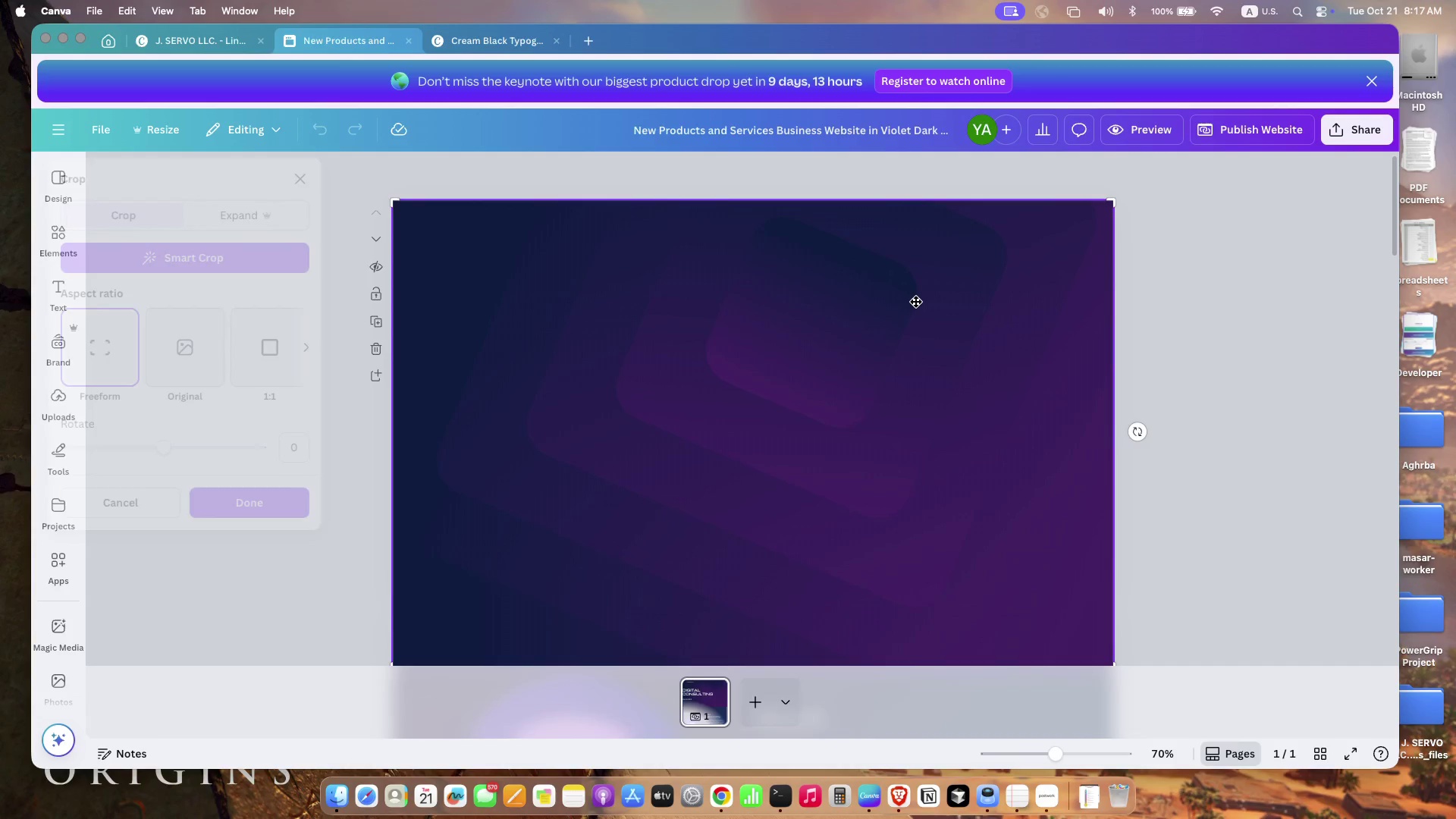 
left_click_drag(start_coordinate=[916, 302], to_coordinate=[993, 309])
 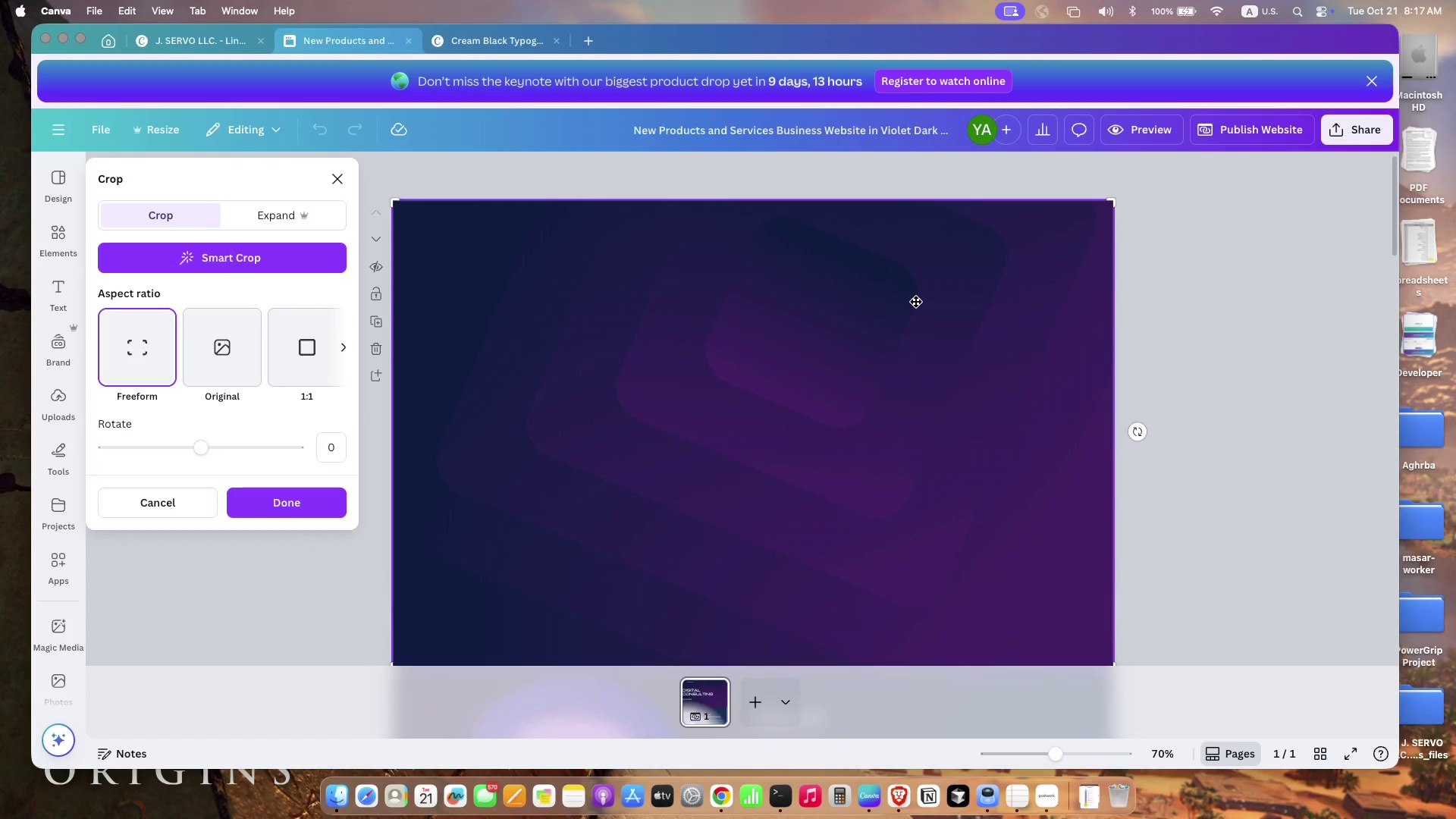 
key(Meta+C)
 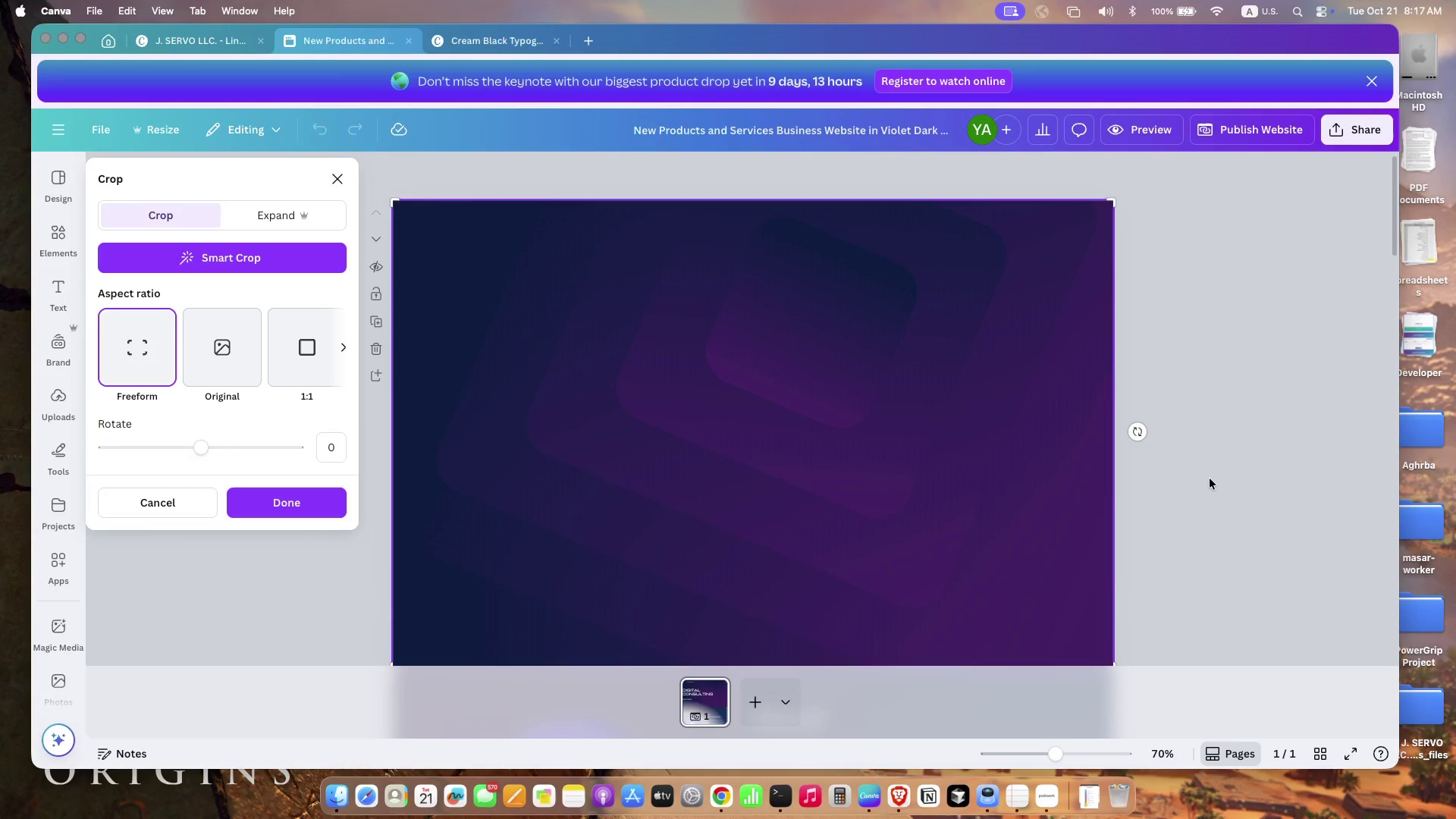 
left_click([1210, 450])
 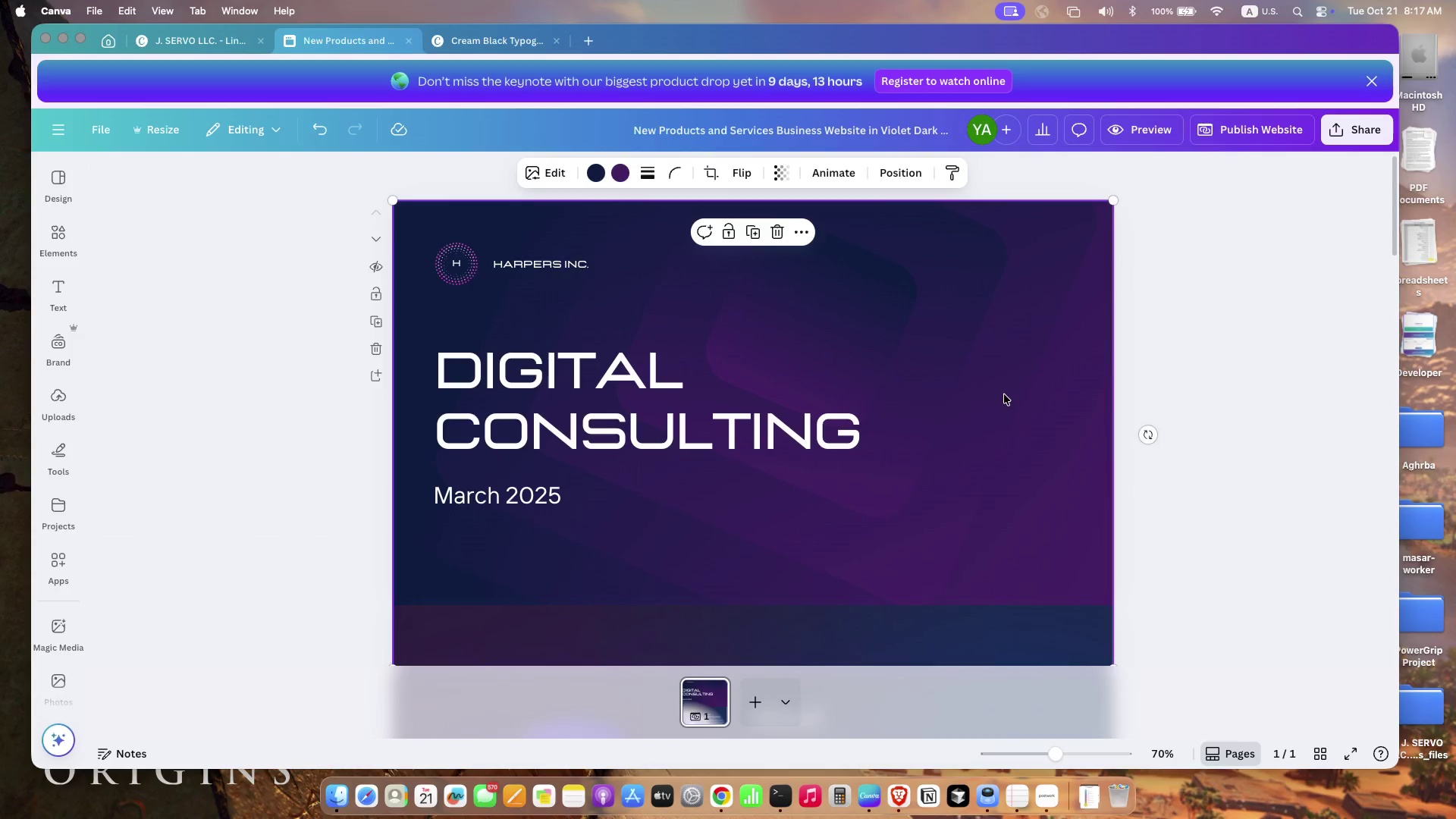 
left_click([1004, 394])
 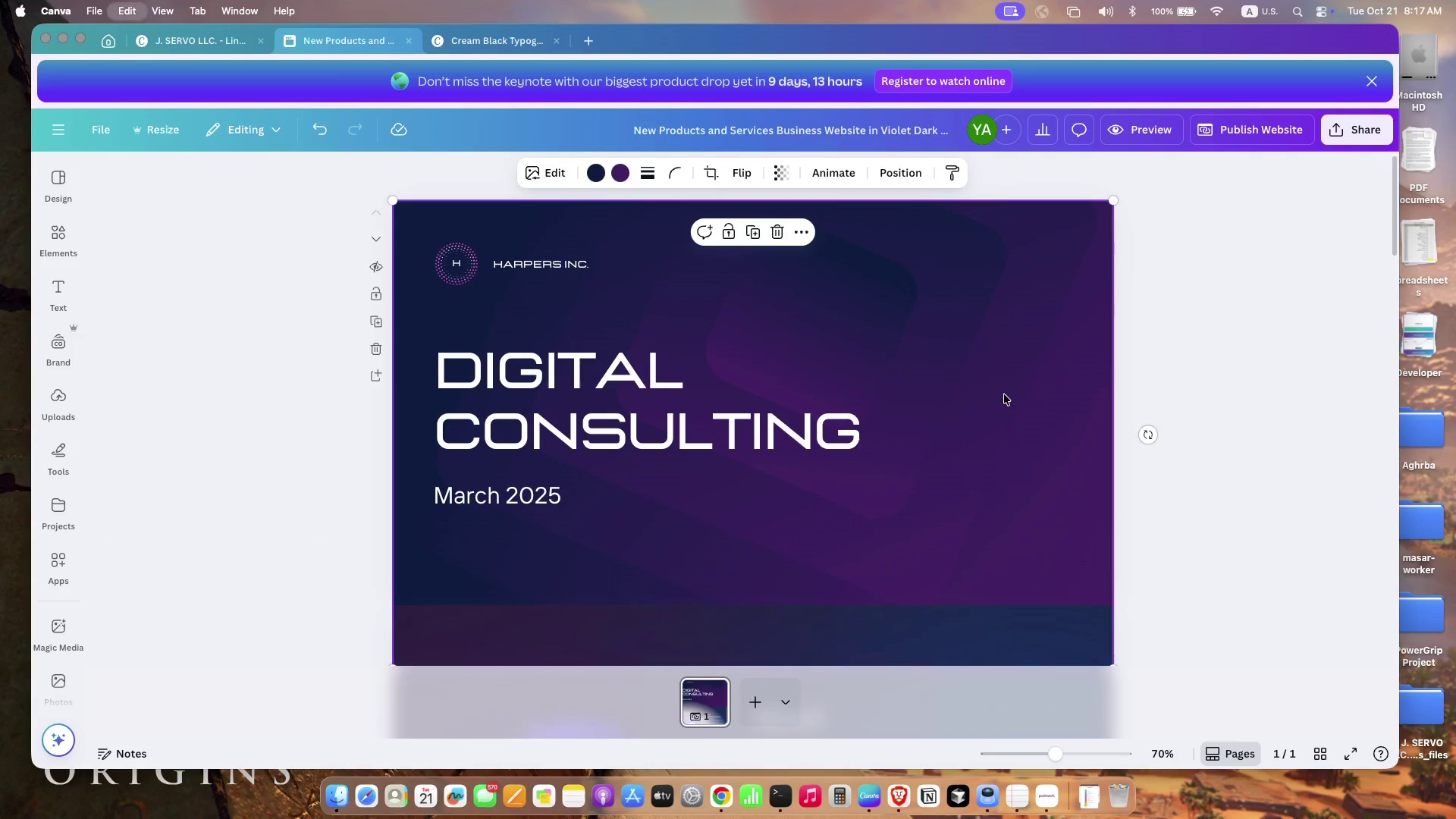 
key(Meta+C)
 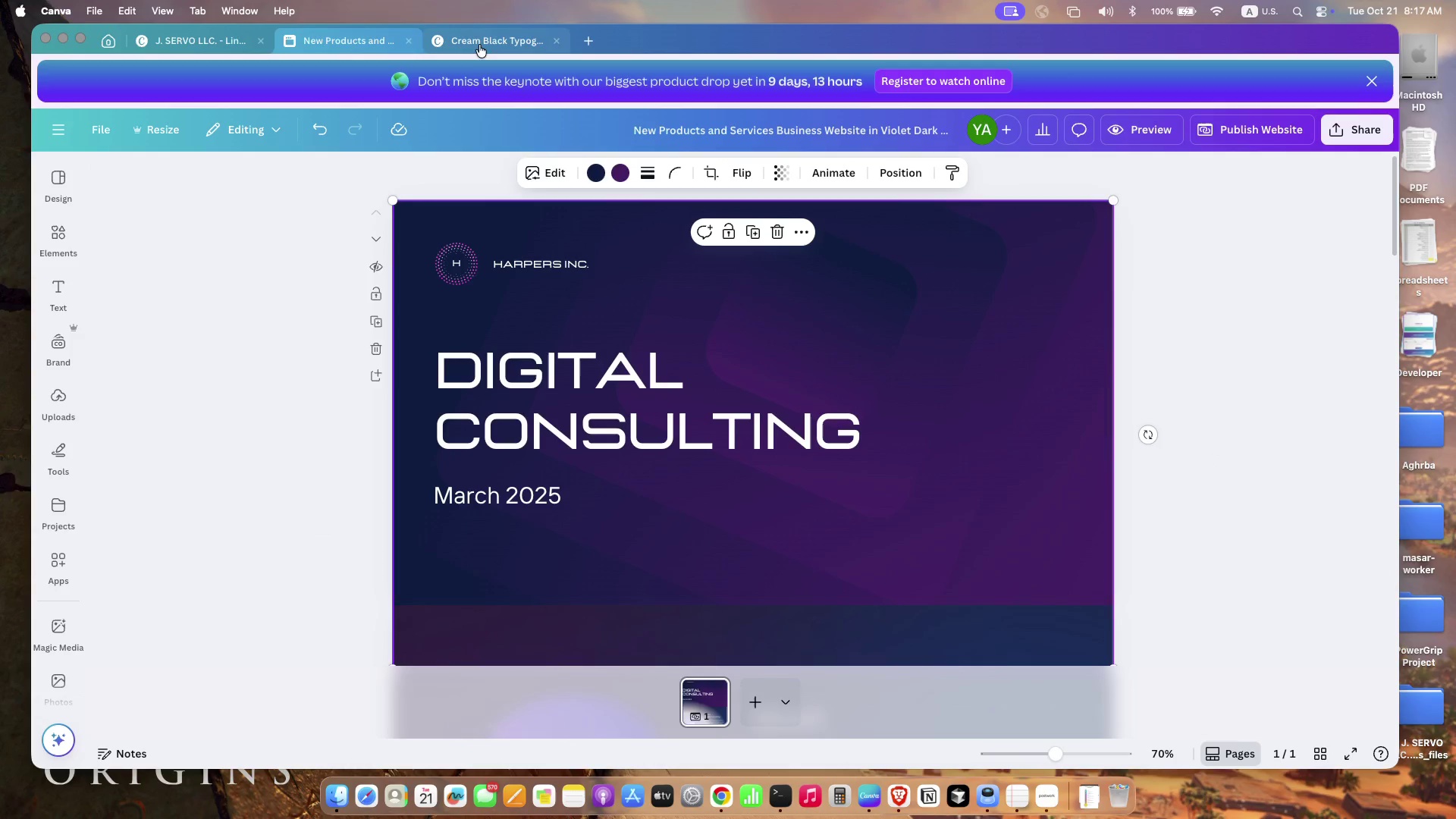 
scroll: coordinate [880, 480], scroll_direction: up, amount: 12.0
 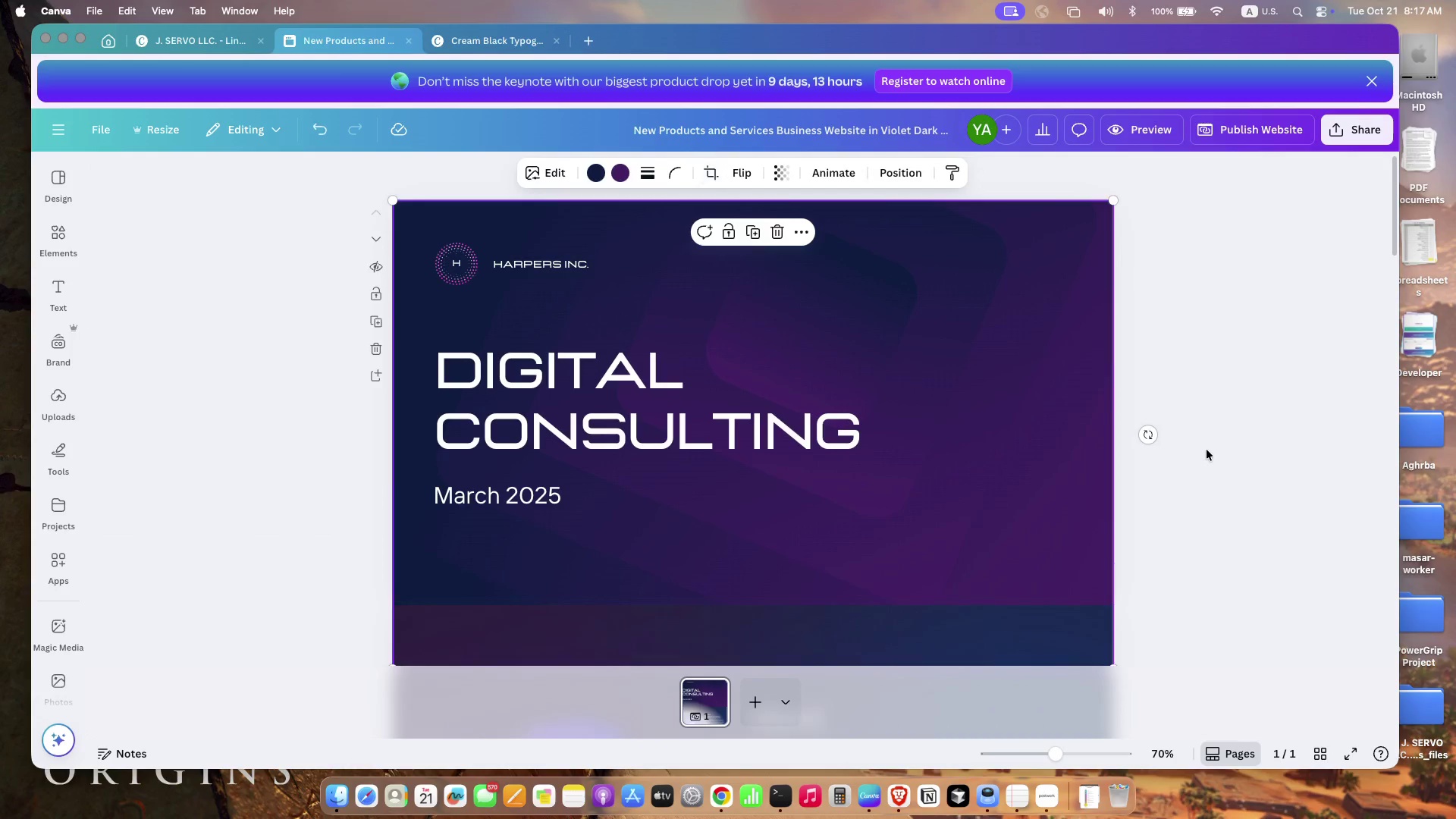 
left_click([480, 40])
 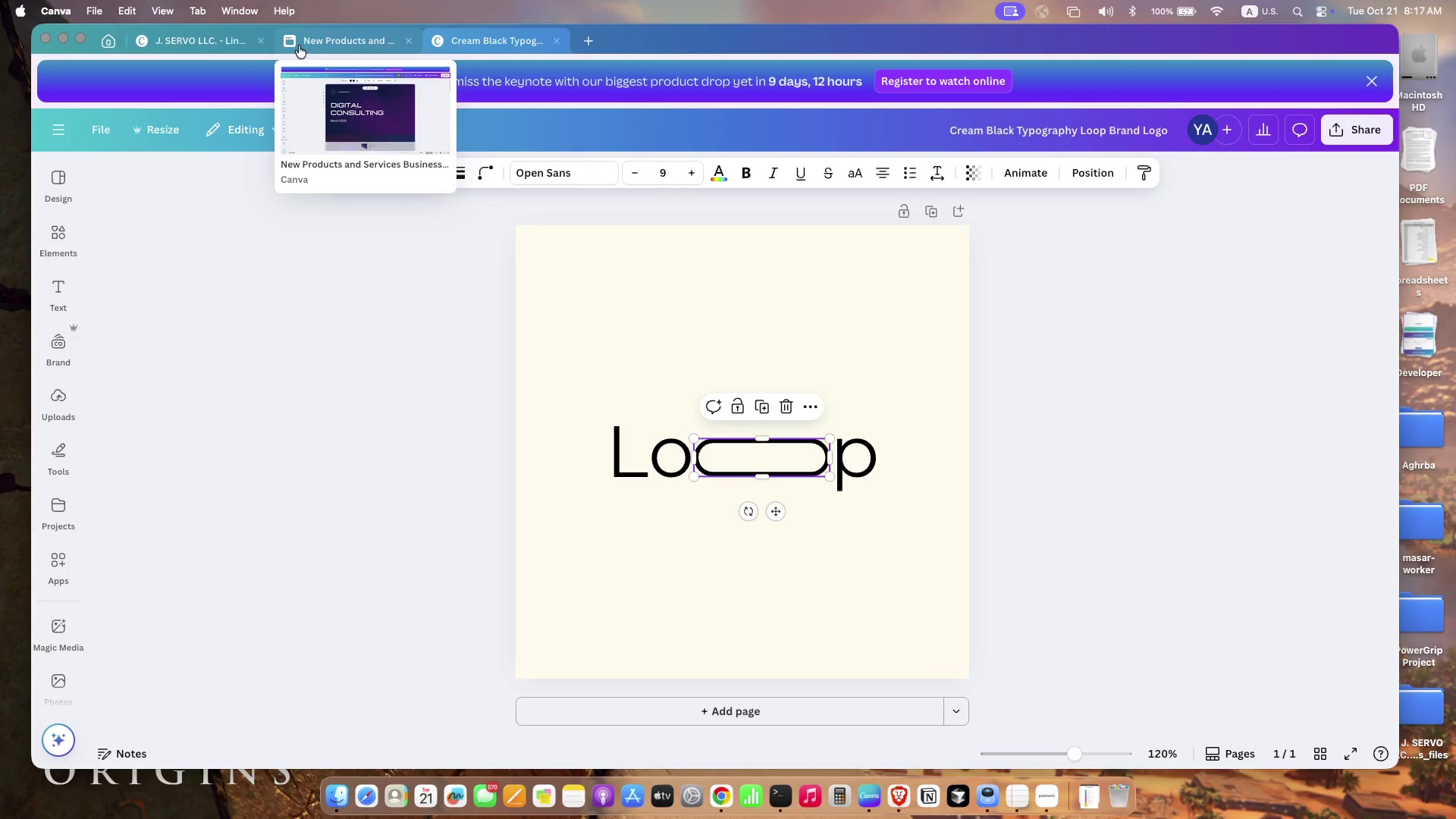 
left_click([300, 41])
 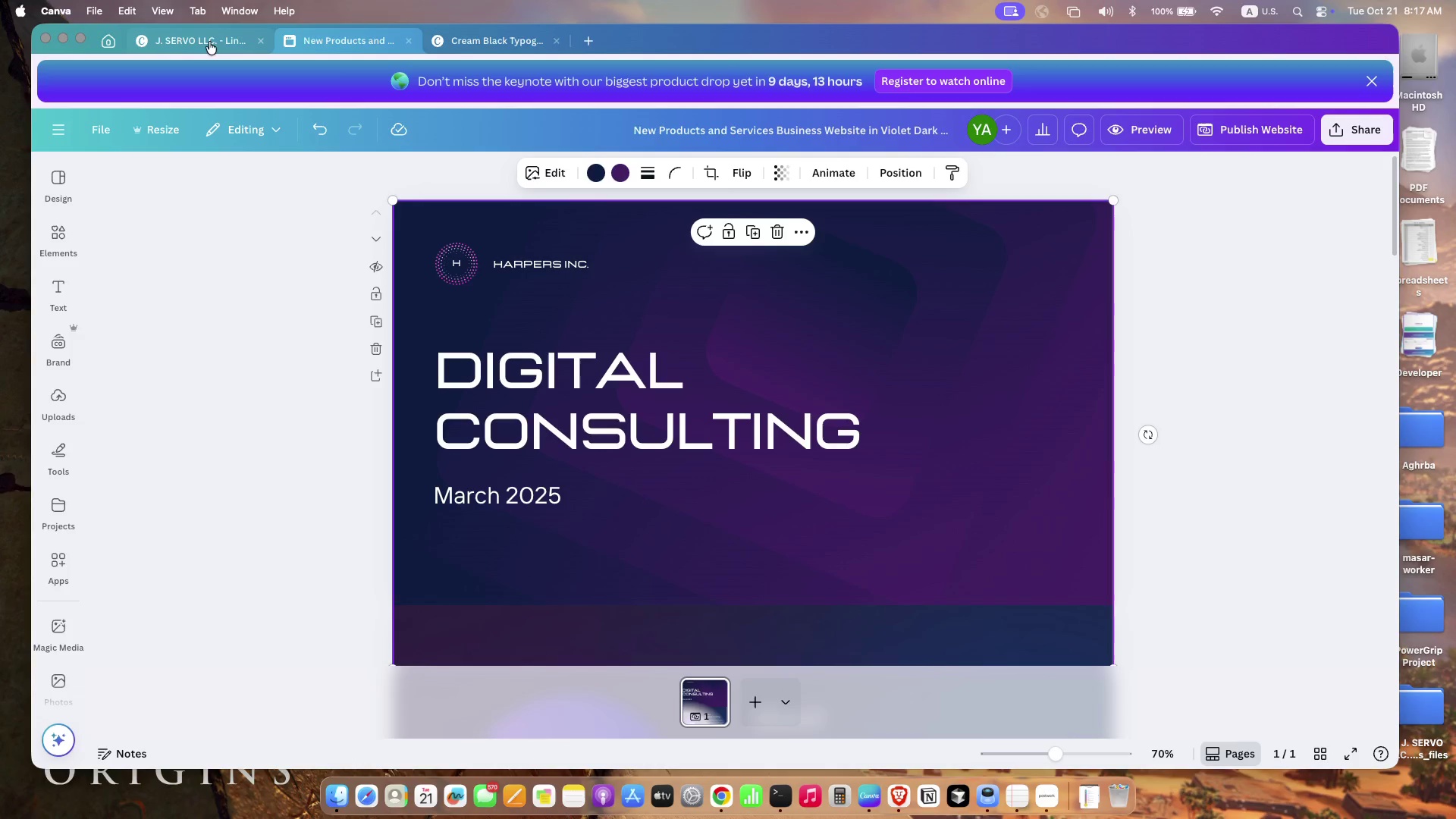 
left_click([187, 42])
 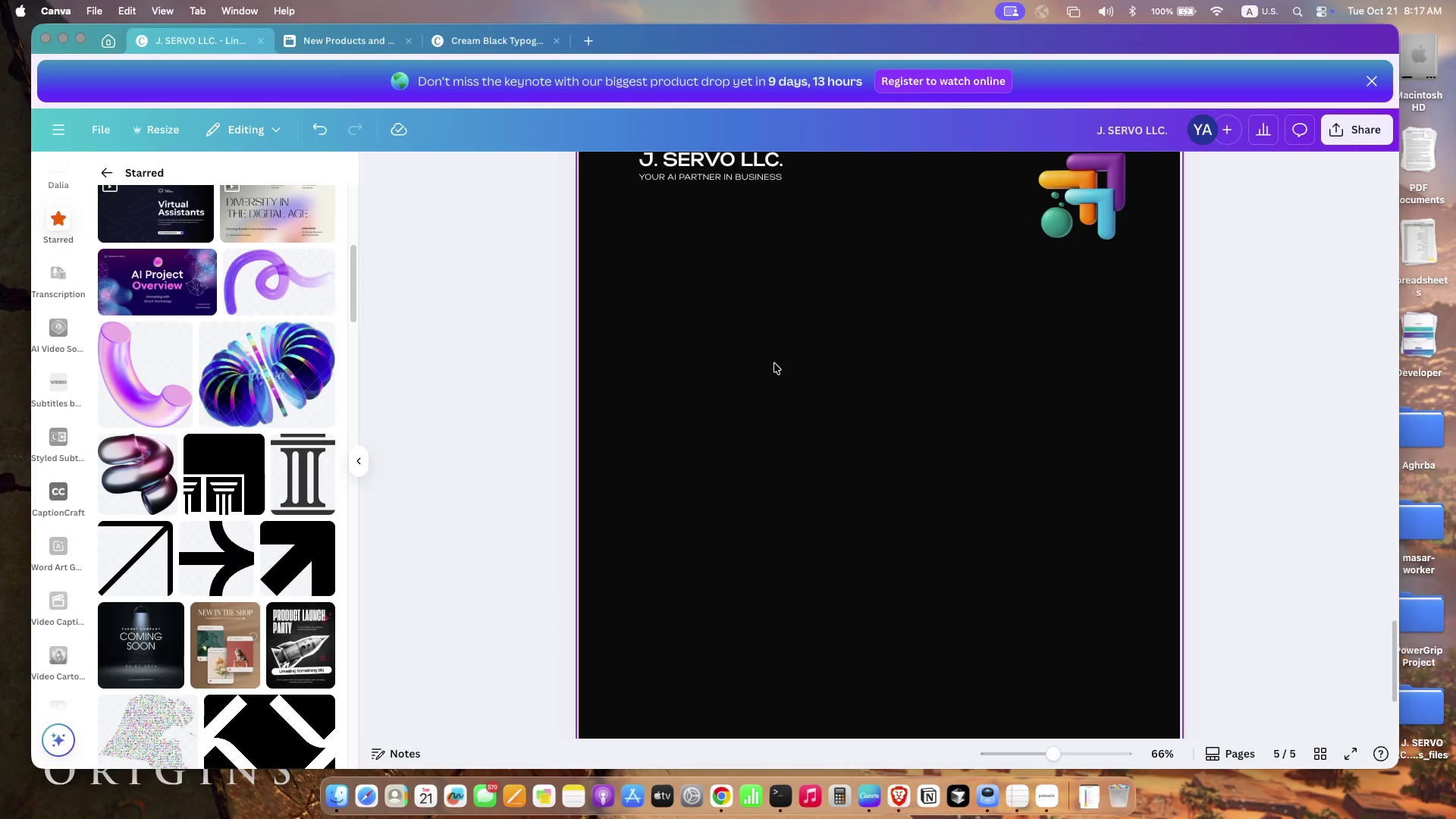 
left_click([774, 363])
 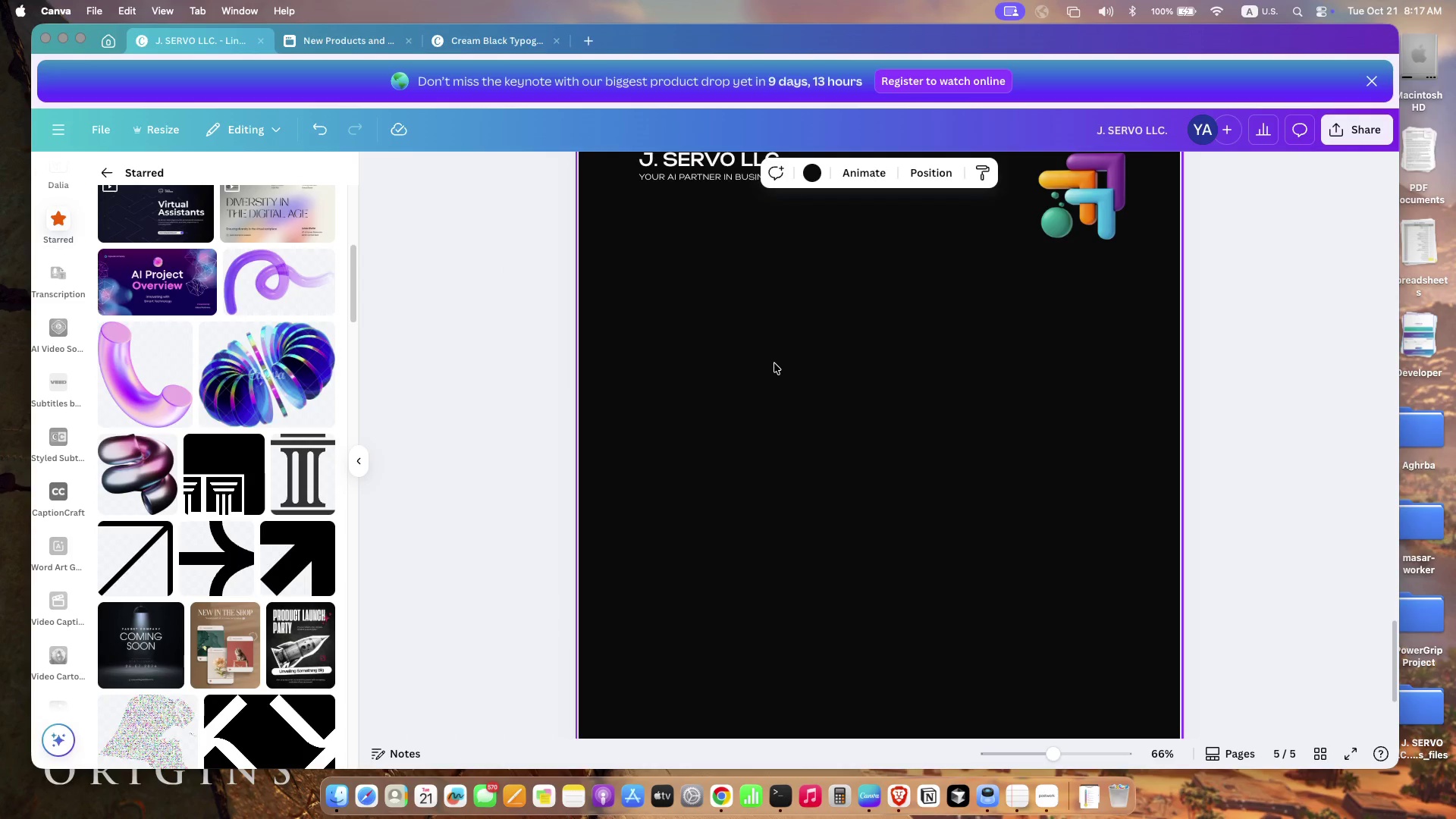 
key(Meta+V)
 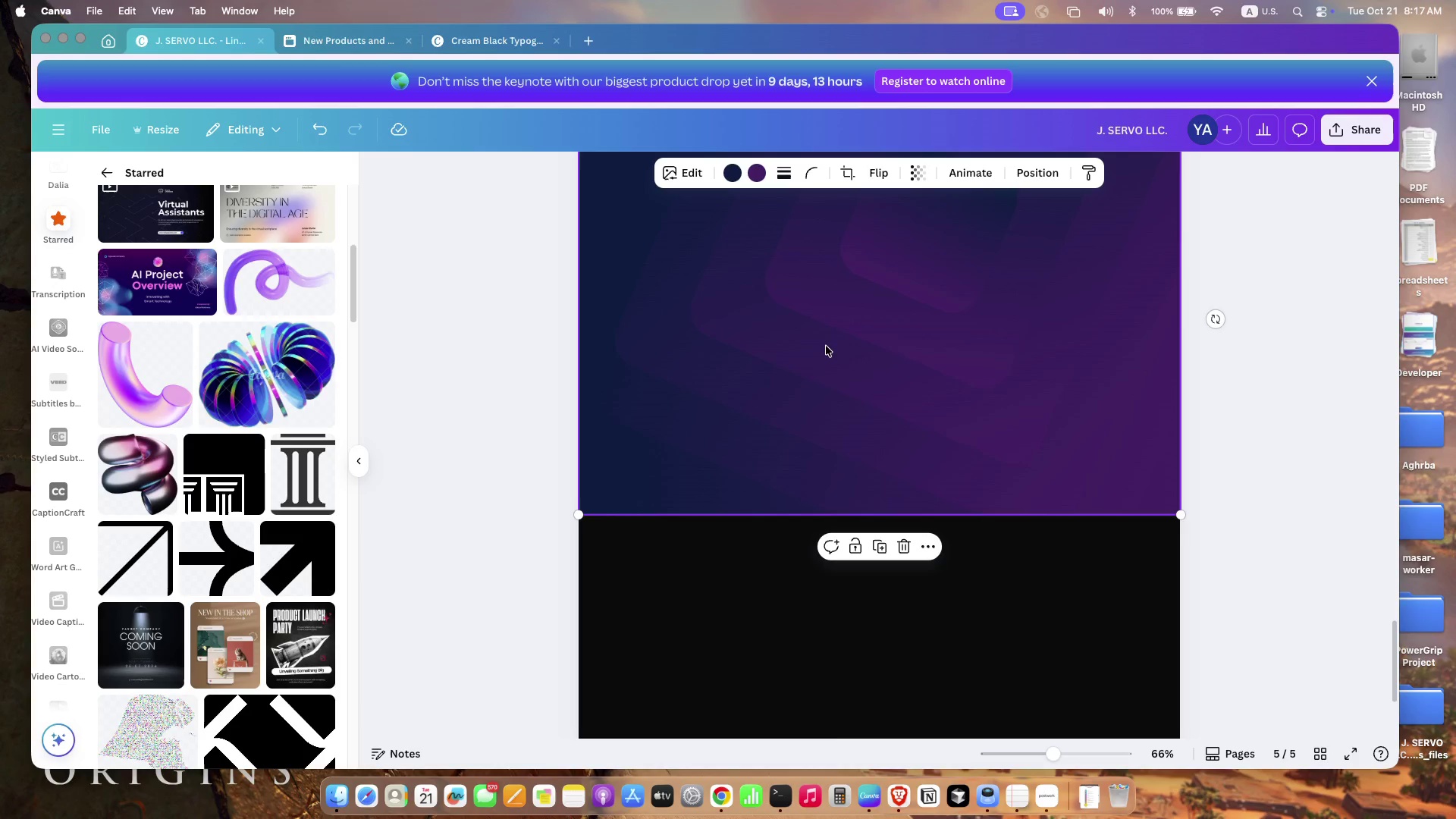 
left_click_drag(start_coordinate=[758, 414], to_coordinate=[758, 382])
 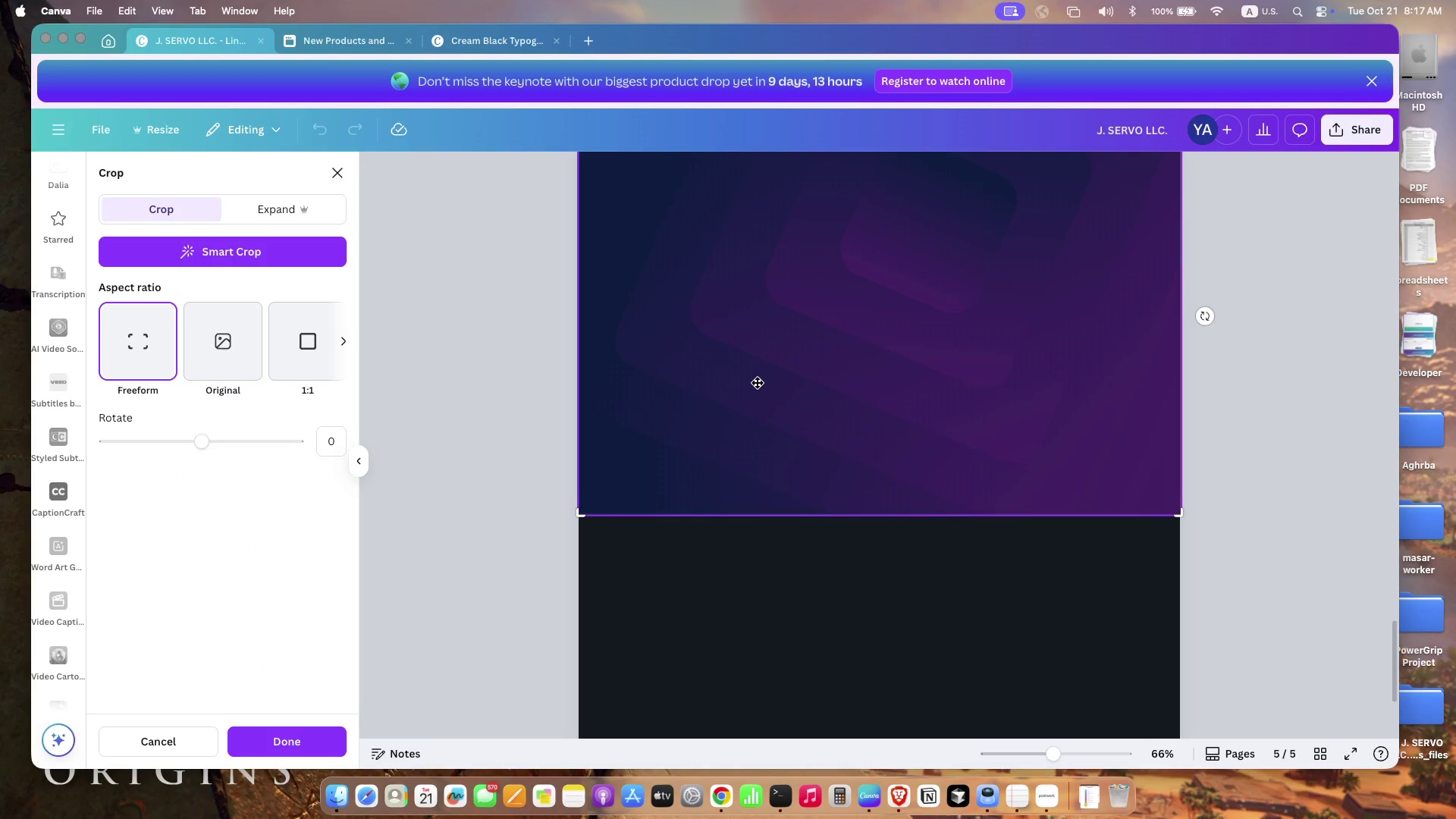 
left_click([519, 582])
 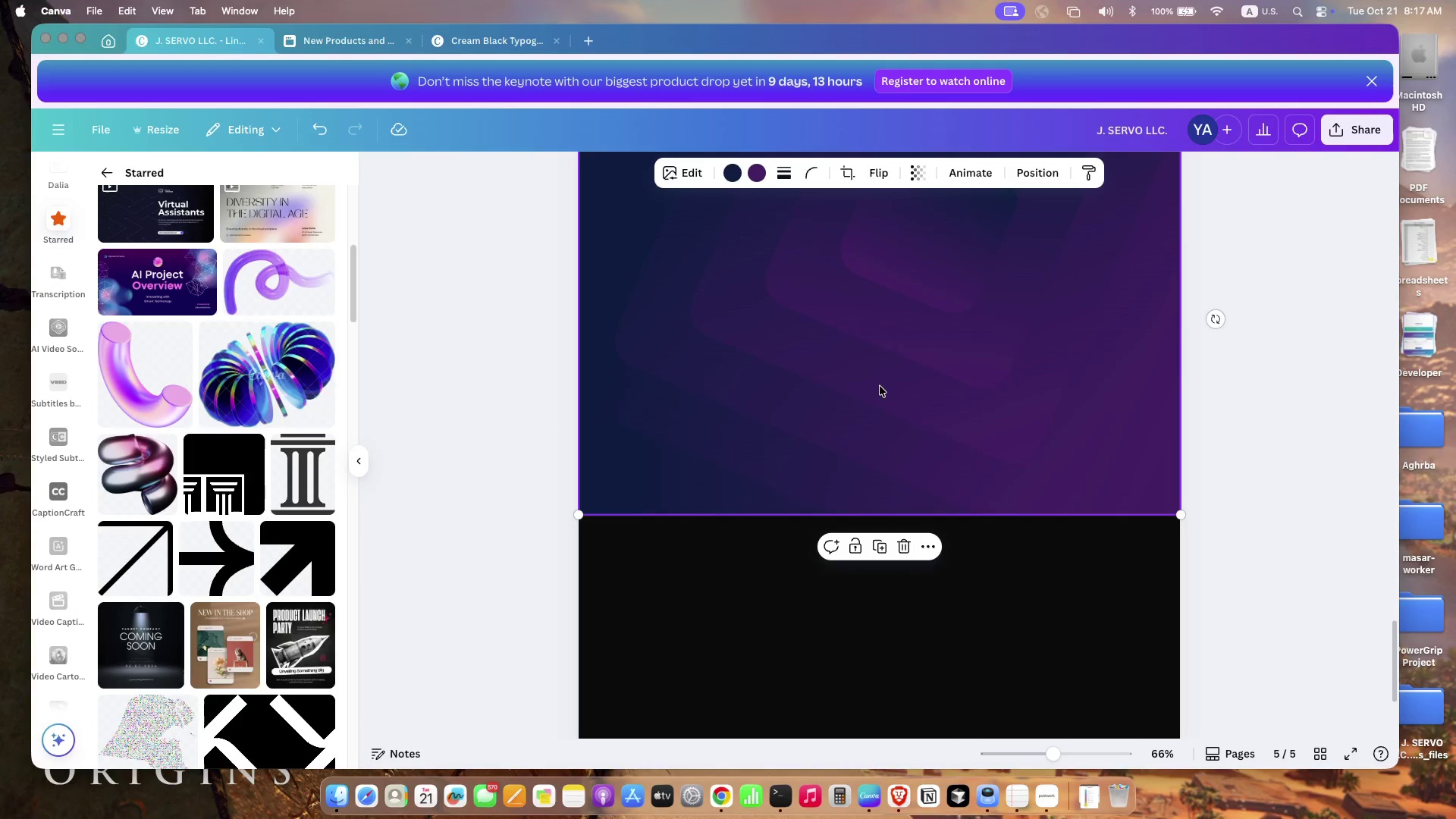 
left_click_drag(start_coordinate=[1179, 519], to_coordinate=[1385, 720])
 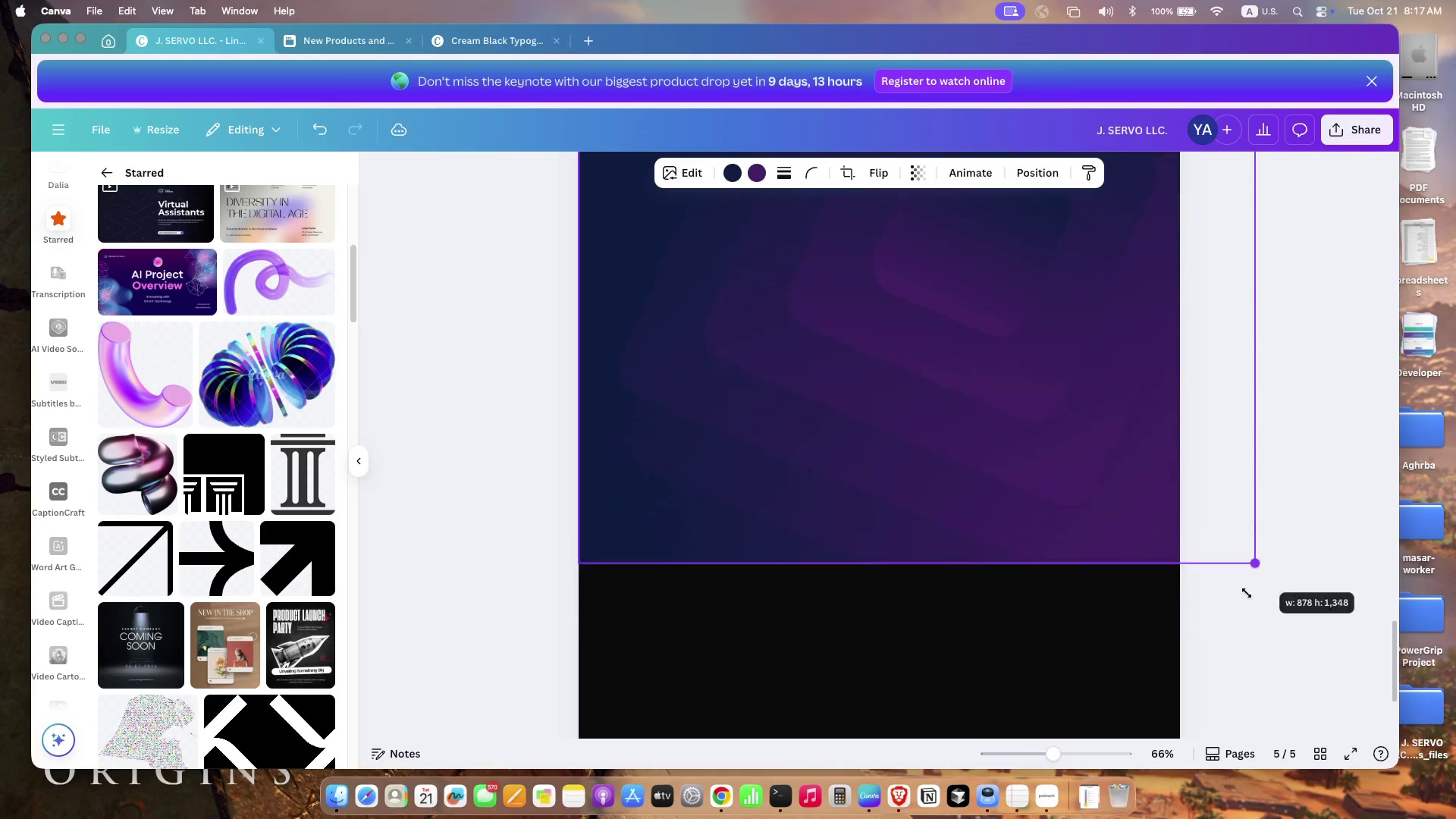 
left_click([535, 610])
 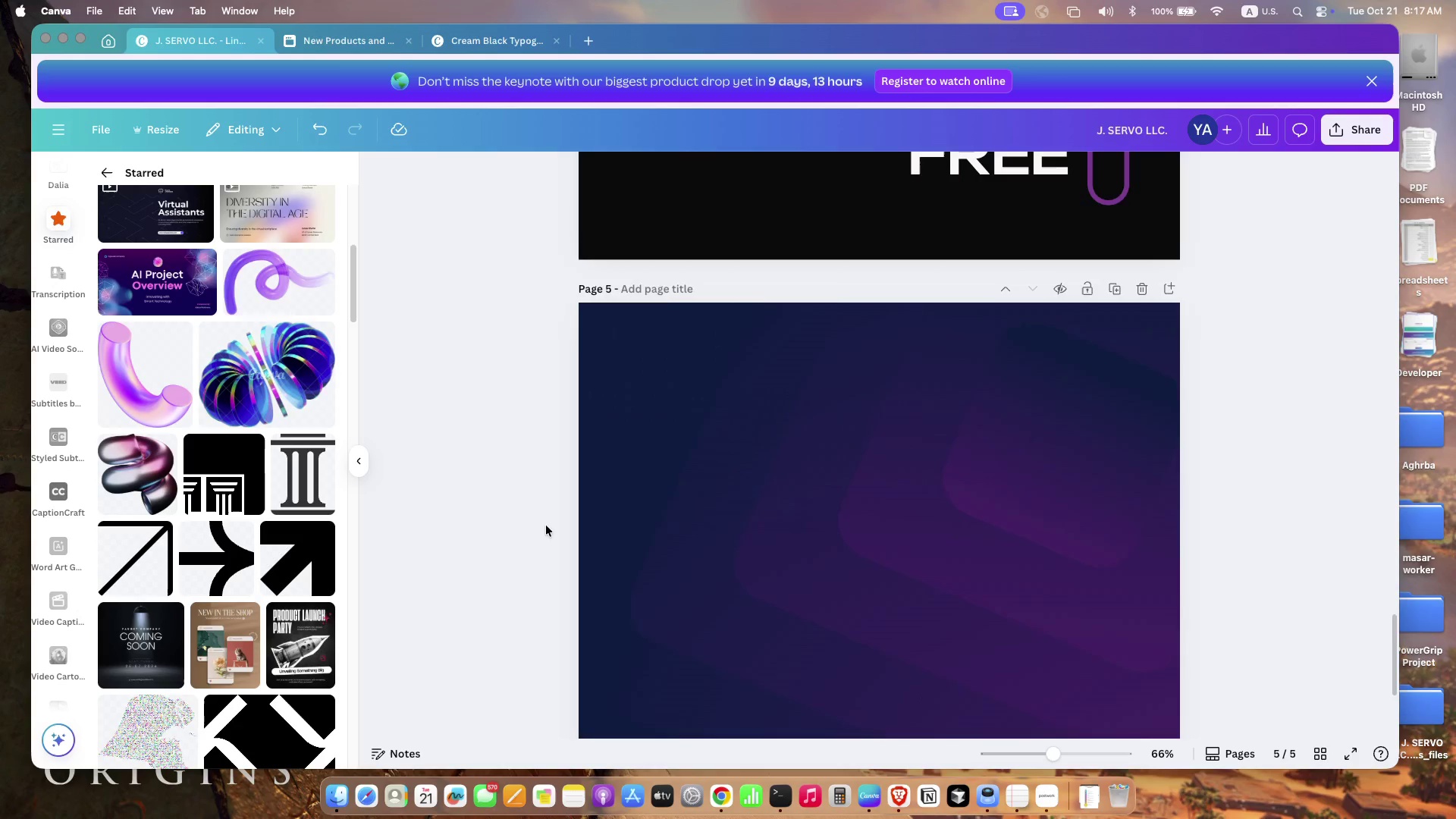 
scroll: coordinate [546, 526], scroll_direction: up, amount: 1.0
 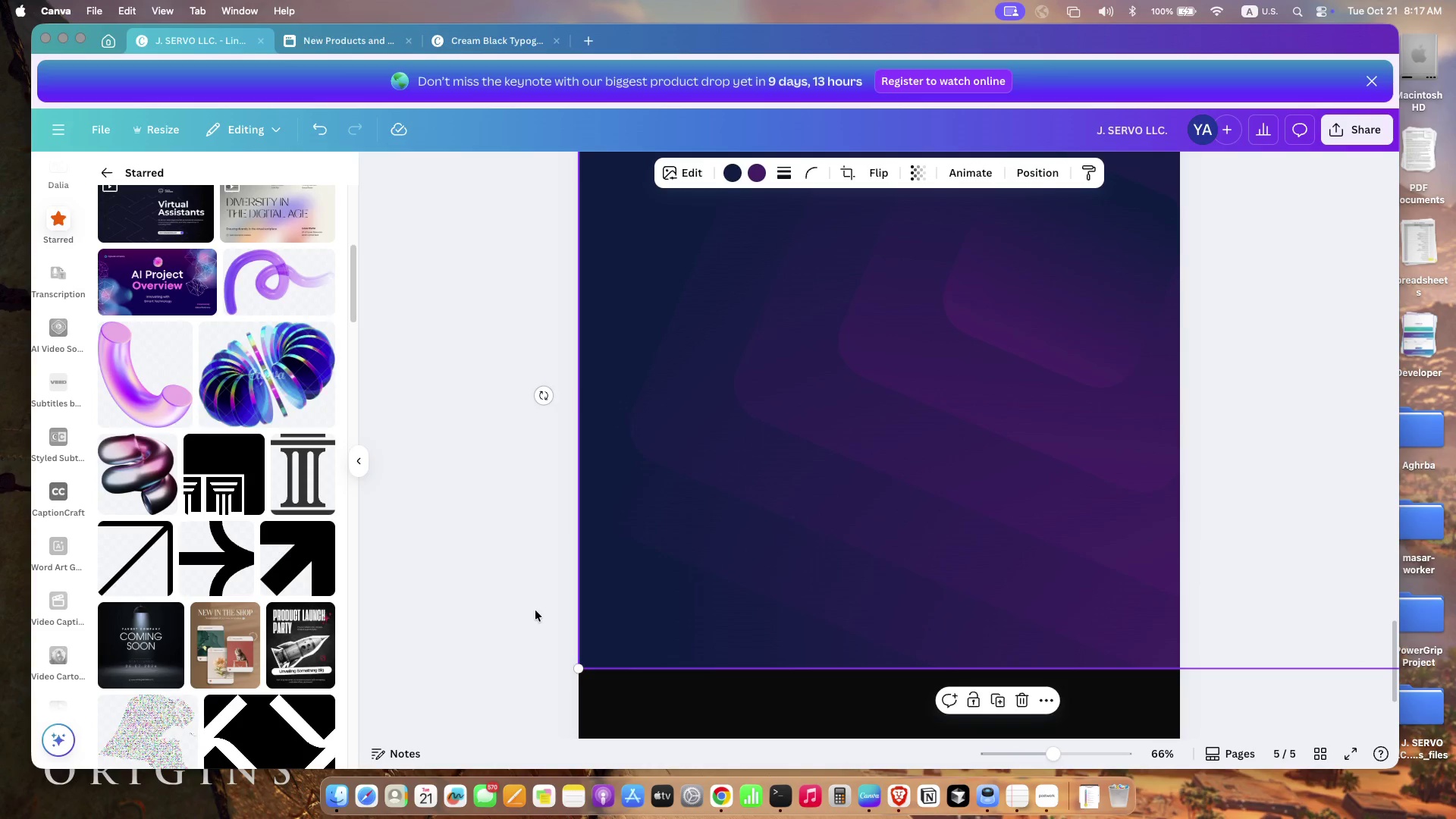 
left_click_drag(start_coordinate=[1009, 753], to_coordinate=[1012, 756])
 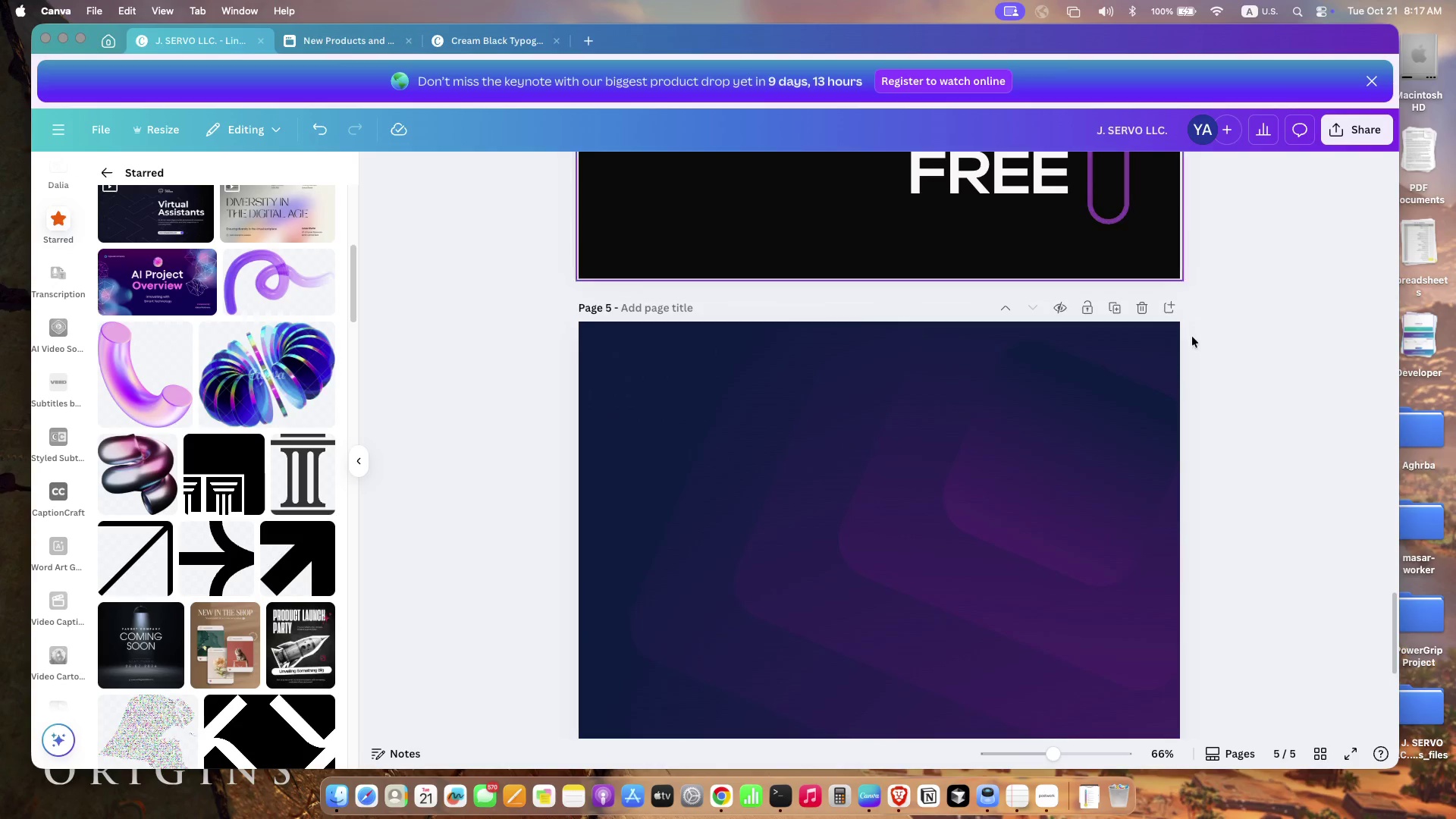 
left_click_drag(start_coordinate=[1023, 757], to_coordinate=[1036, 752])
 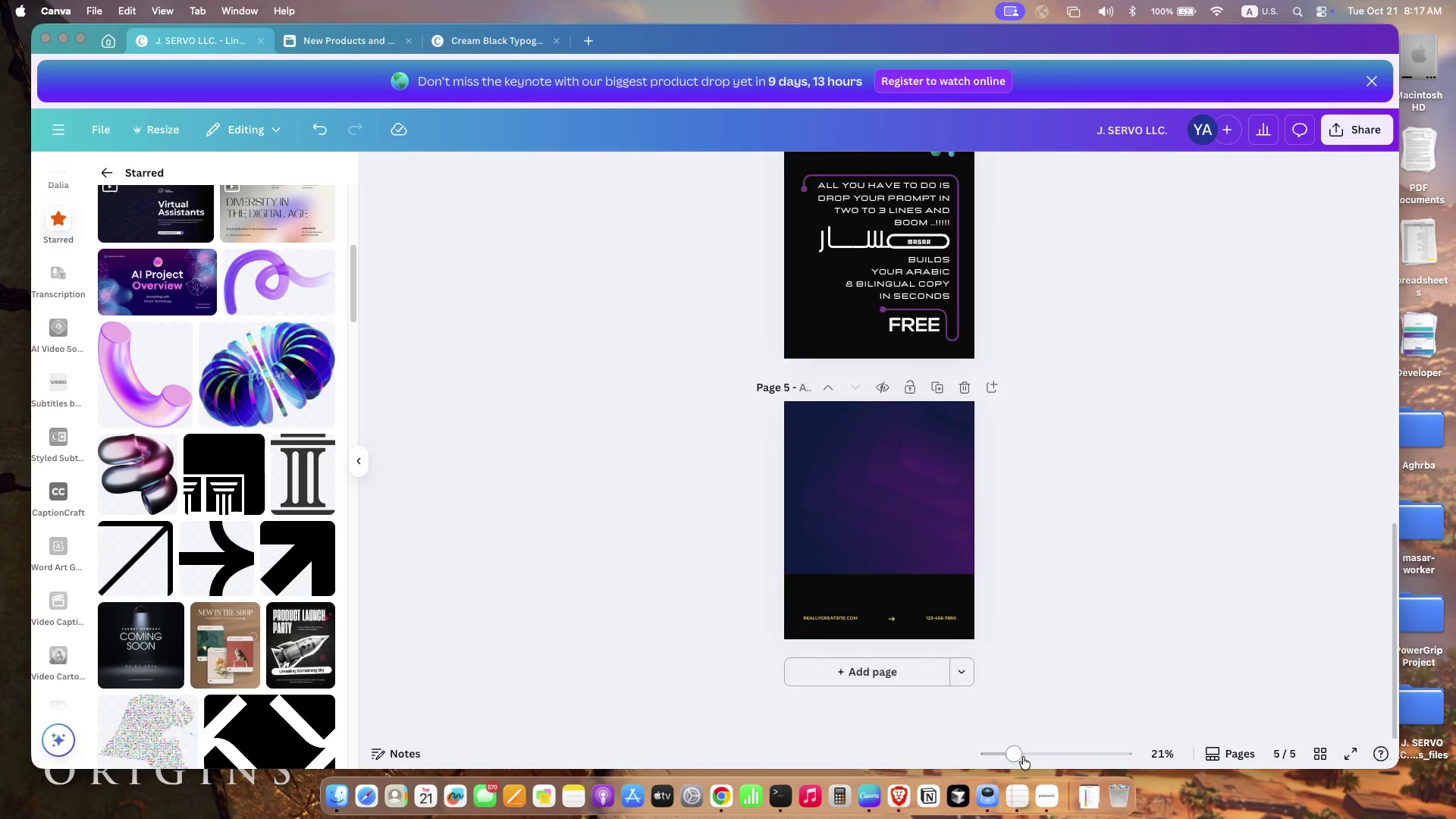 
scroll: coordinate [1066, 536], scroll_direction: down, amount: 11.0
 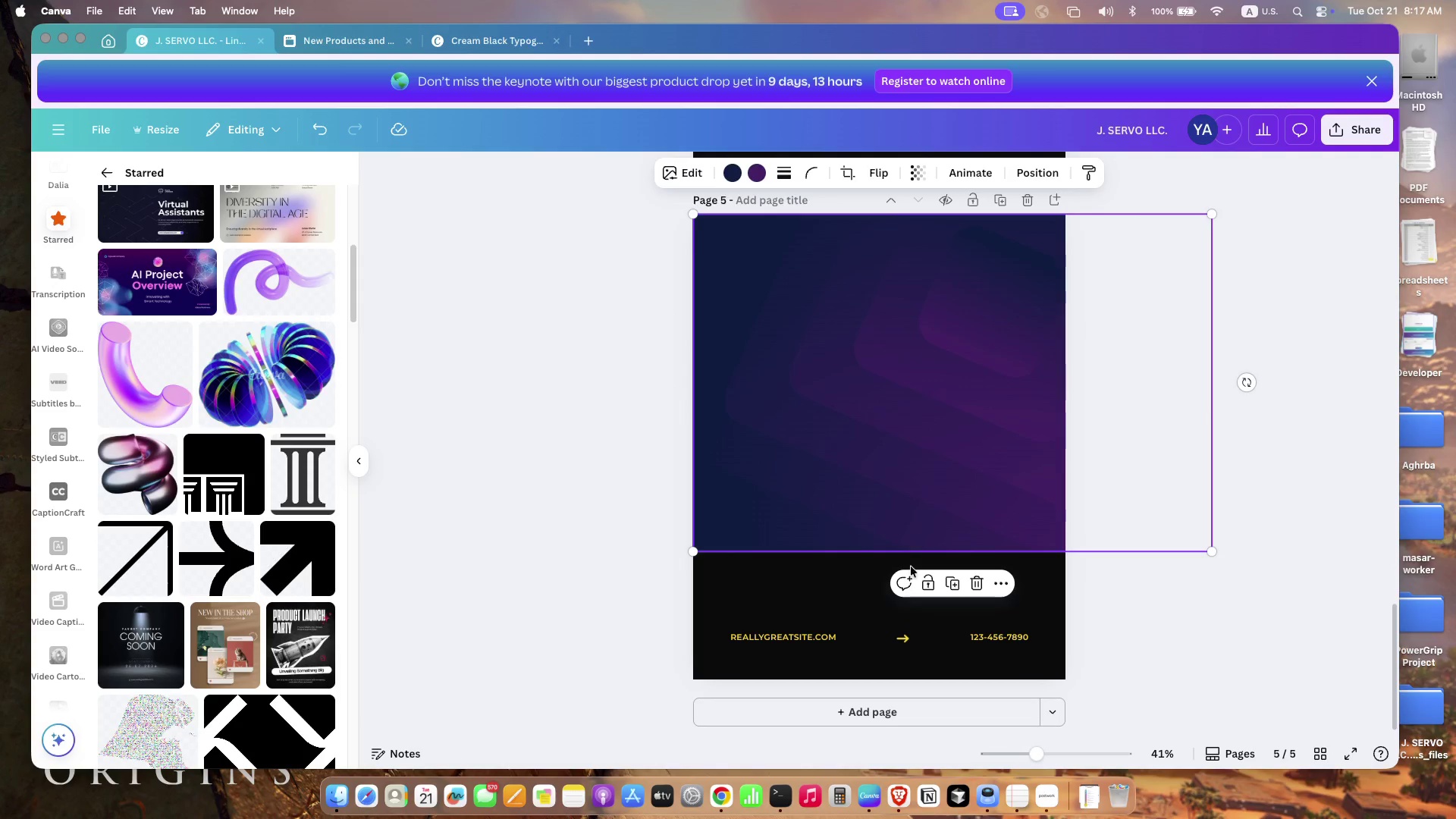 
left_click_drag(start_coordinate=[691, 554], to_coordinate=[523, 730])
 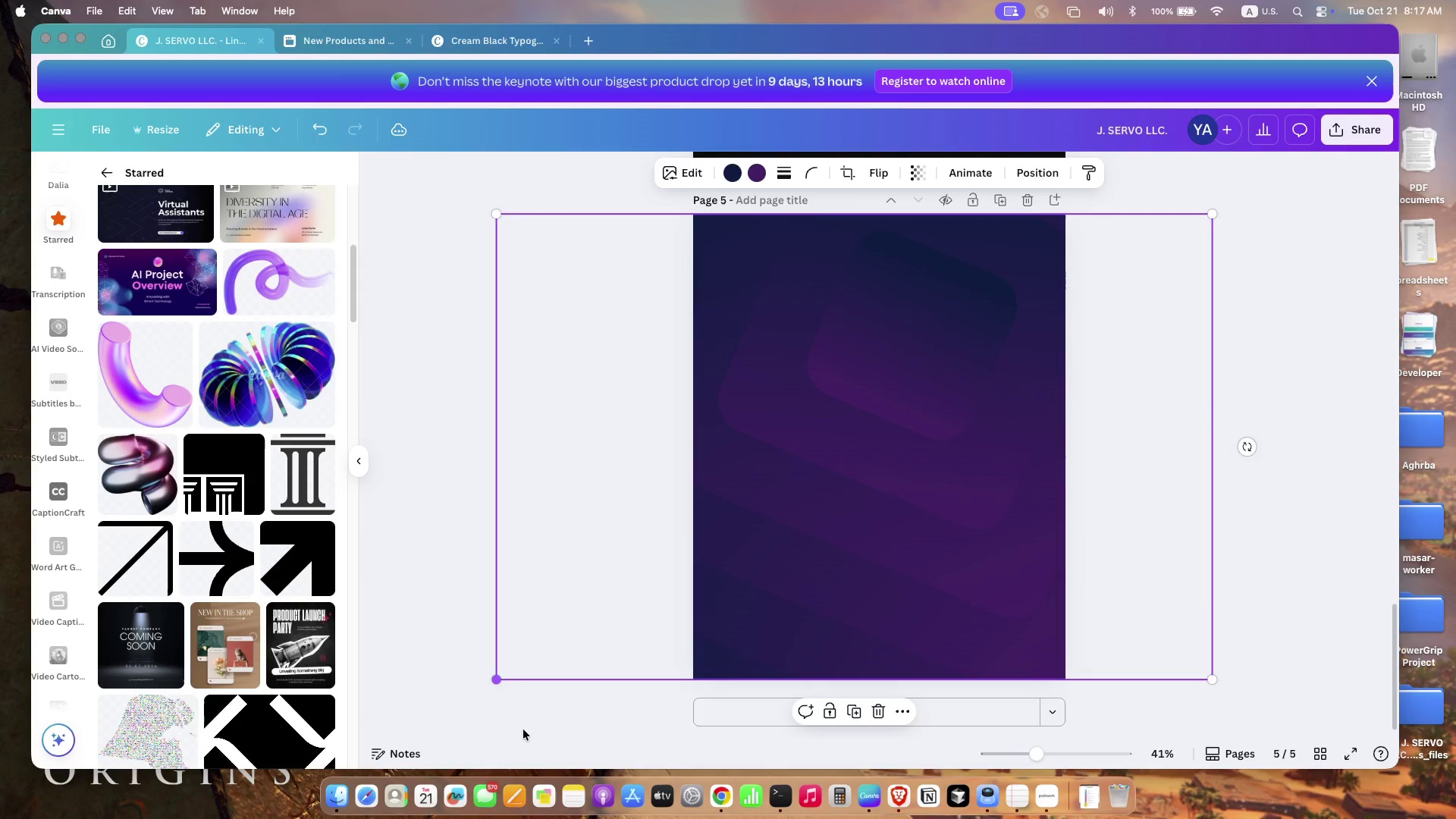 
left_click_drag(start_coordinate=[932, 497], to_coordinate=[967, 411])
 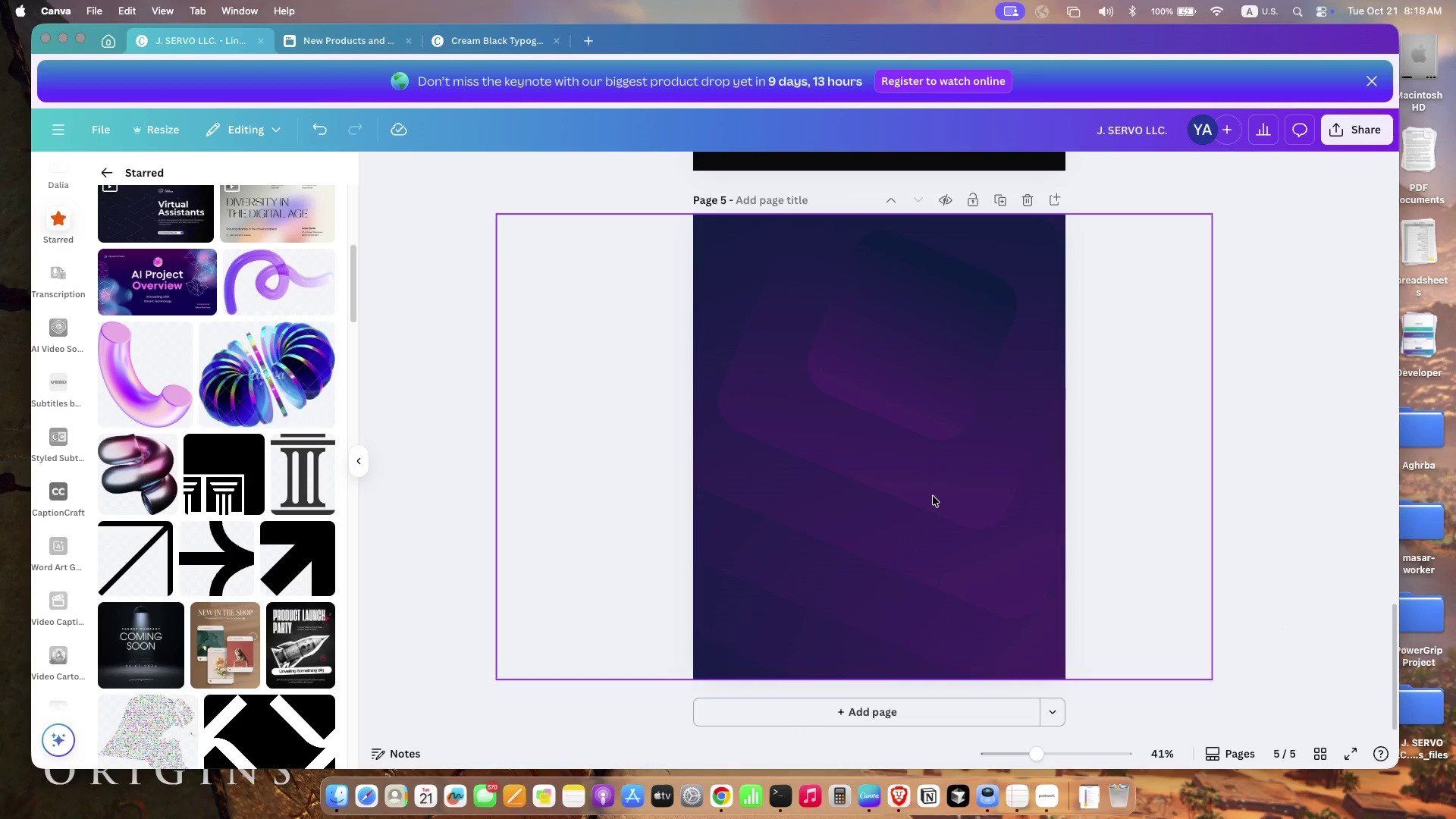 
left_click([980, 471])
 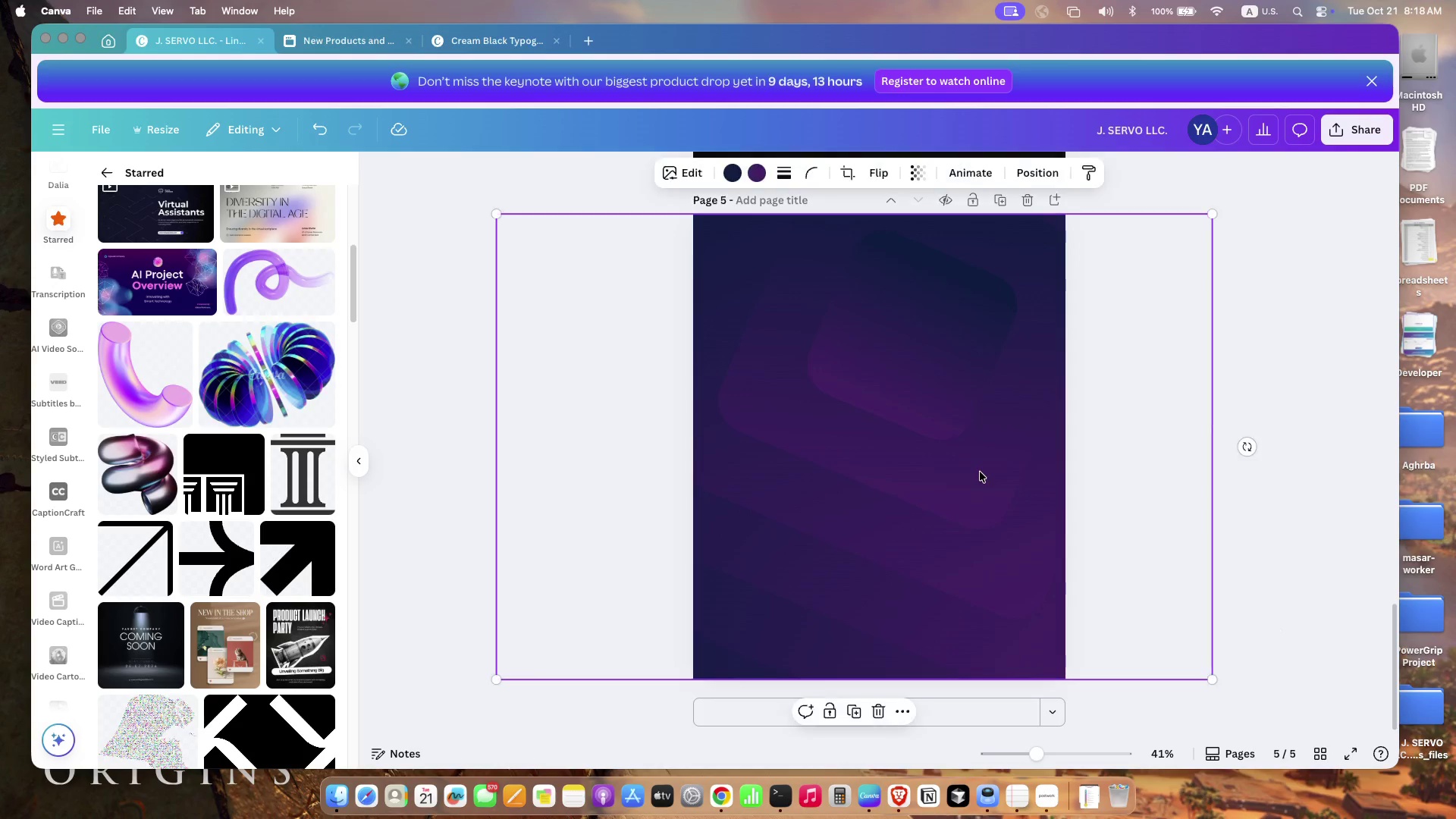 
left_click_drag(start_coordinate=[977, 477], to_coordinate=[997, 427])
 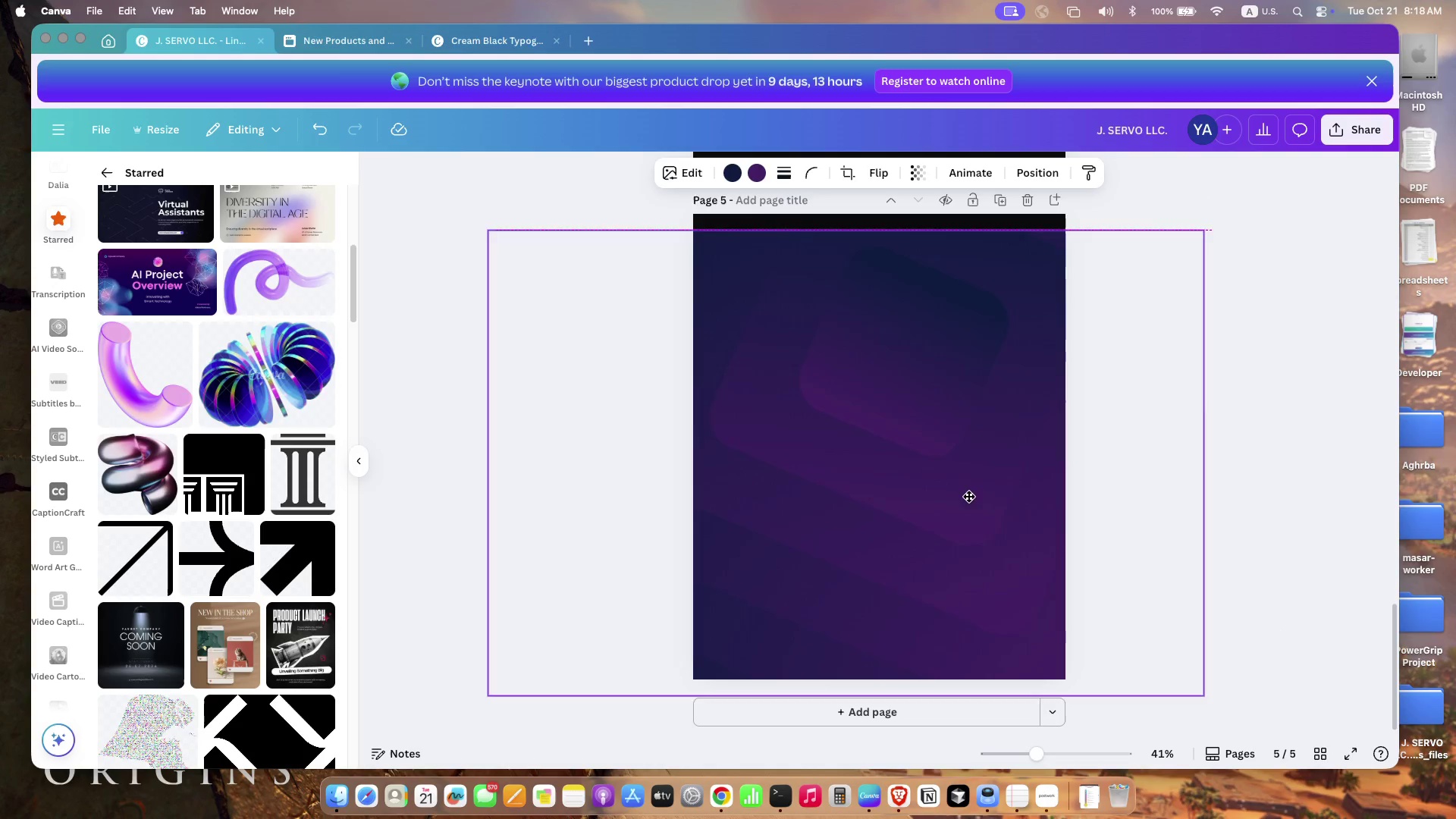 
left_click_drag(start_coordinate=[1004, 390], to_coordinate=[1008, 362])
 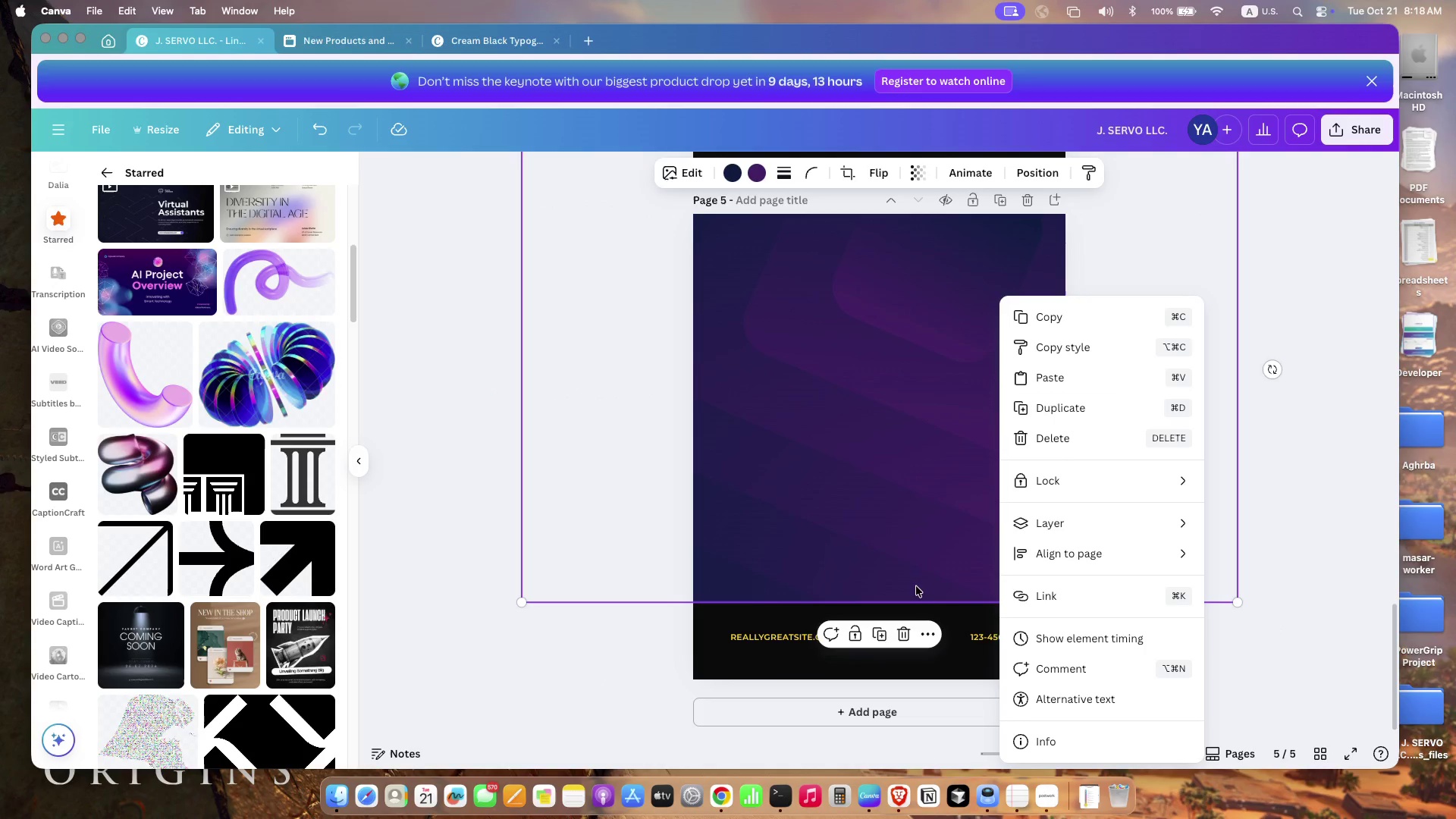 
left_click([974, 664])
 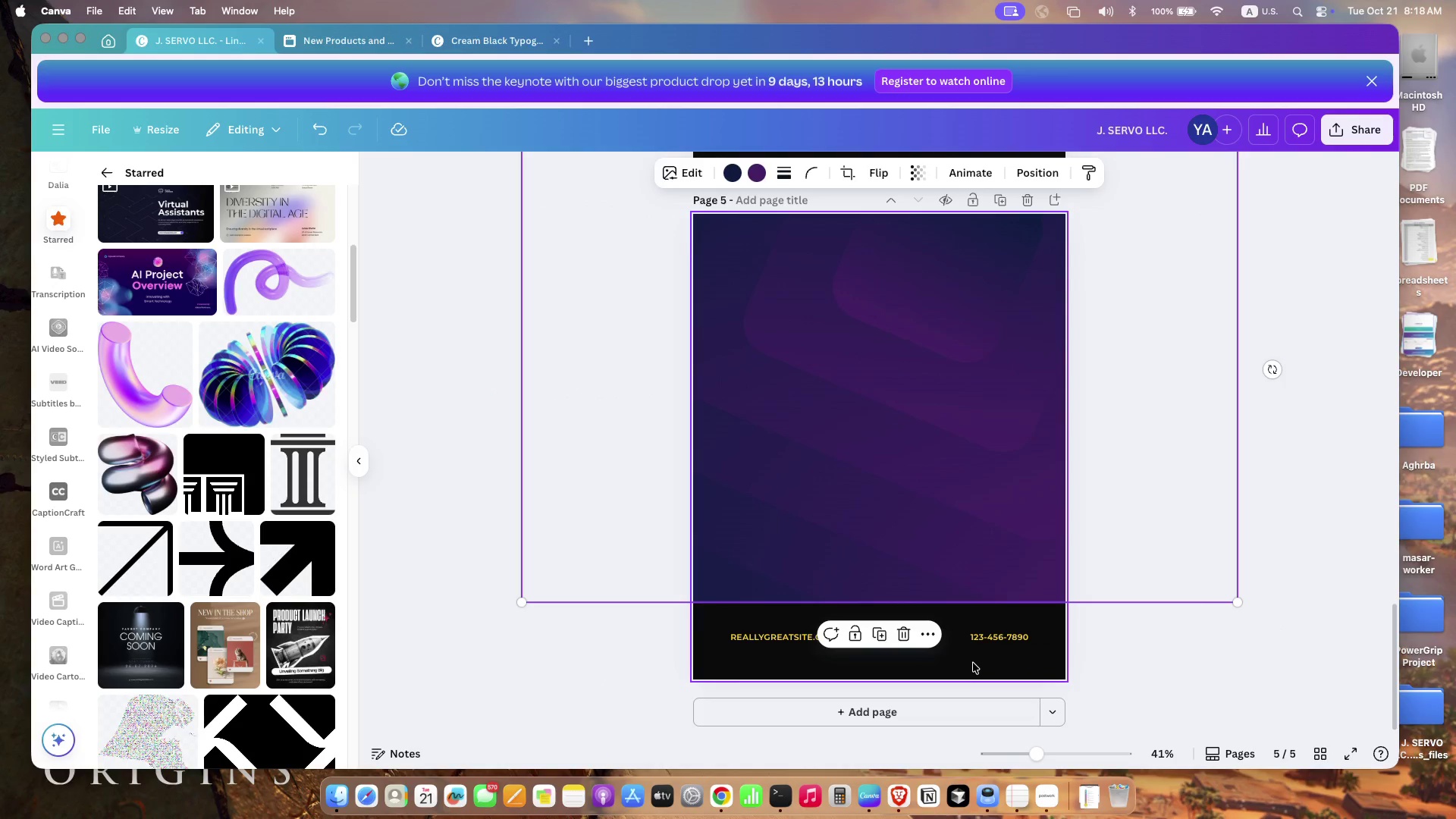 
key(Backspace)
 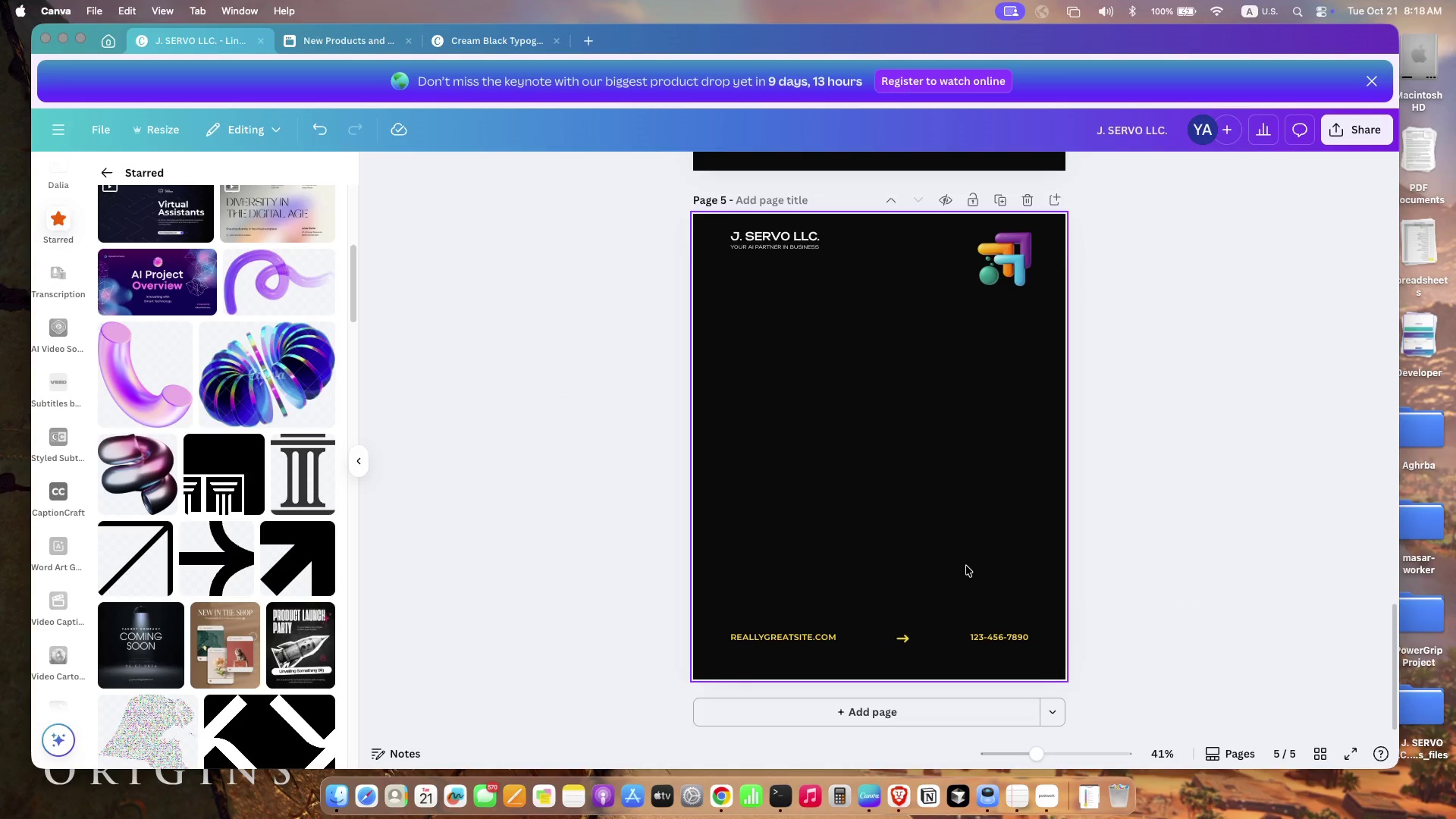 
left_click_drag(start_coordinate=[974, 580], to_coordinate=[969, 564])
 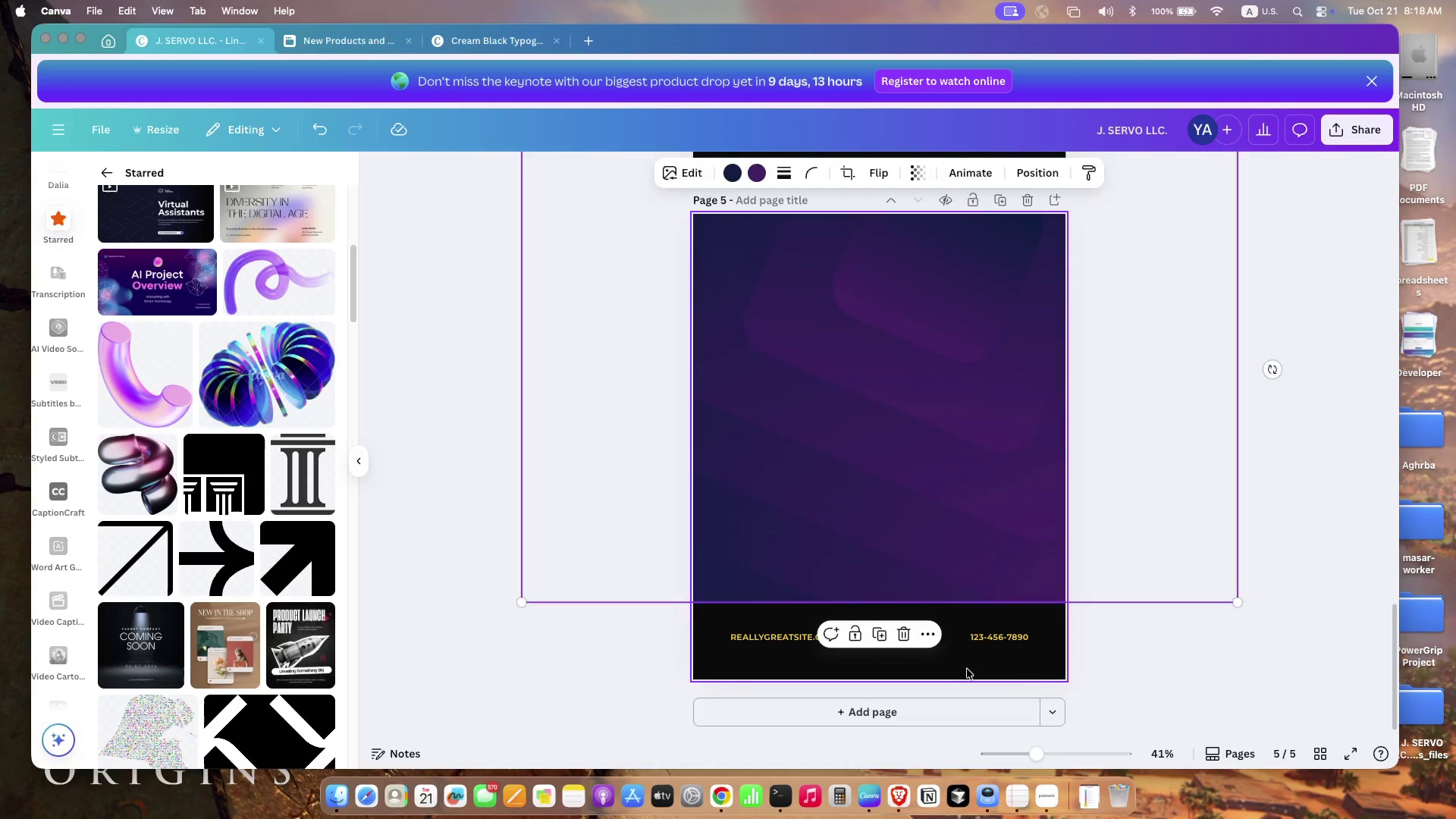 
key(Meta+CommandLeft)
 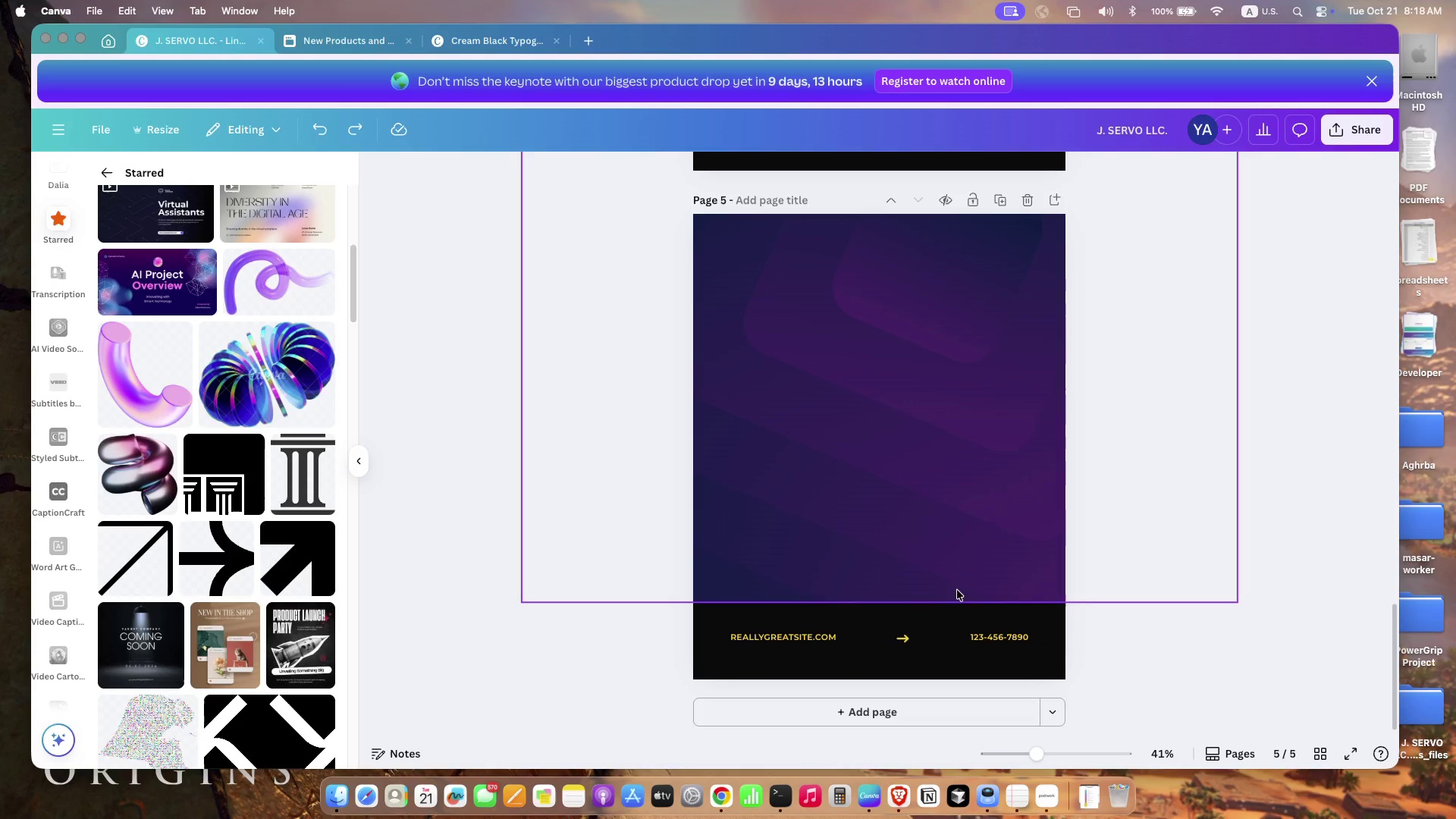 
key(Meta+Z)
 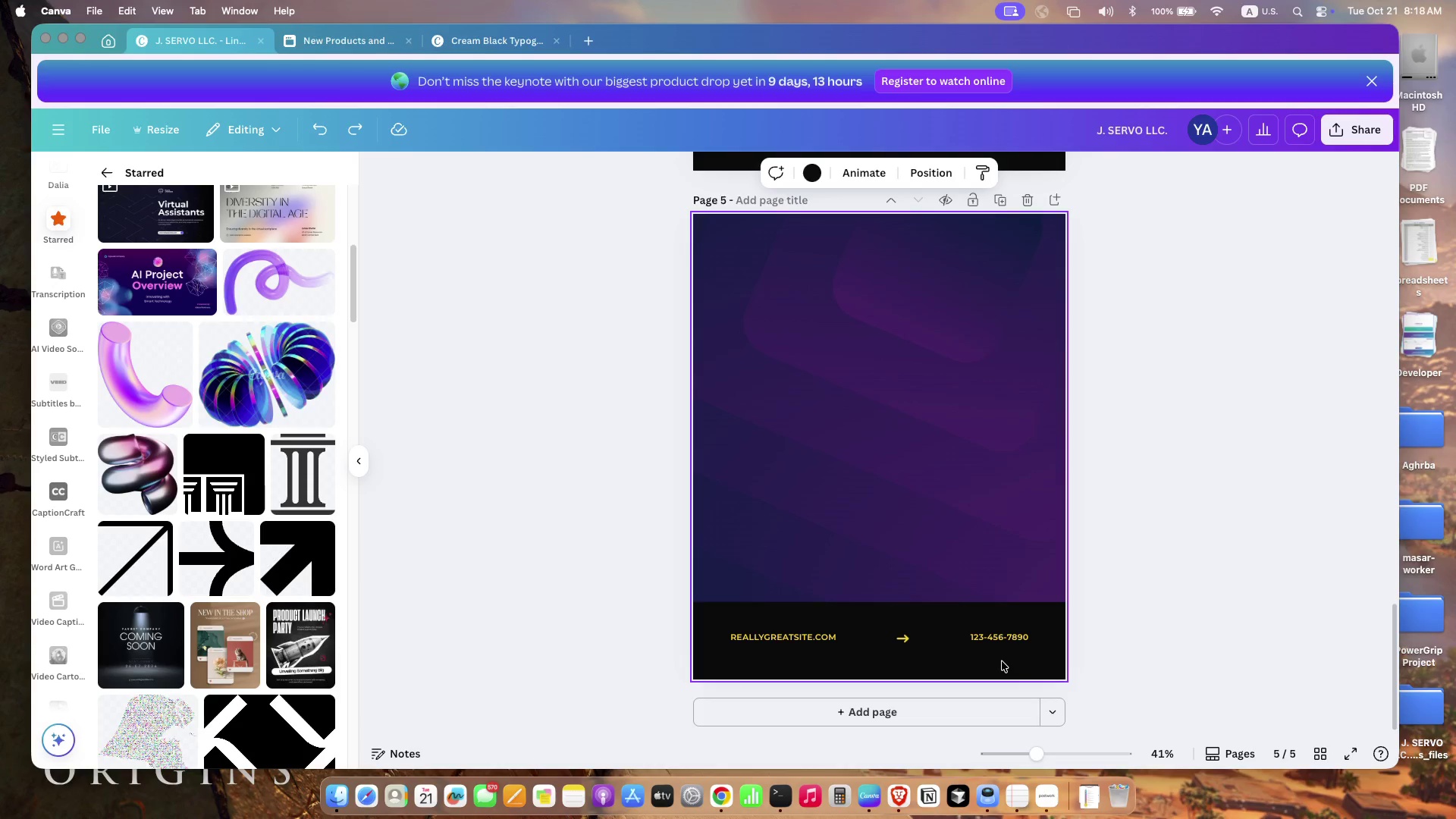 
double_click([1002, 661])
 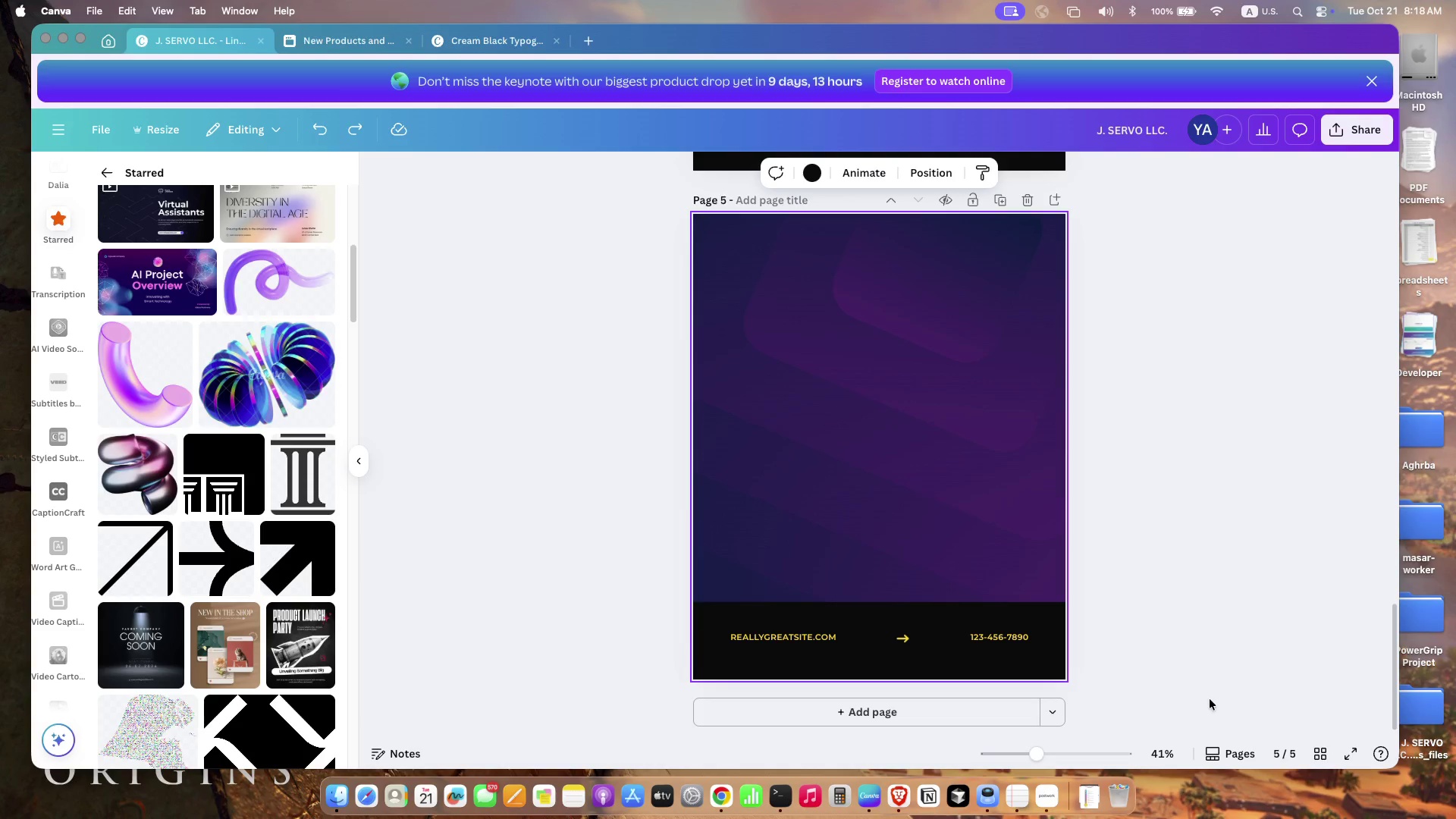 
key(Backspace)
 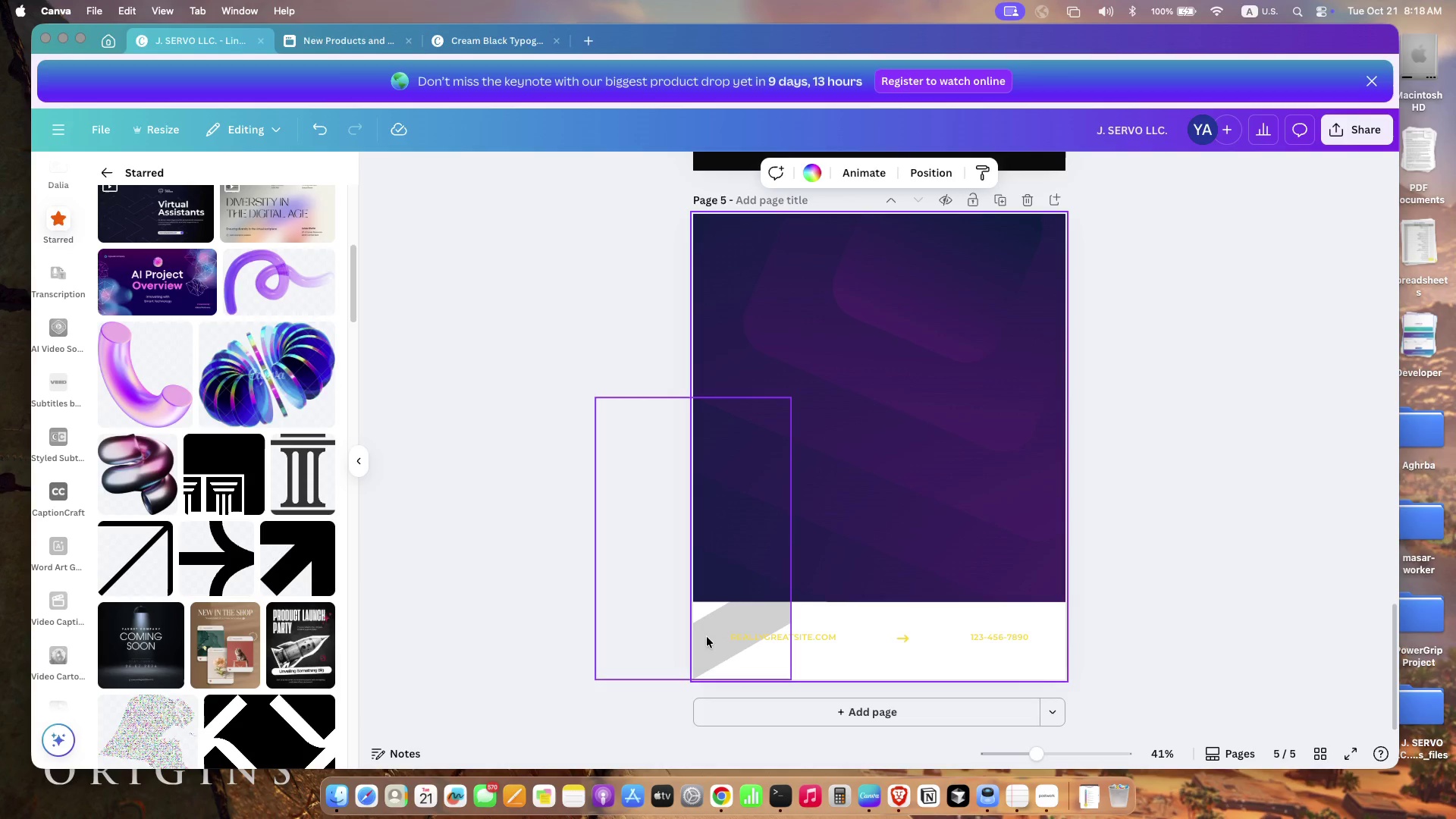 
left_click([702, 639])
 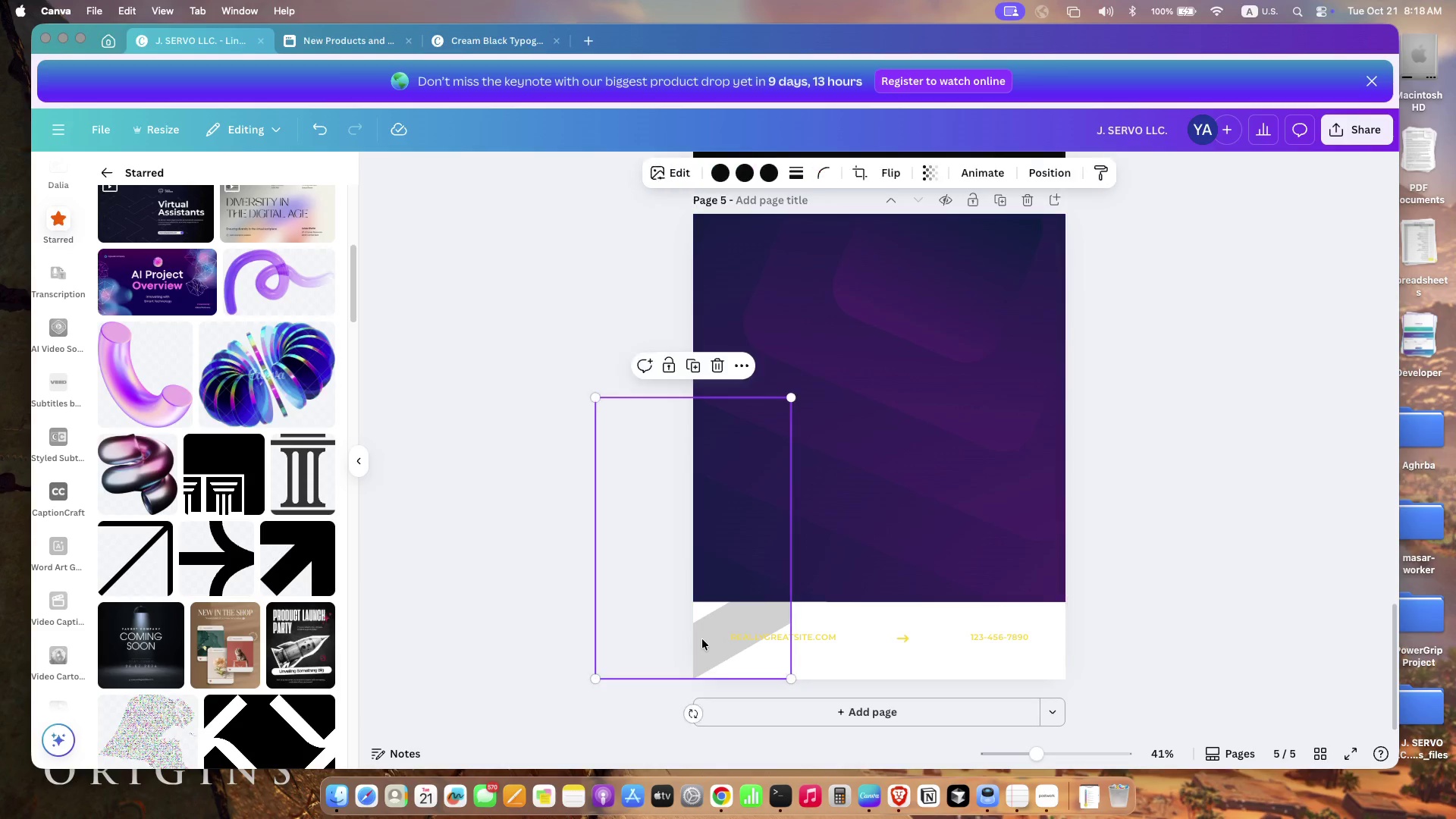 
key(Backspace)
 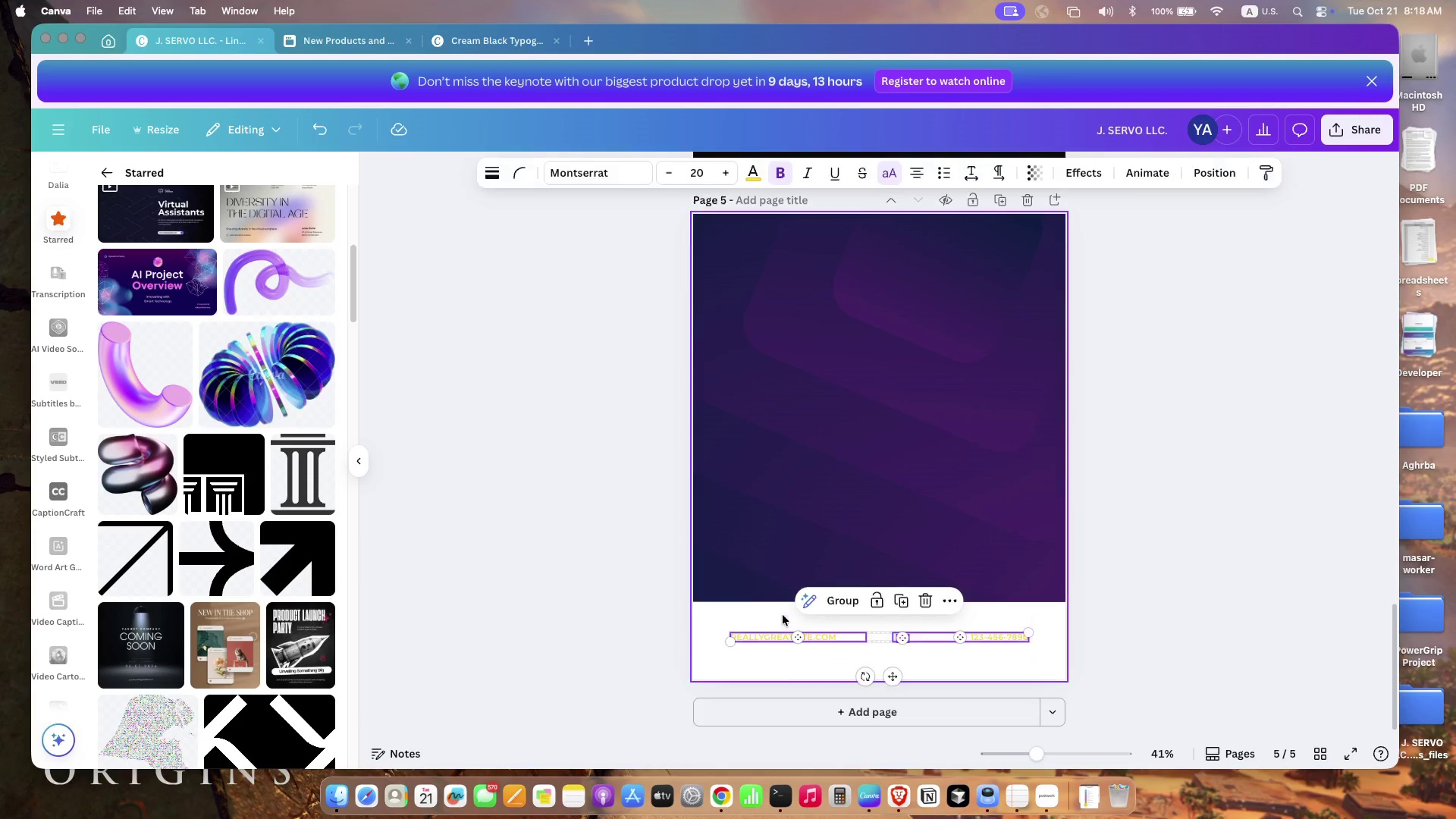 
left_click_drag(start_coordinate=[1031, 658], to_coordinate=[785, 616])
 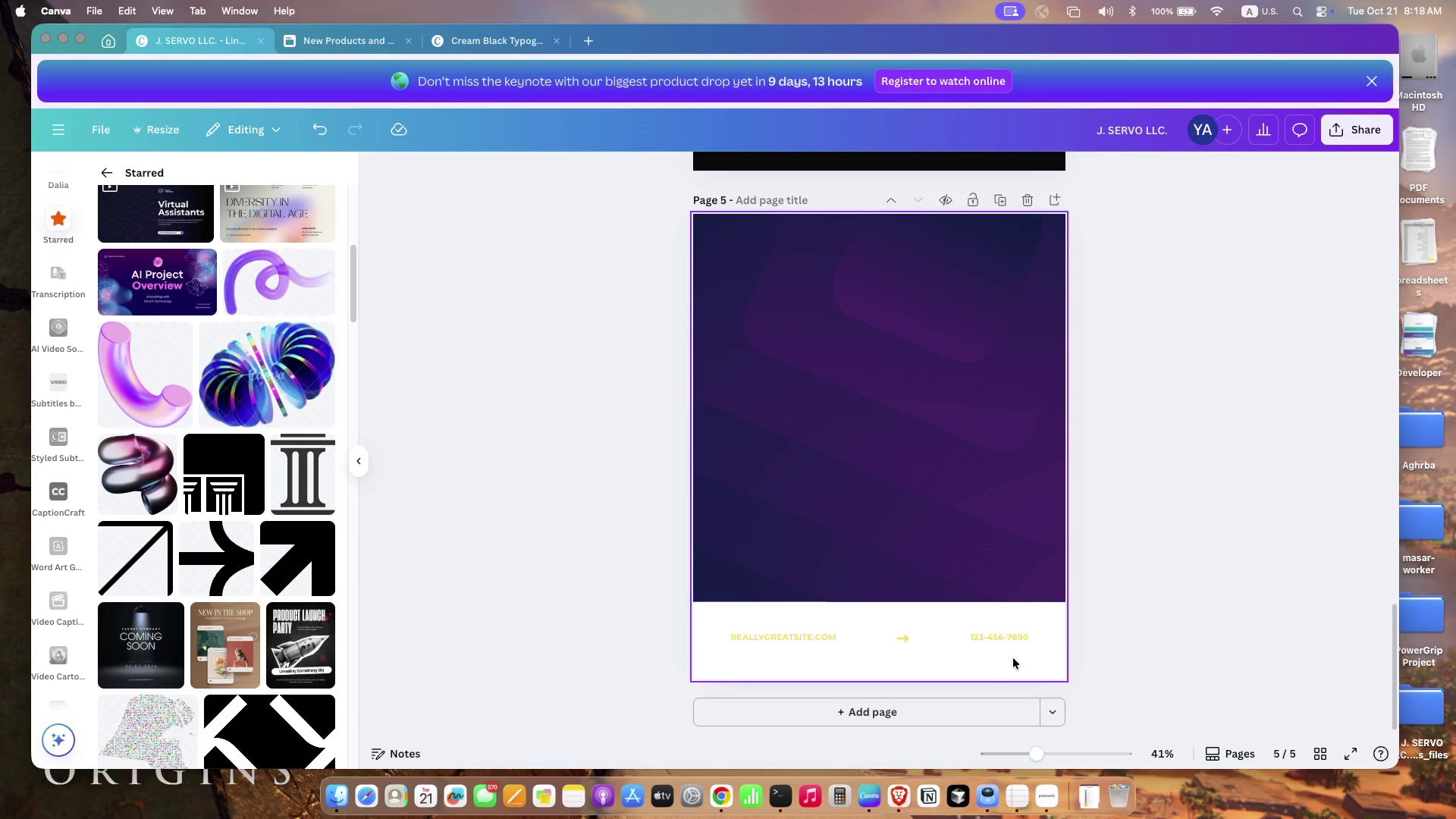 
key(Backspace)
 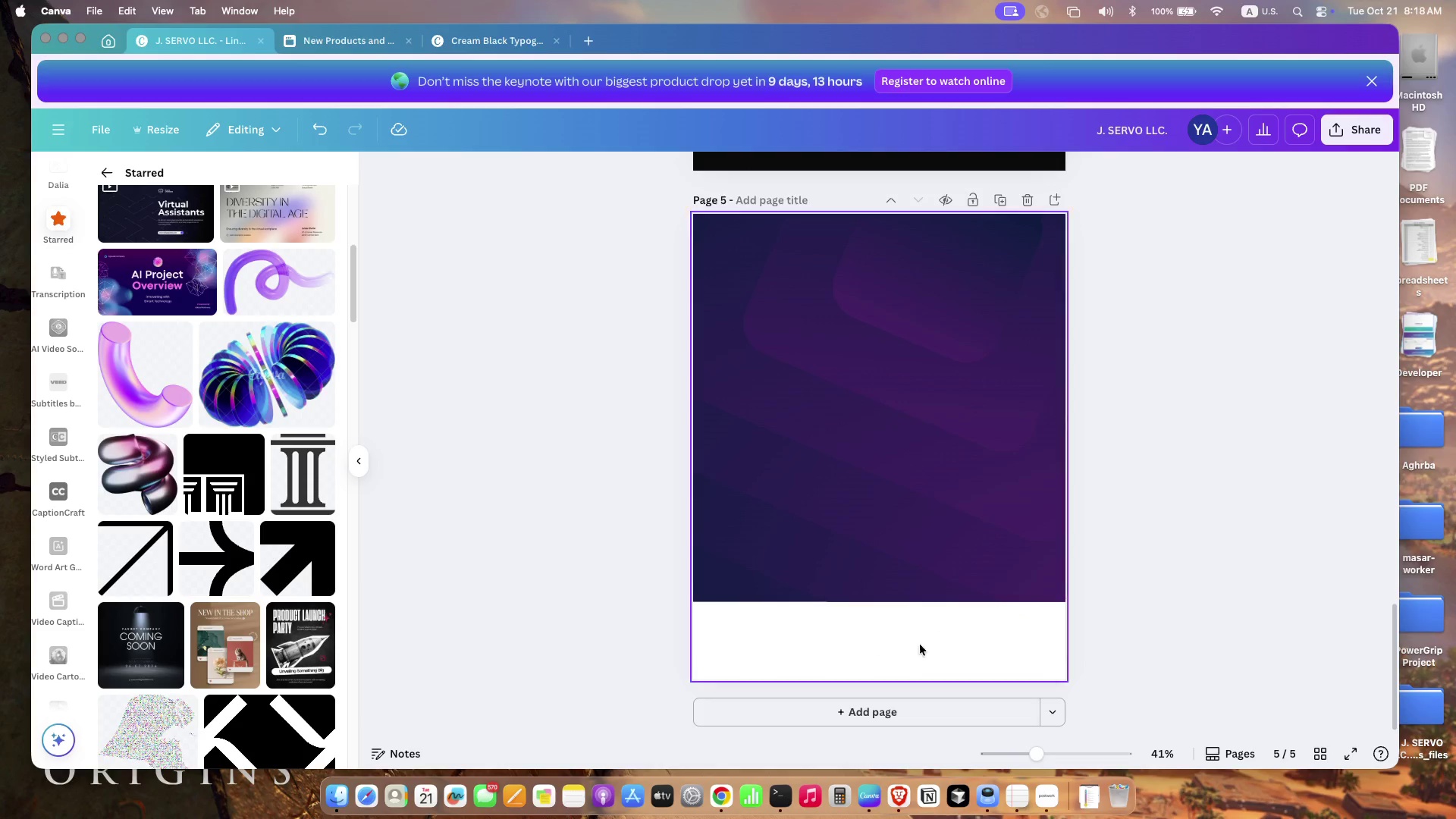 
left_click([935, 541])
 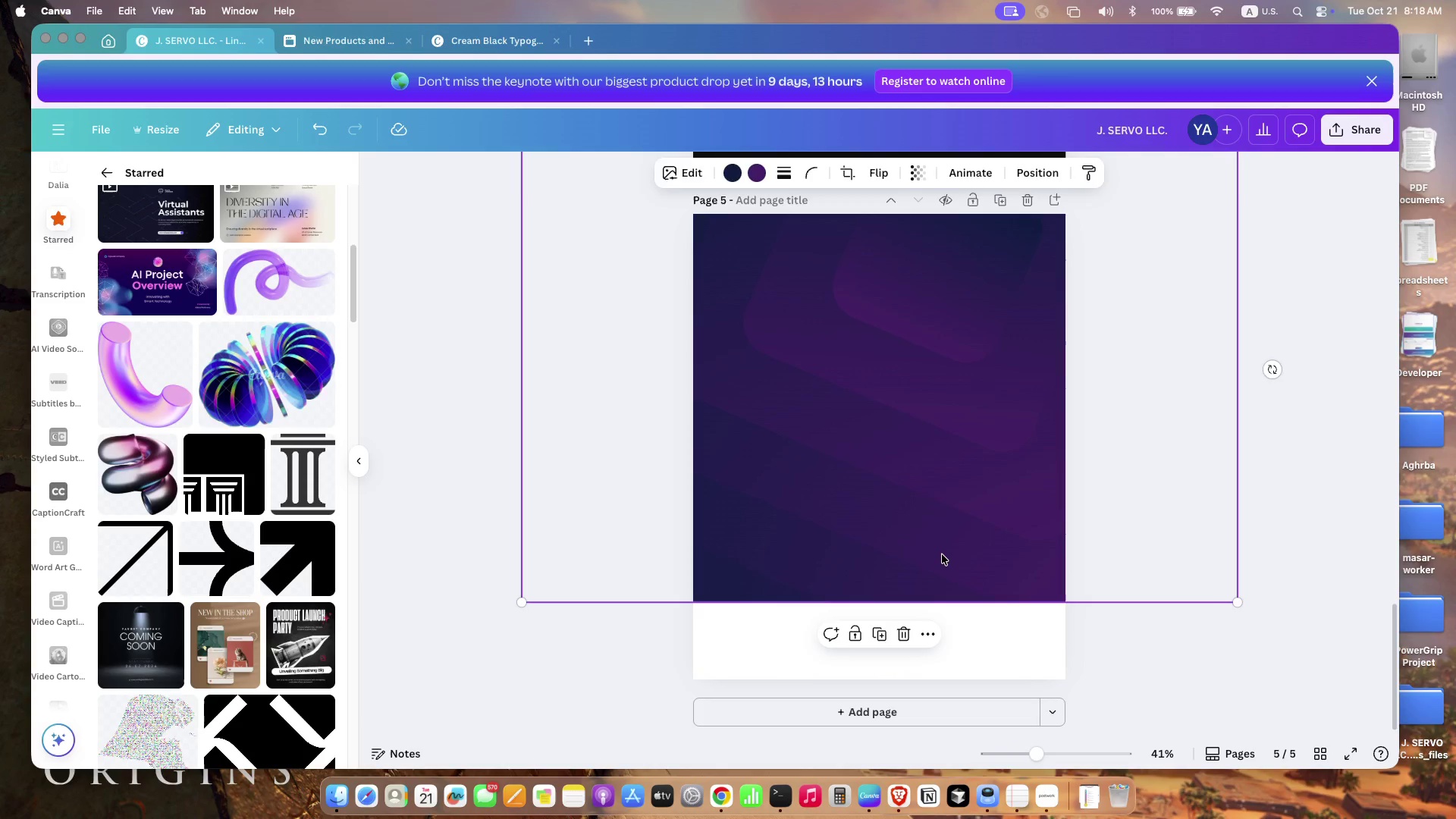 
key(Meta+A)
 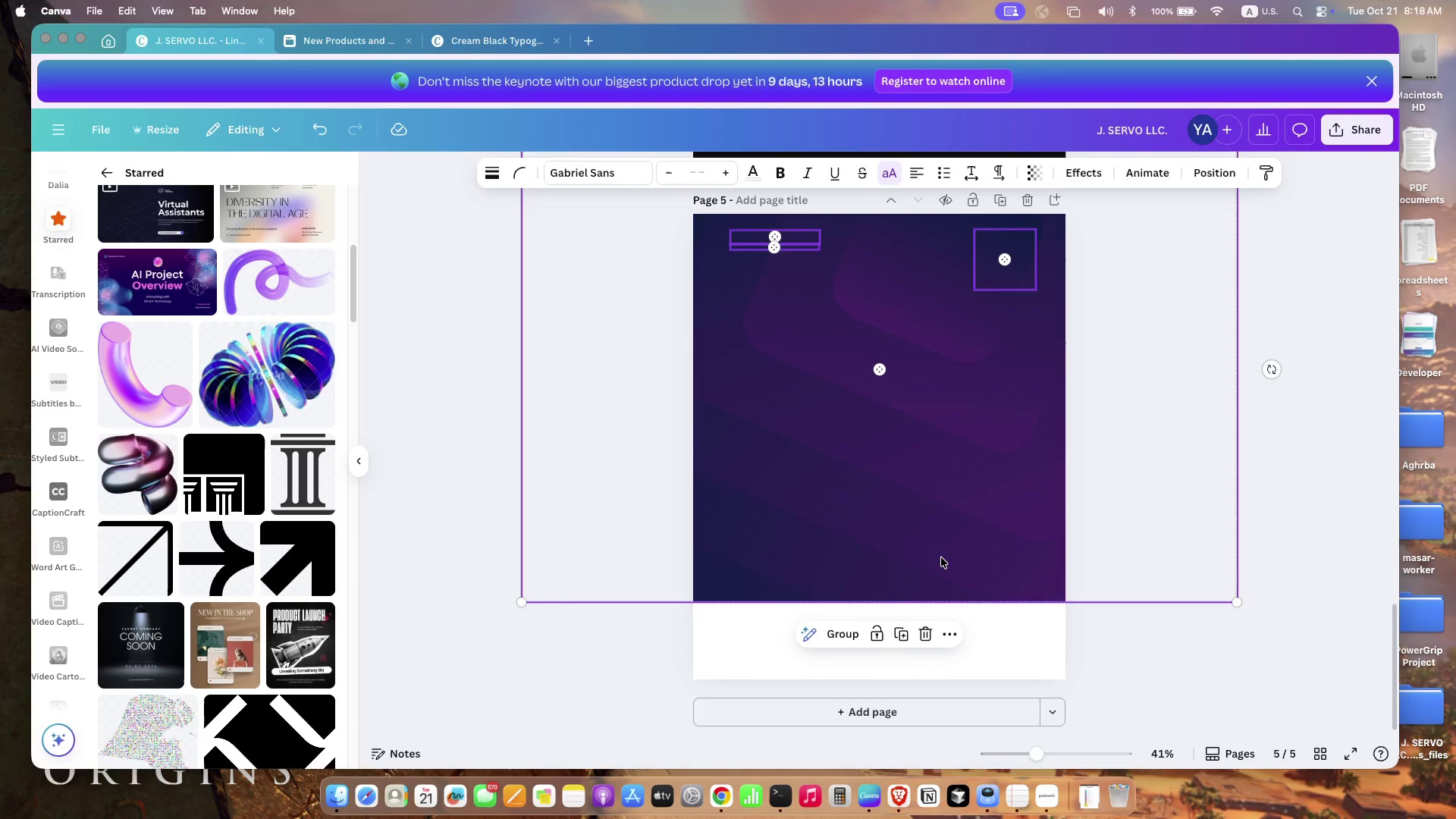 
left_click([1014, 658])
 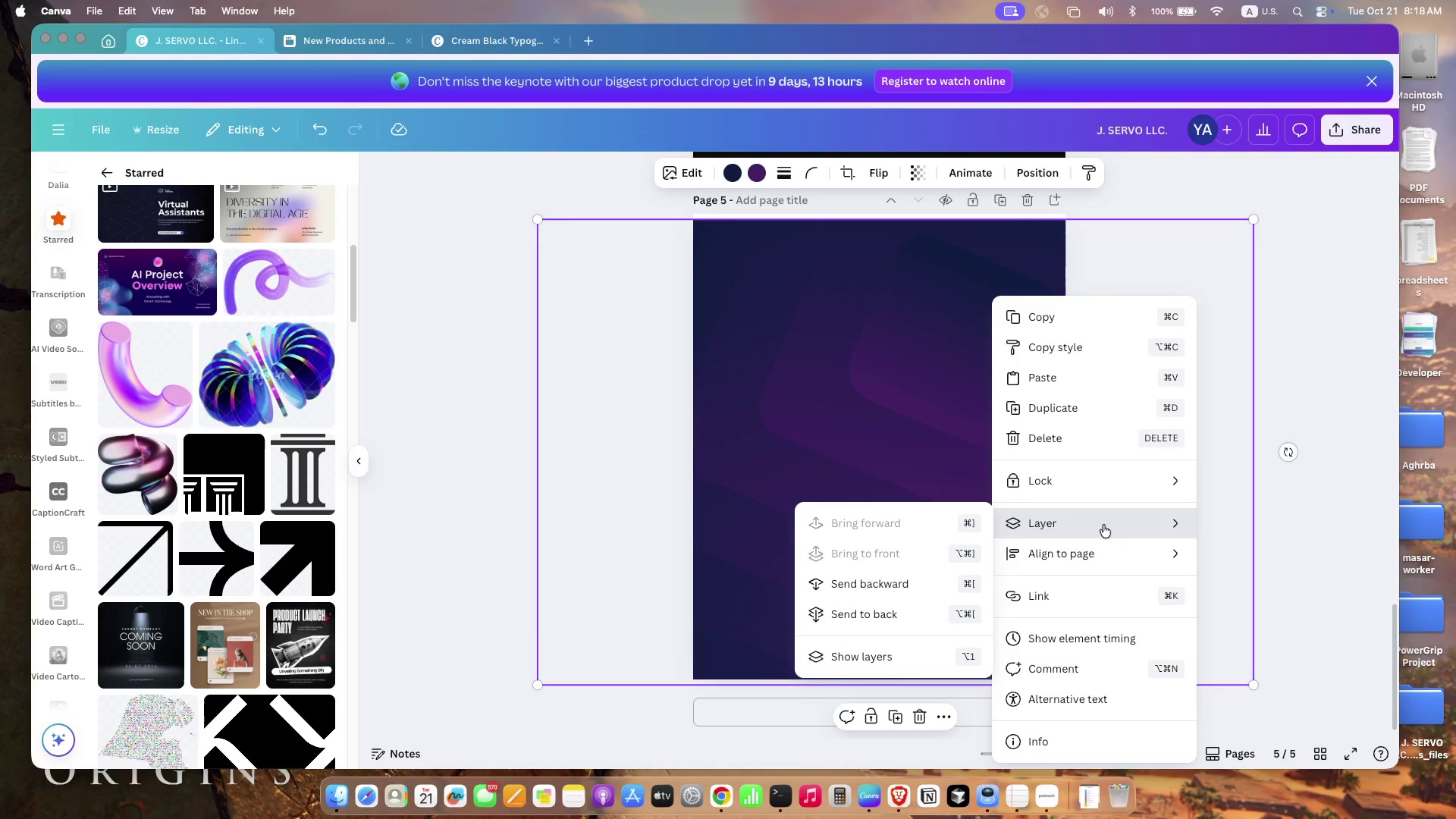 
left_click_drag(start_coordinate=[977, 520], to_coordinate=[993, 603])
 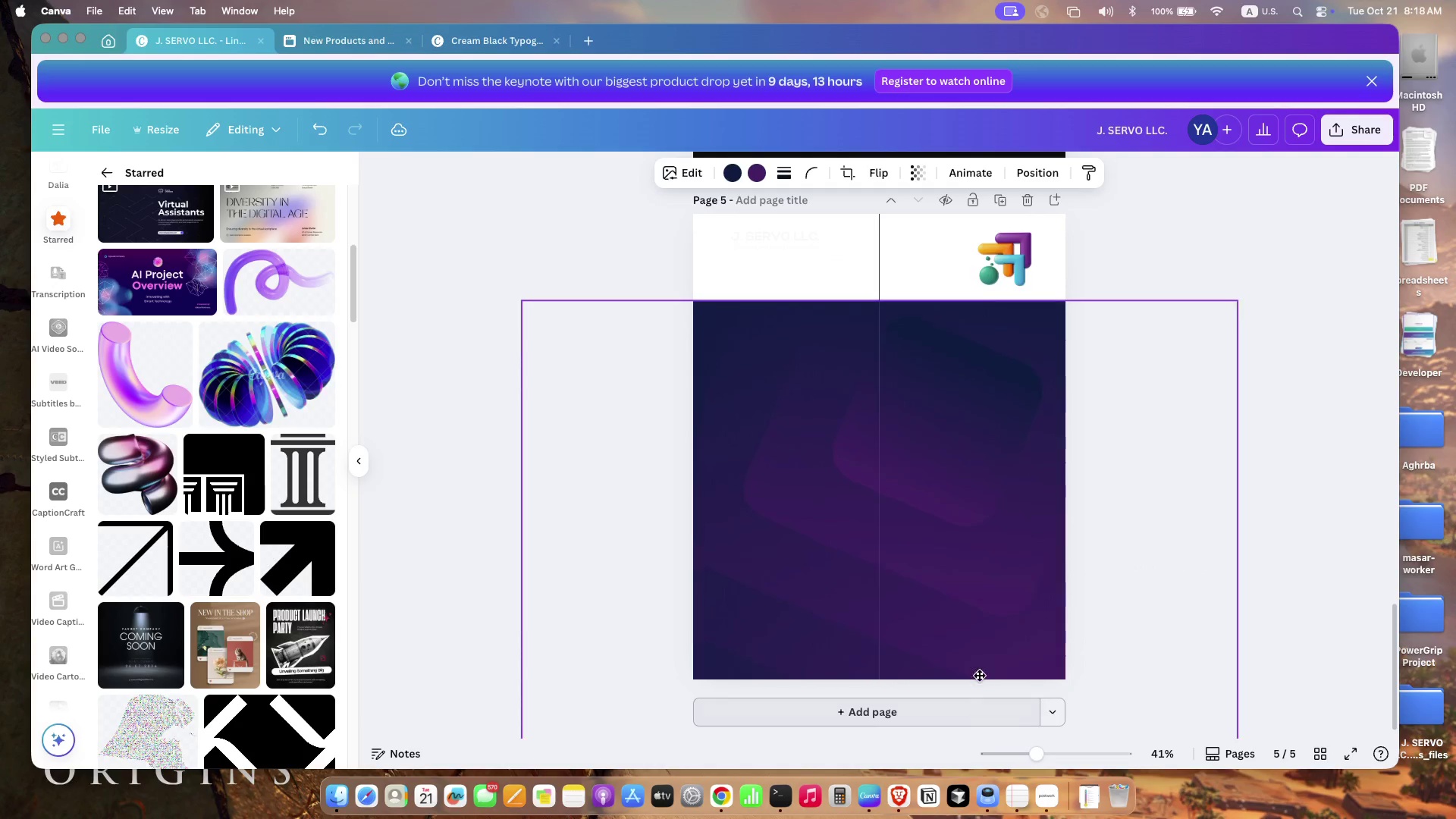 
left_click([877, 617])
 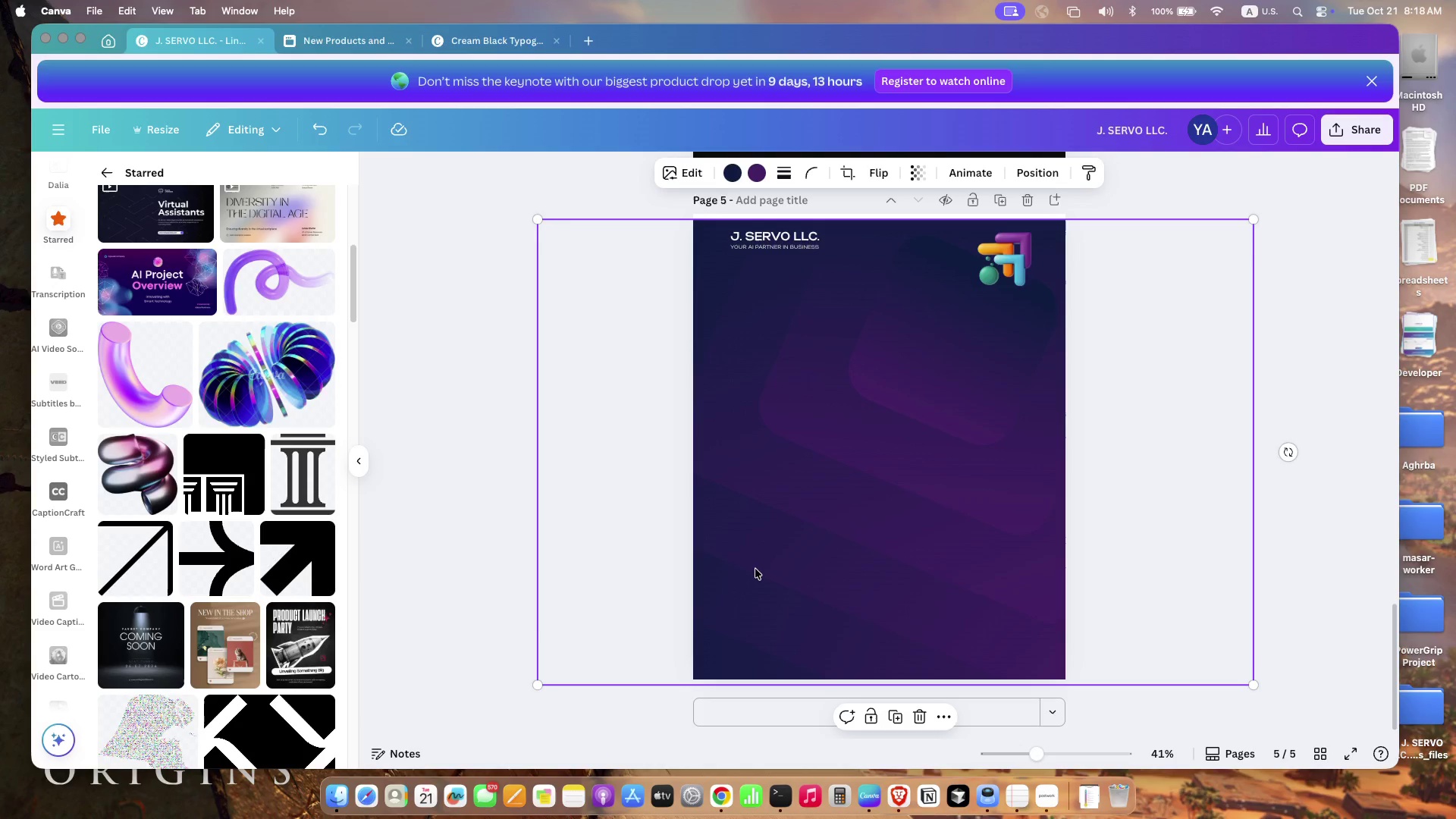 
left_click([447, 469])
 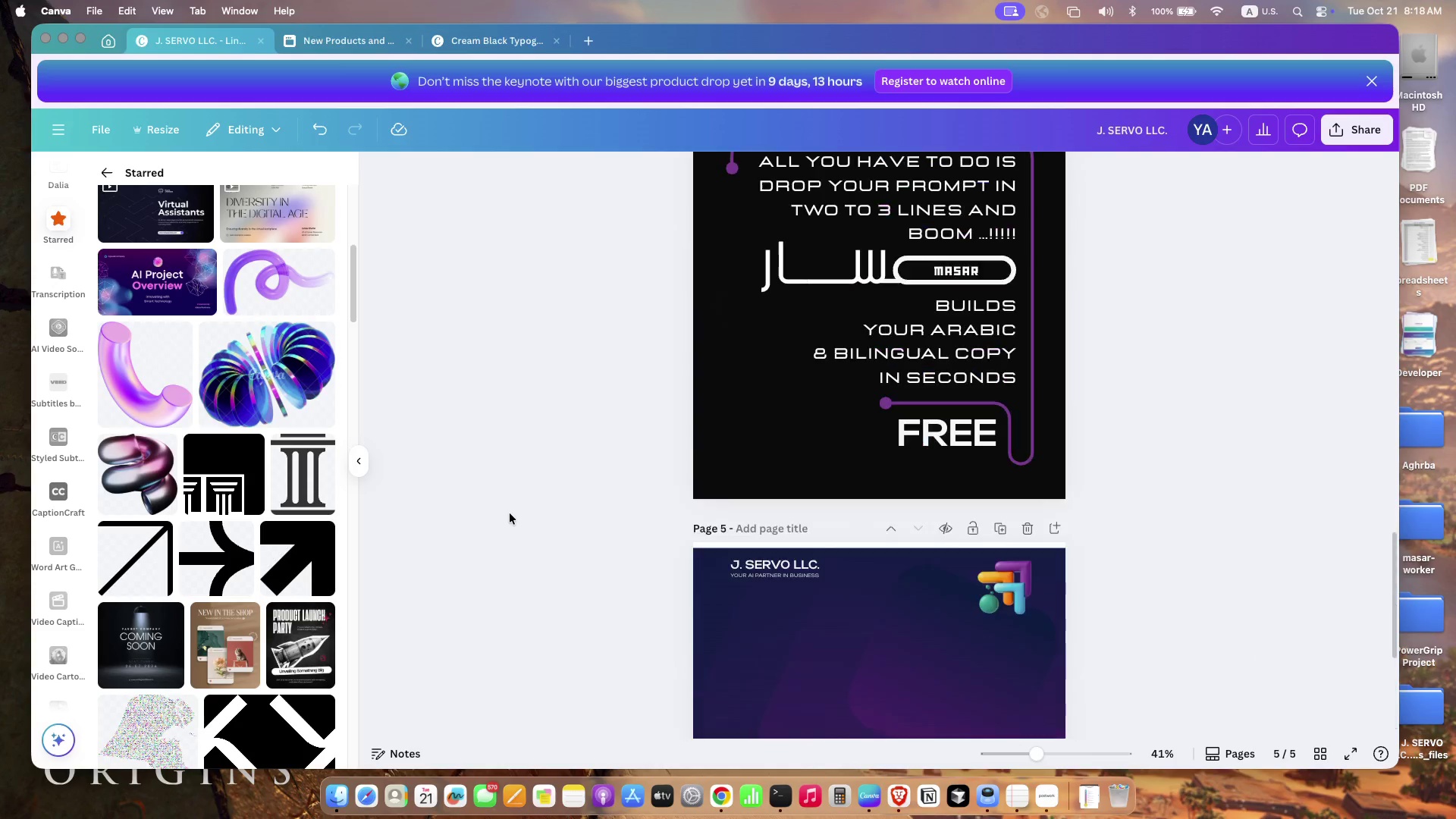 
scroll: coordinate [510, 513], scroll_direction: up, amount: 3.0
 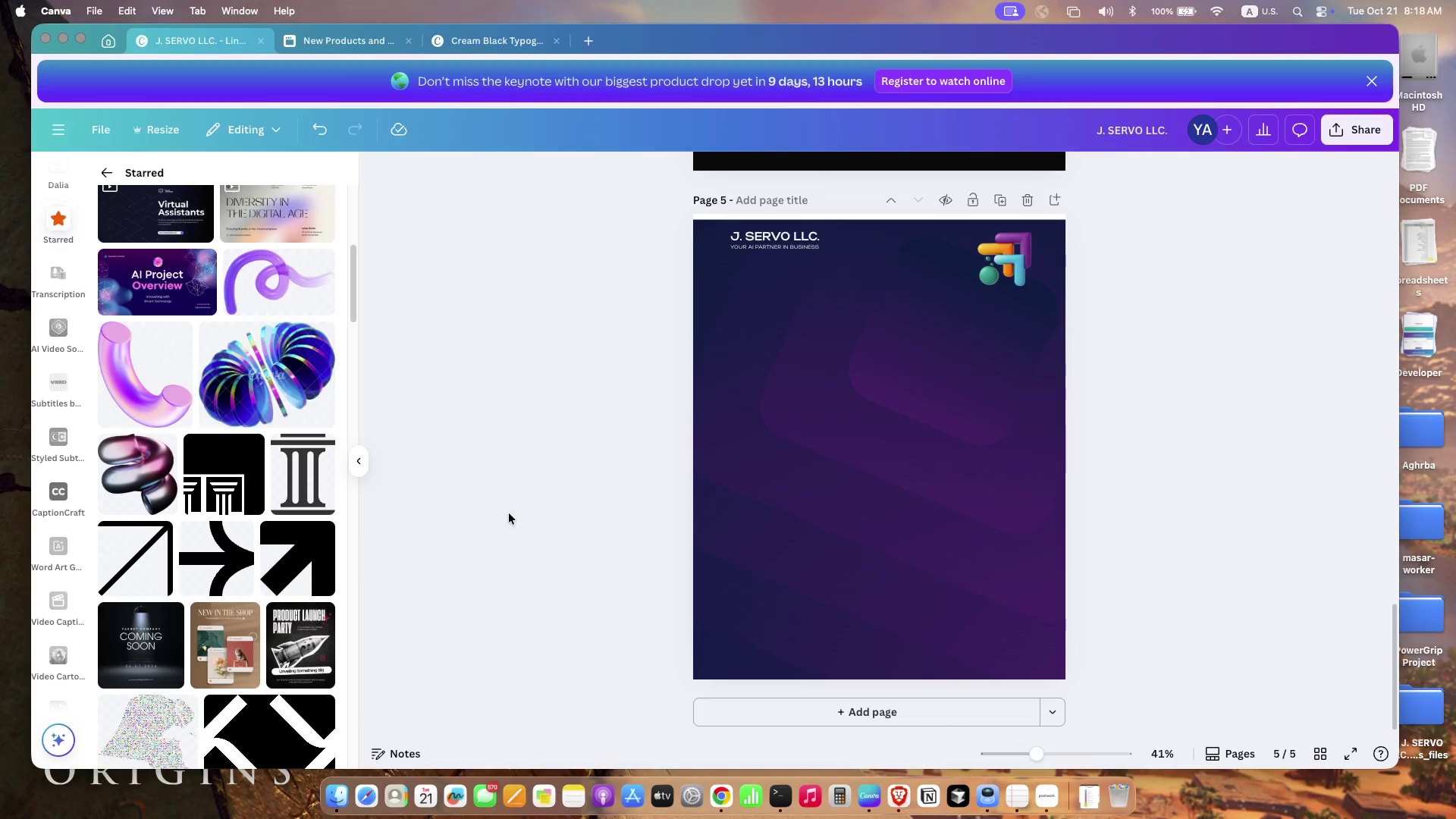 
scroll: coordinate [510, 513], scroll_direction: down, amount: 21.0
 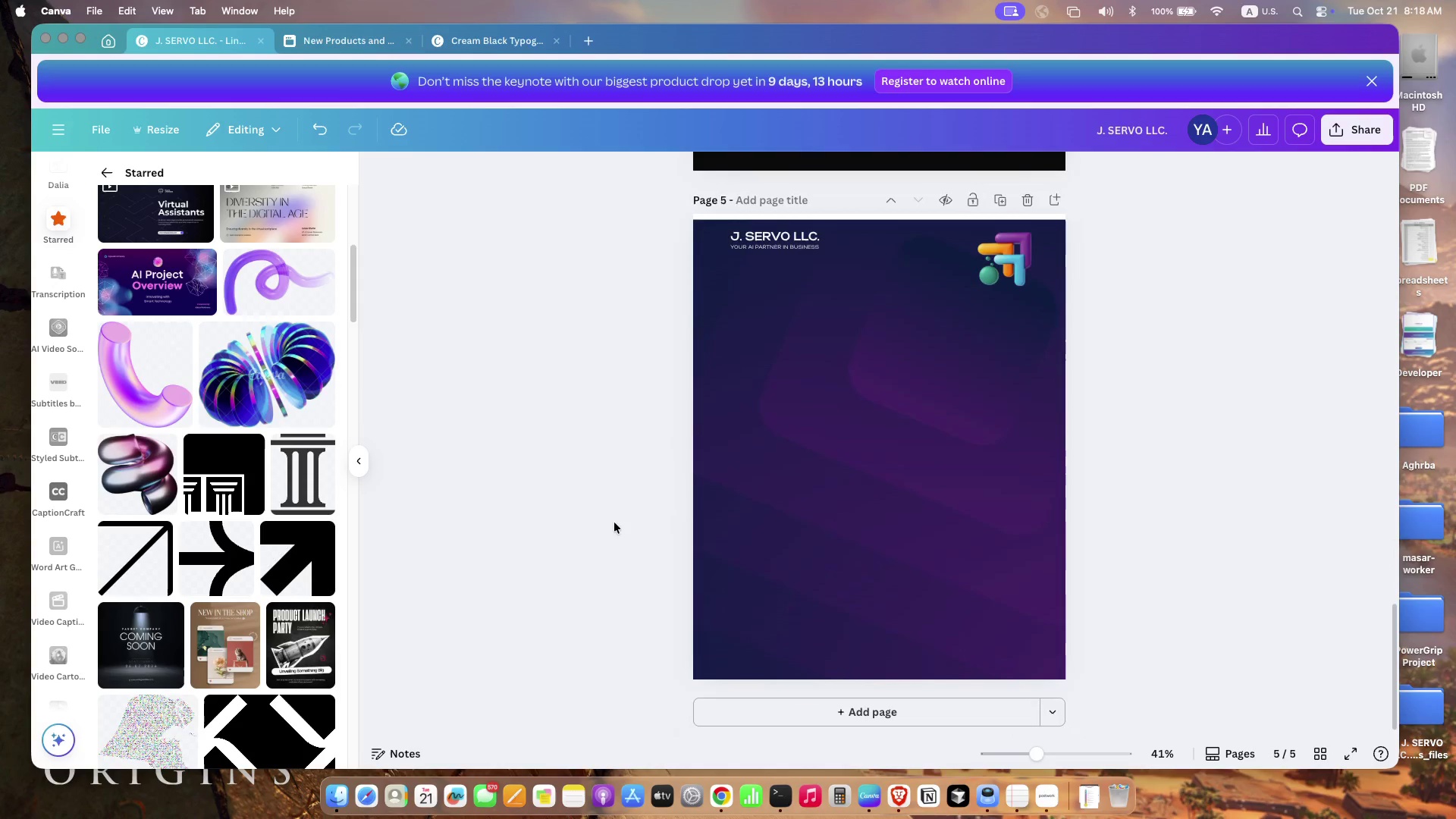 
left_click([782, 544])
 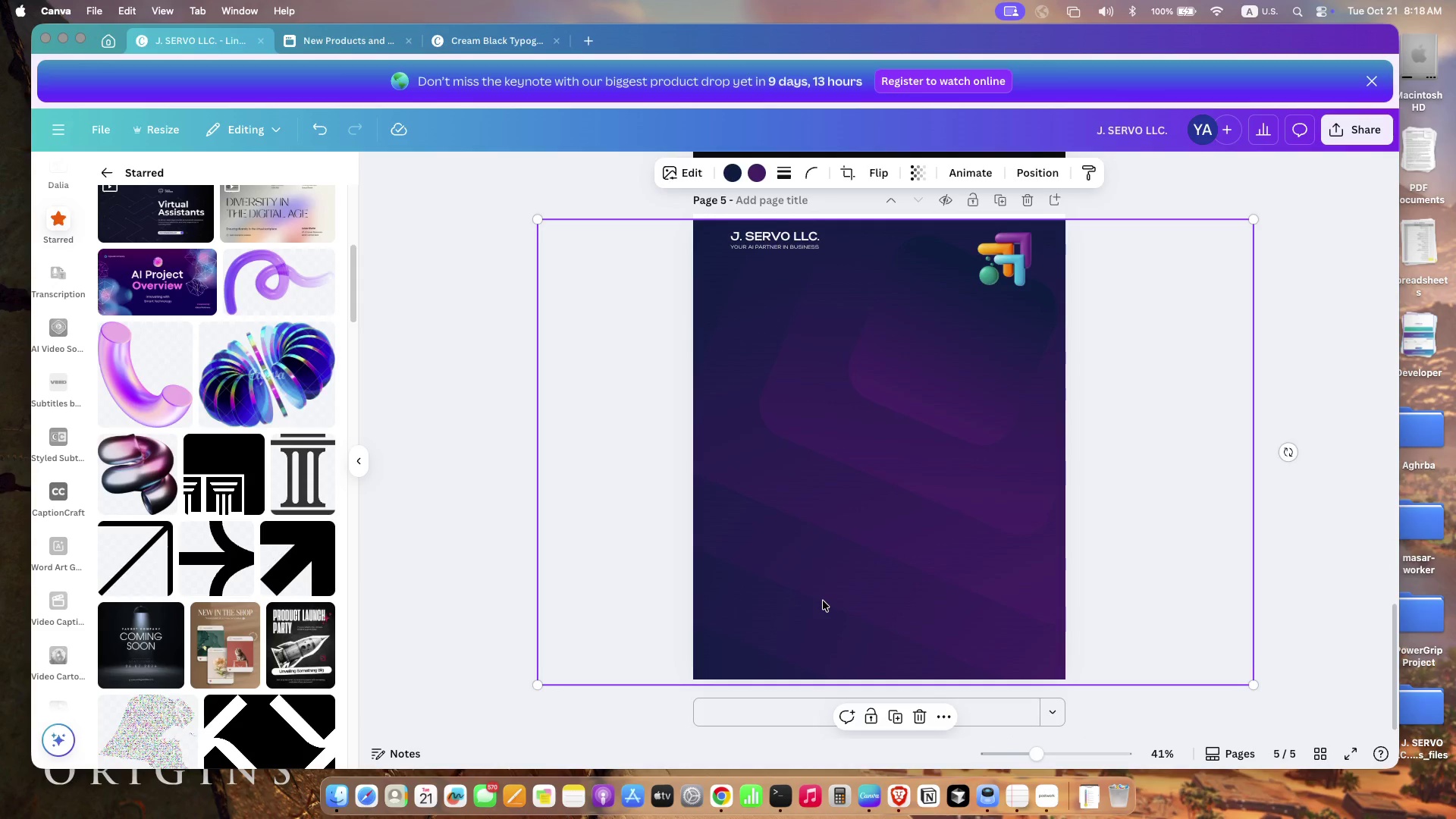 
key(Backspace)
 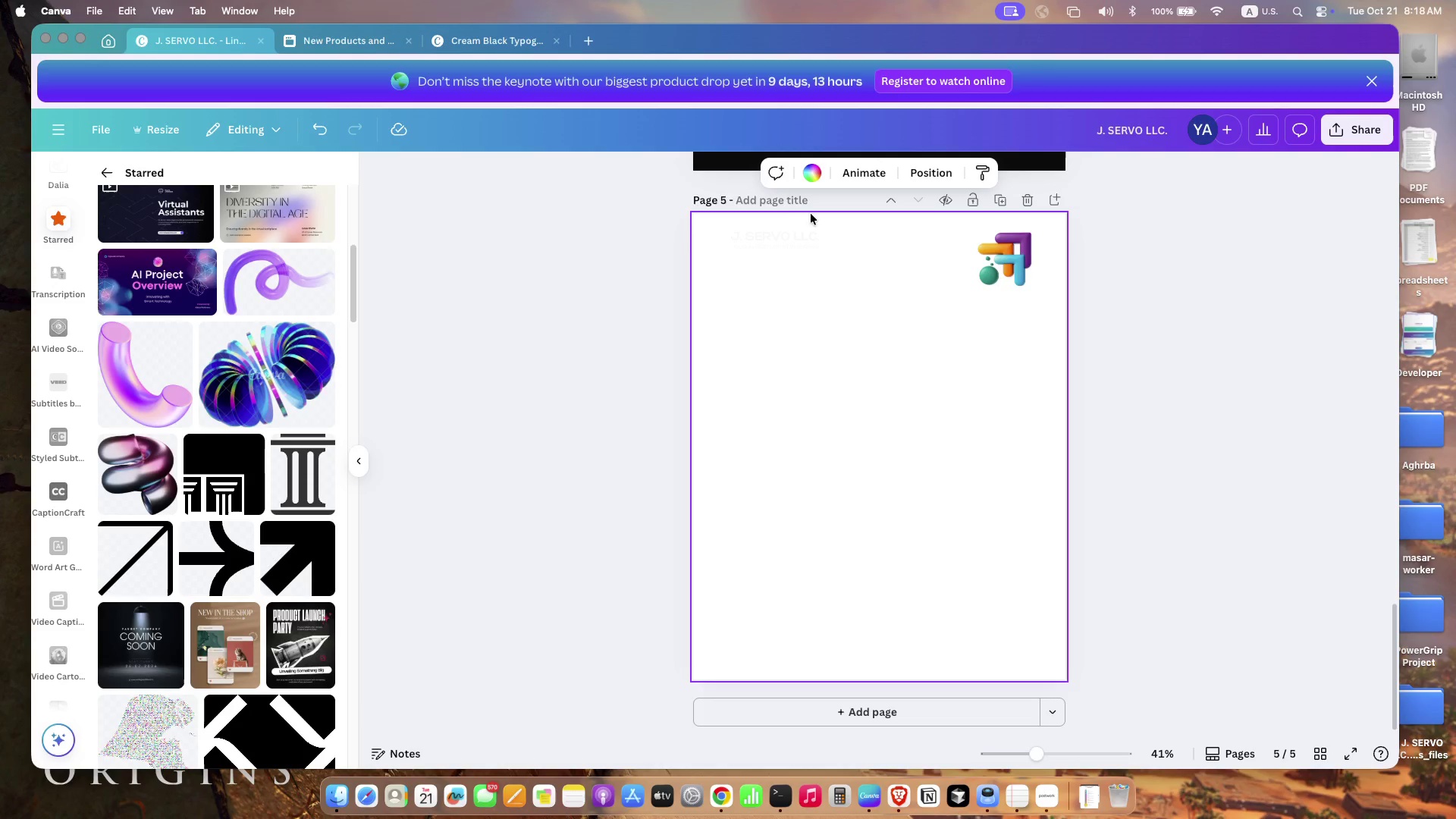 
left_click([814, 187])
 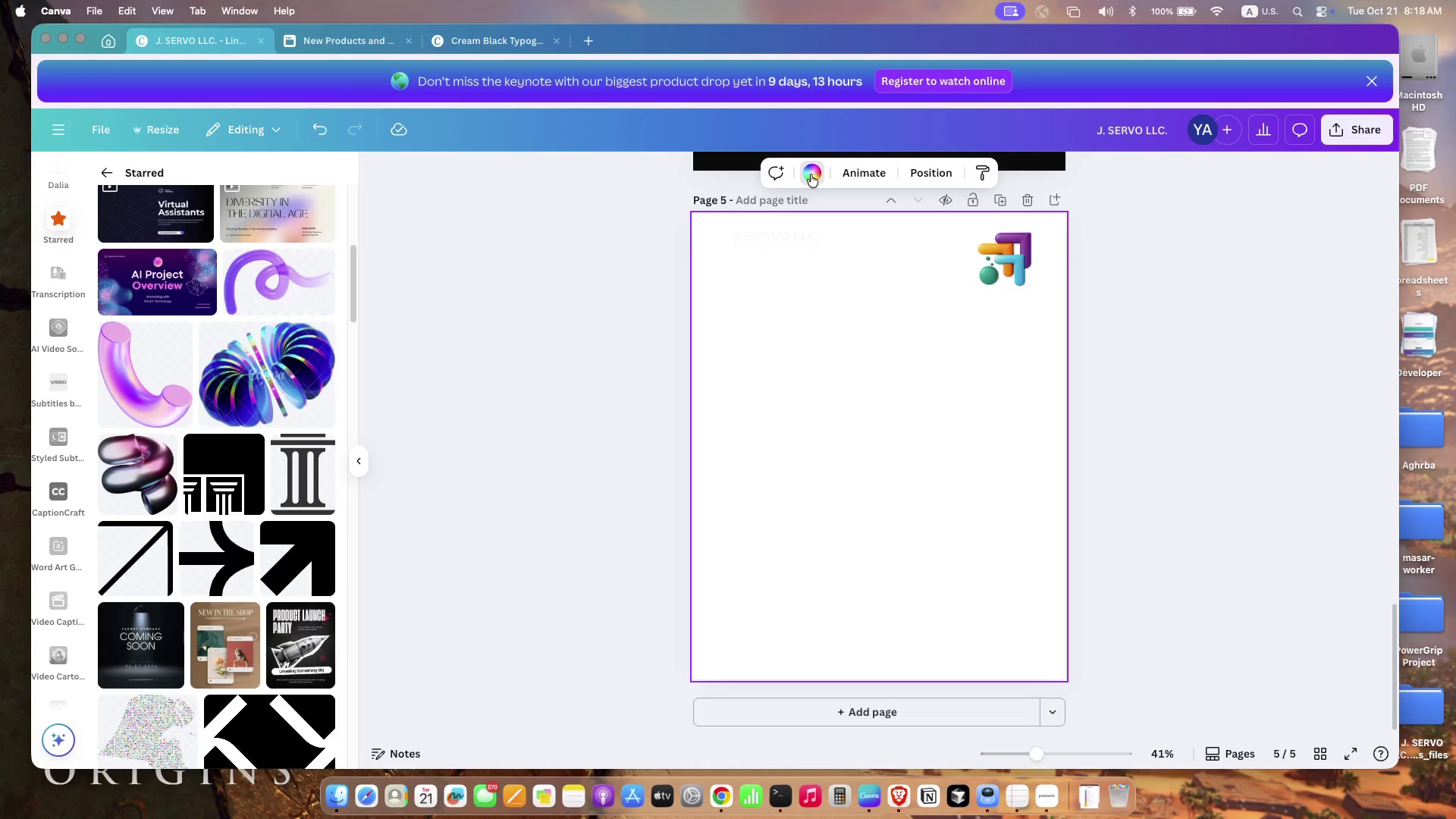 
left_click([811, 174])
 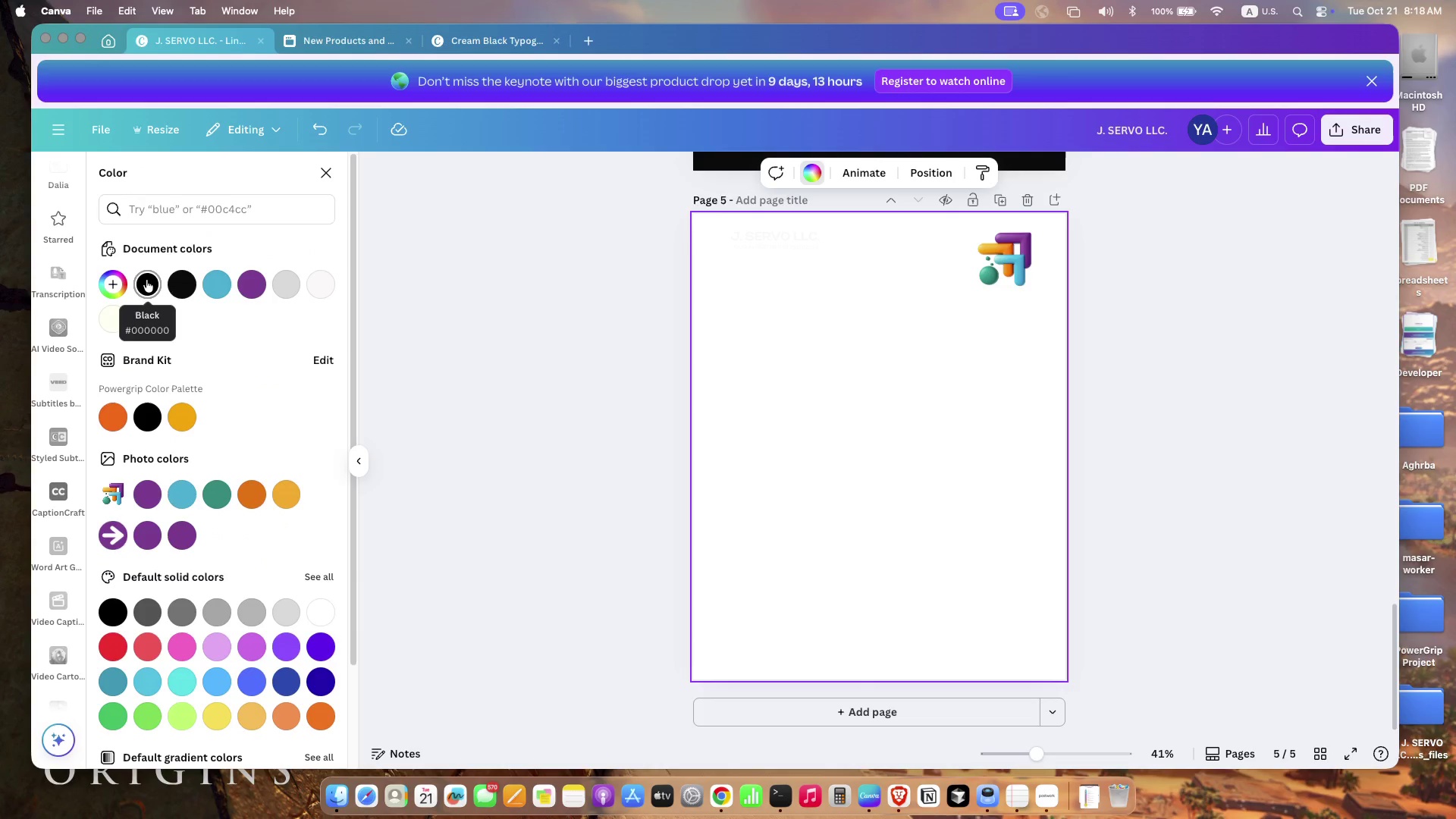 
left_click([184, 287])
 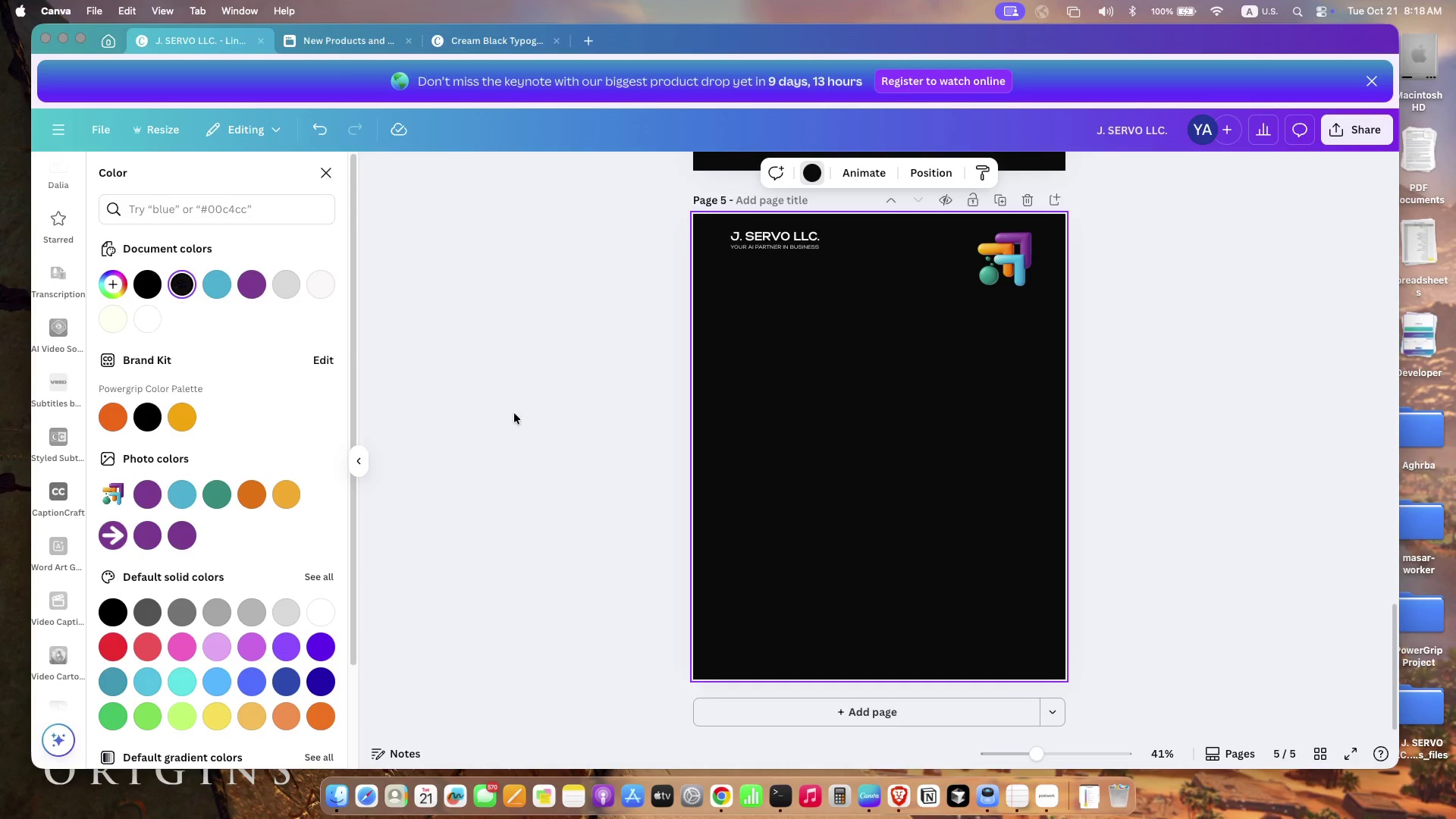 
left_click([515, 413])
 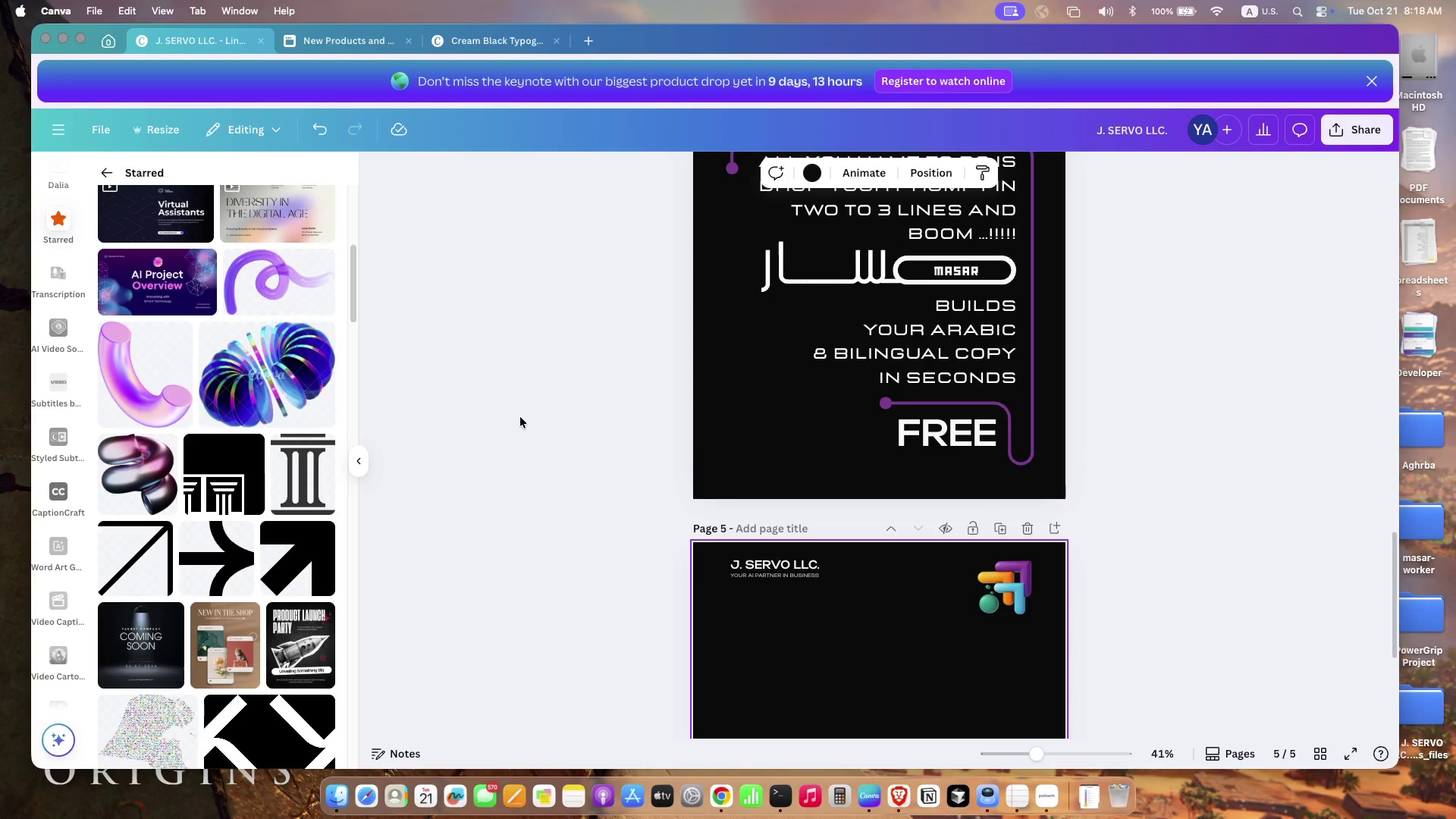 
scroll: coordinate [522, 417], scroll_direction: up, amount: 43.0
 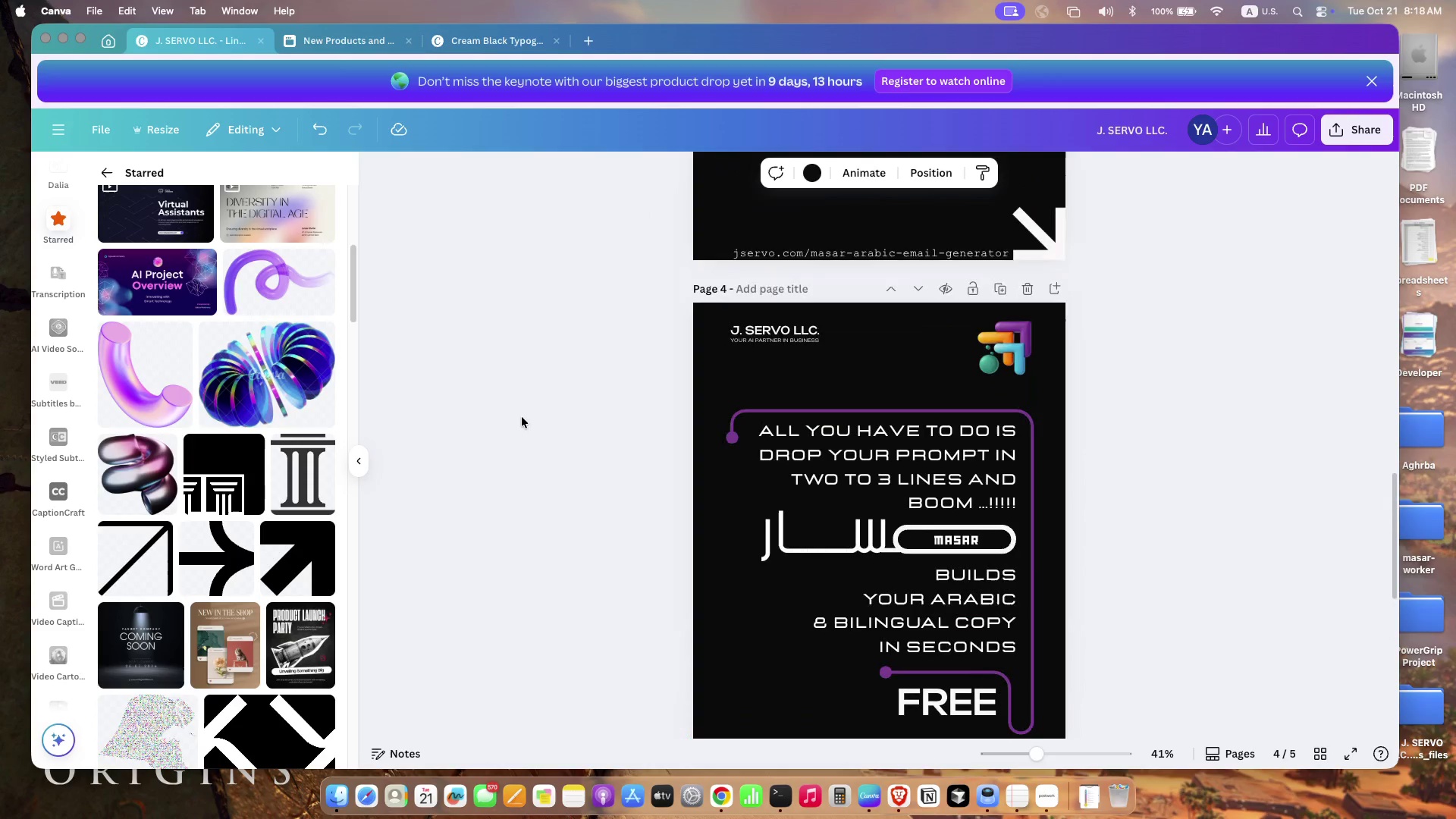 
scroll: coordinate [522, 418], scroll_direction: down, amount: 5.0
 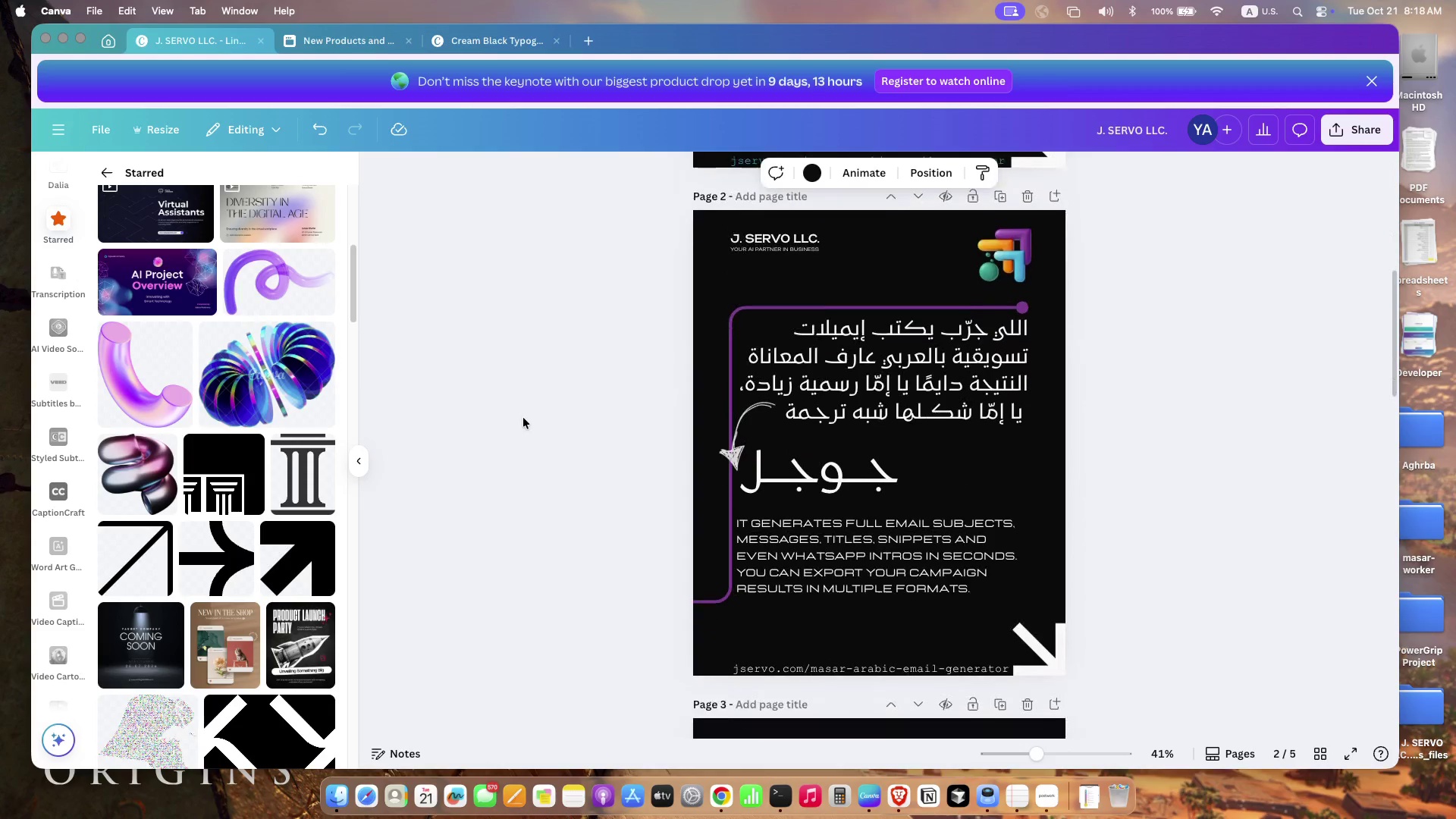 
left_click_drag(start_coordinate=[720, 450], to_coordinate=[731, 452])
 